 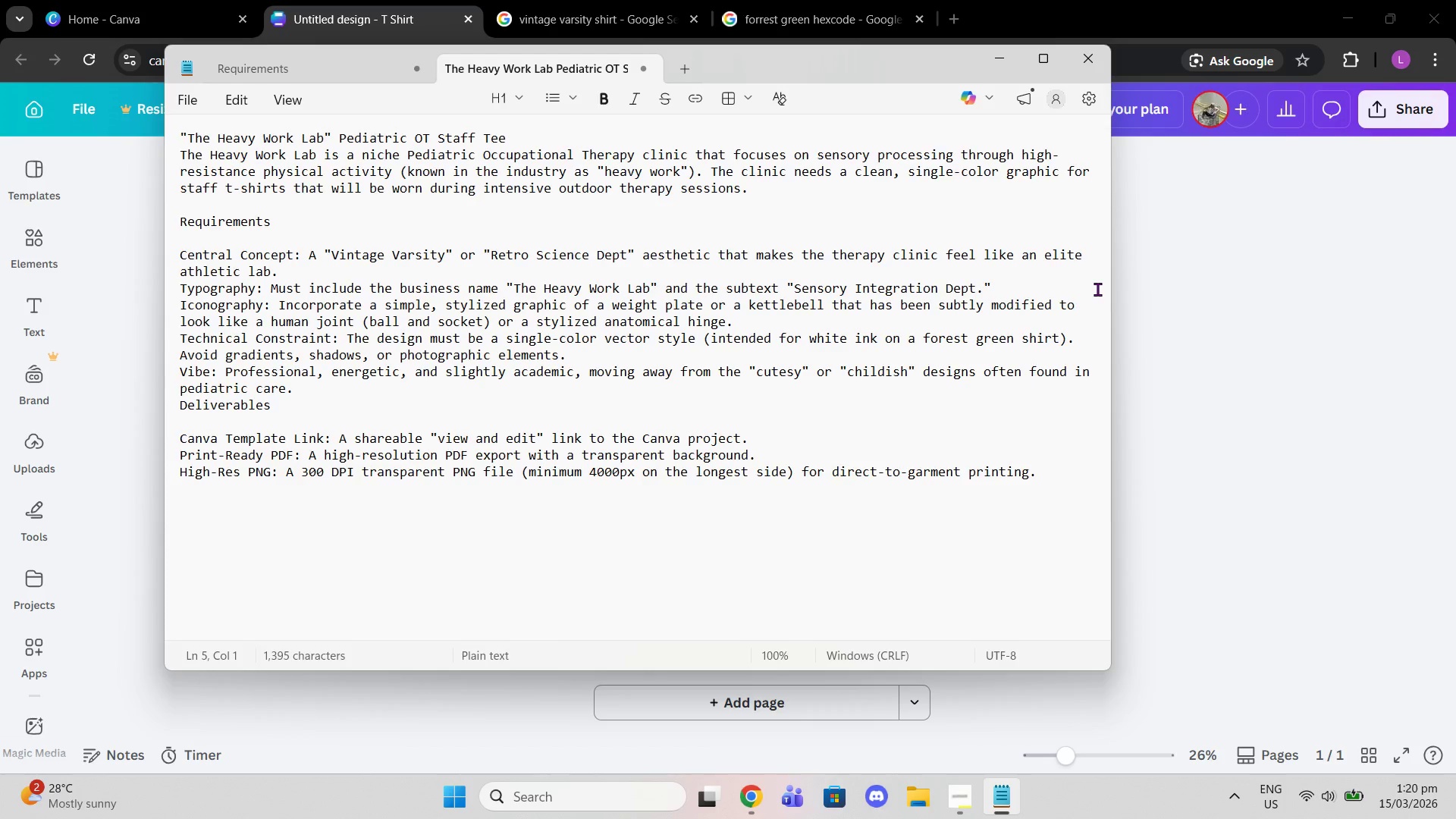 
left_click([20, 227])
 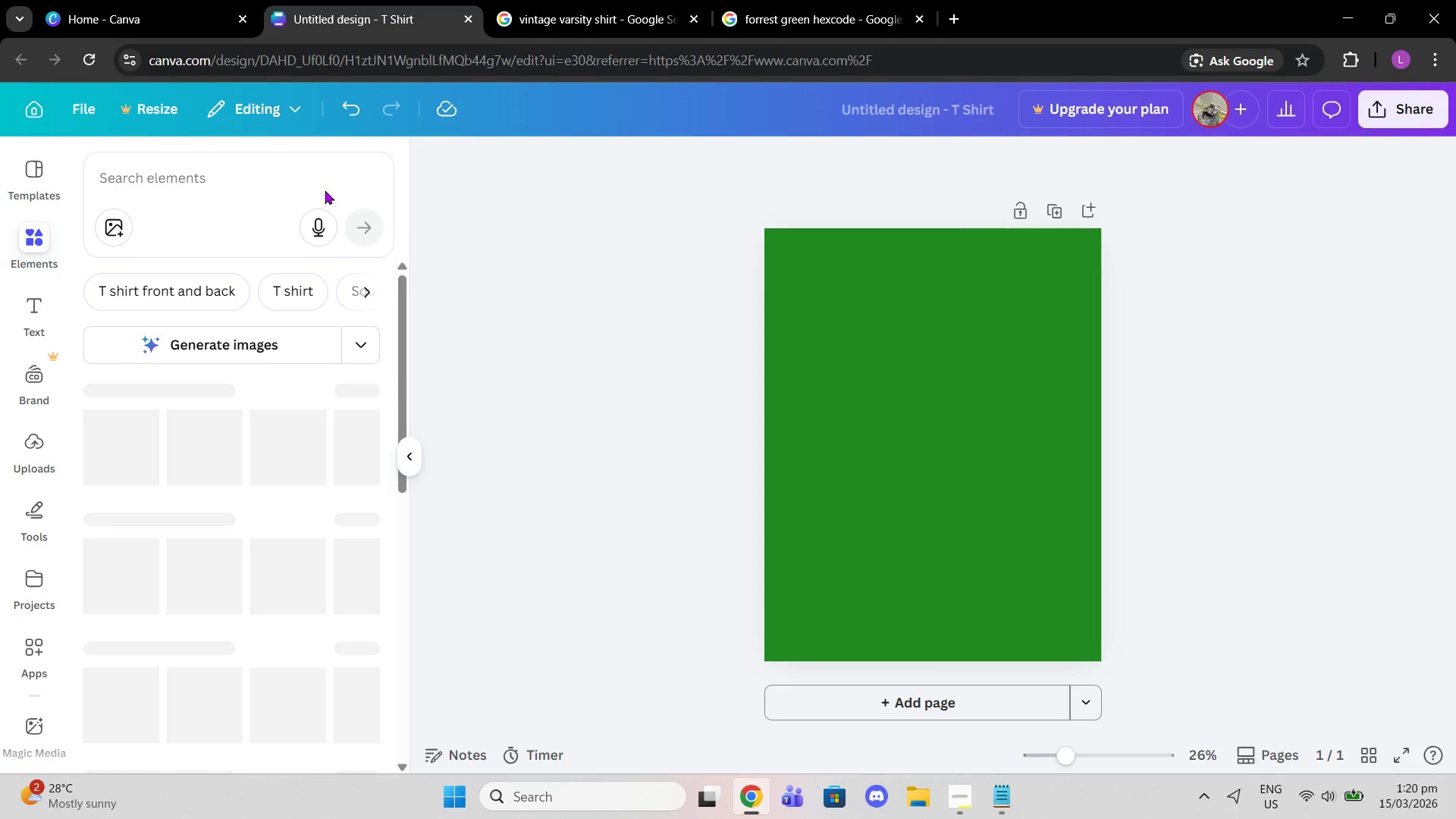 
left_click([315, 193])
 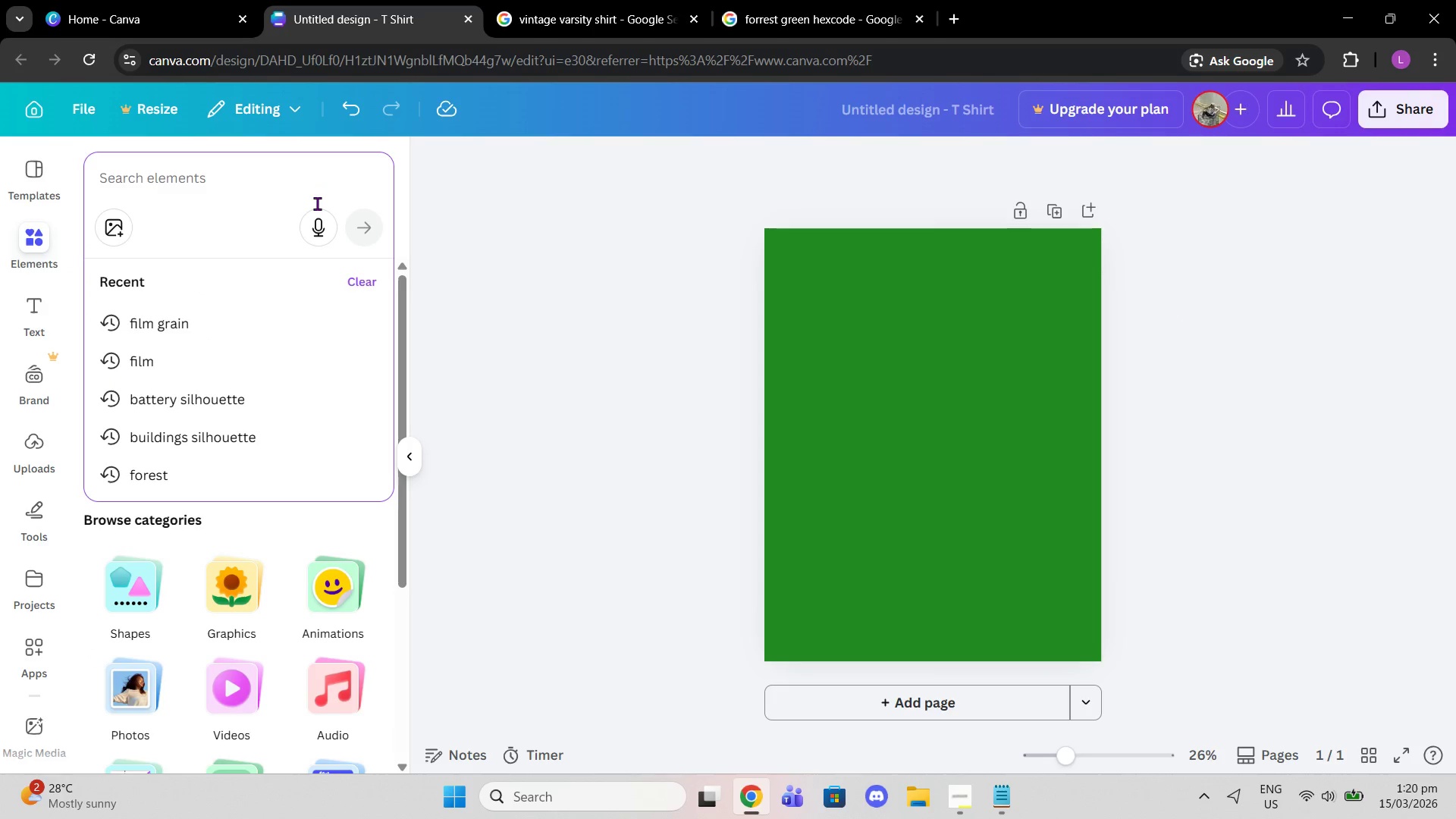 
type(weight plate)
 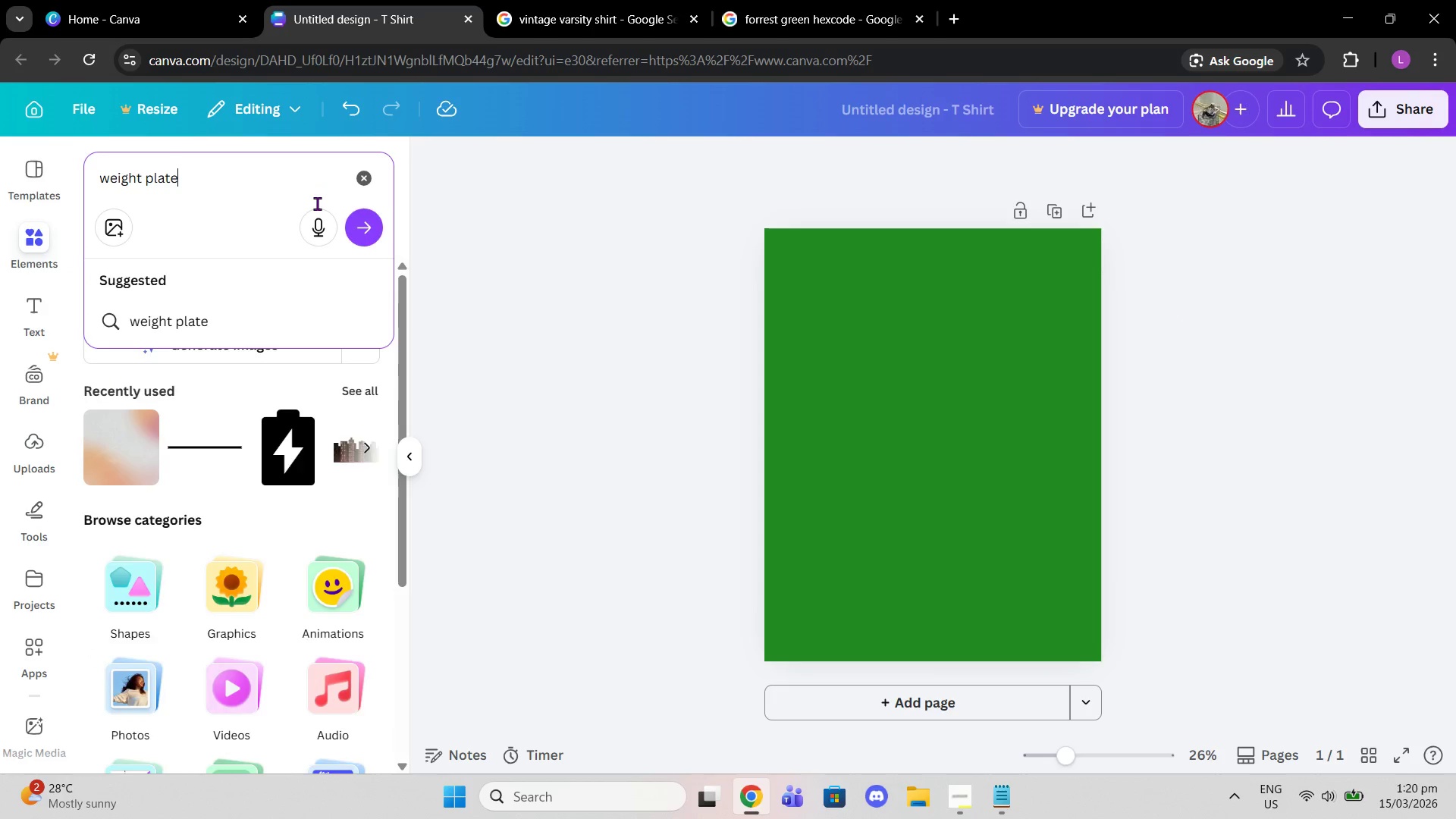 
key(Enter)
 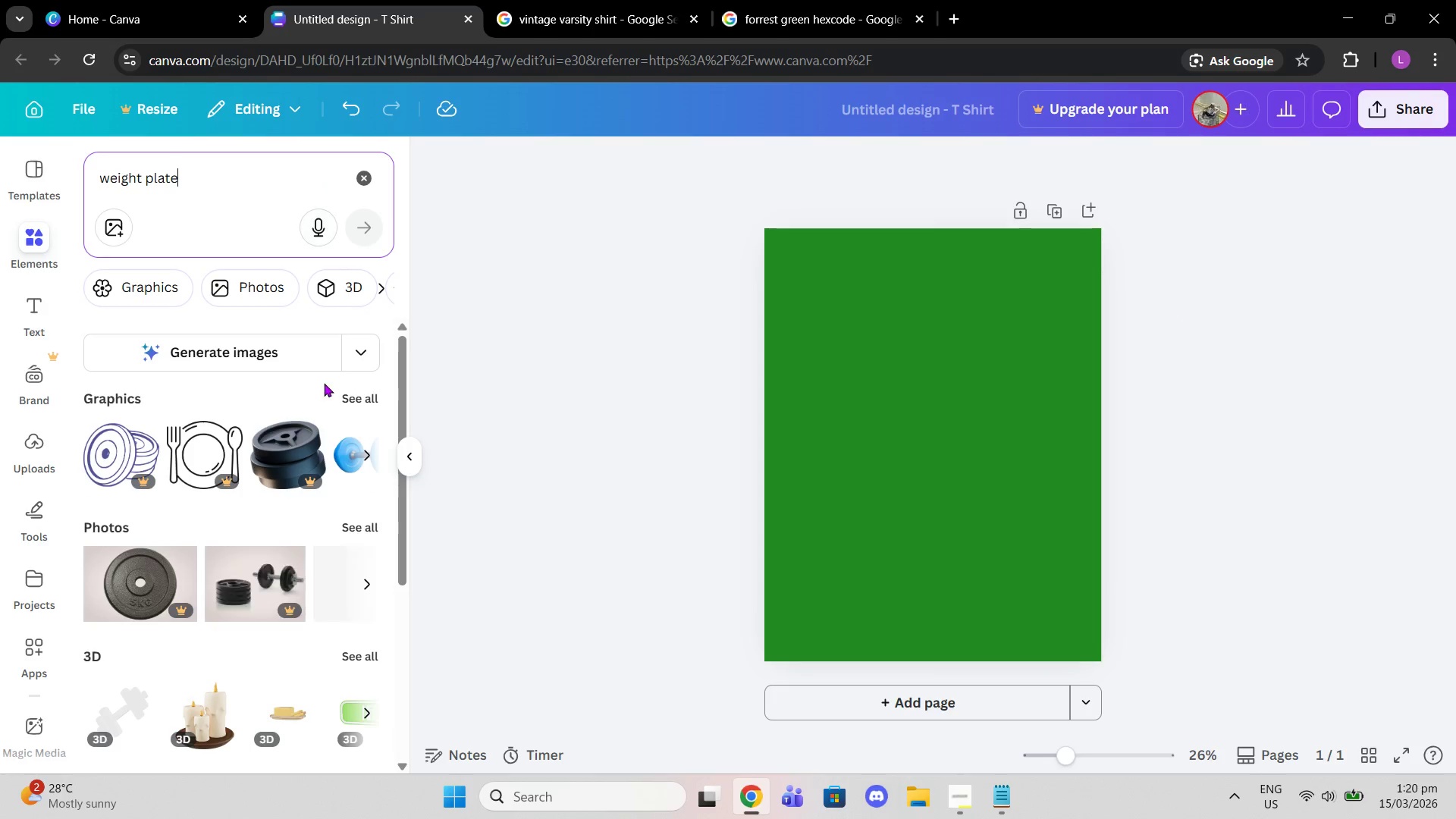 
left_click([345, 392])
 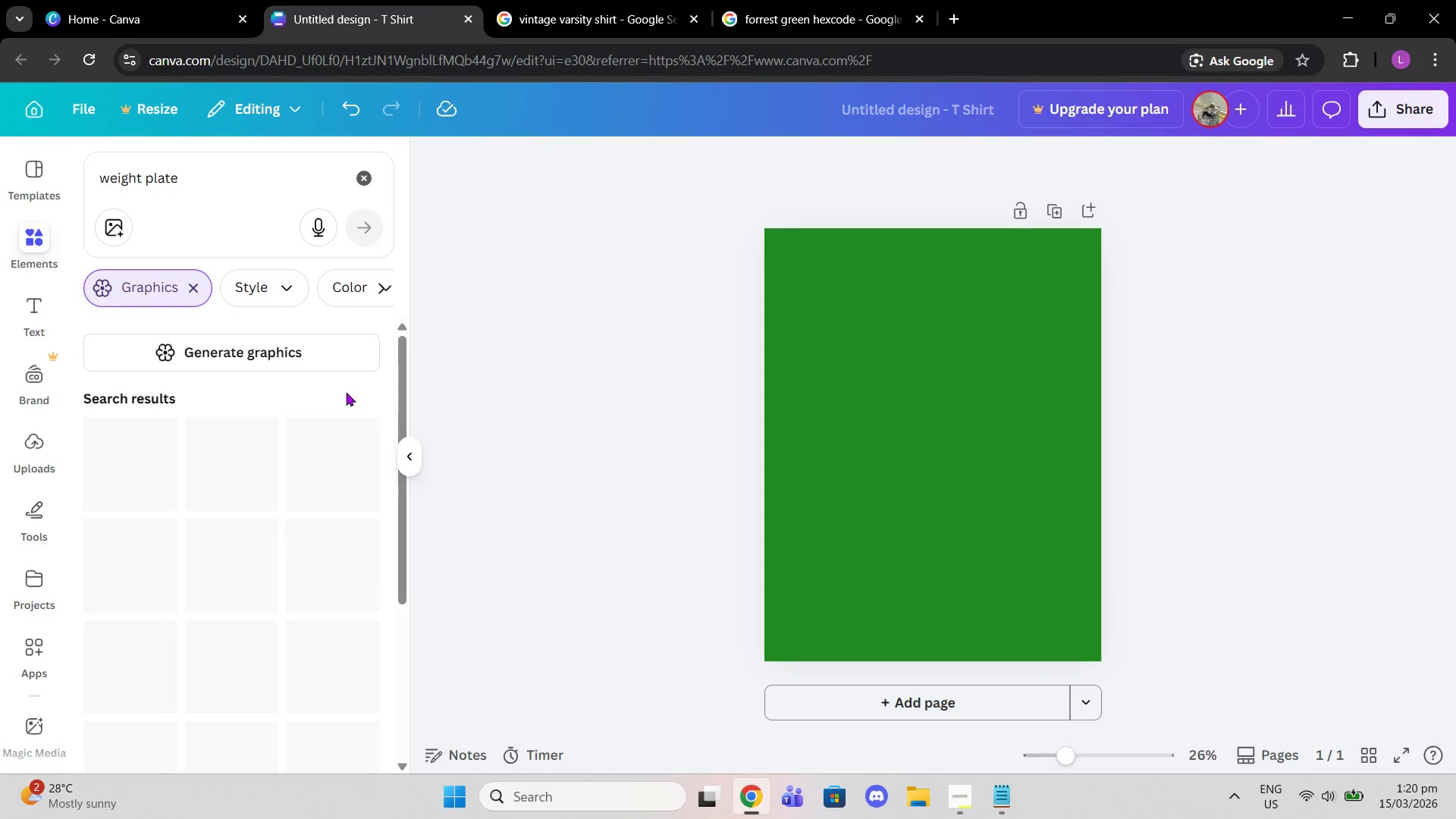 
mouse_move([375, 416])
 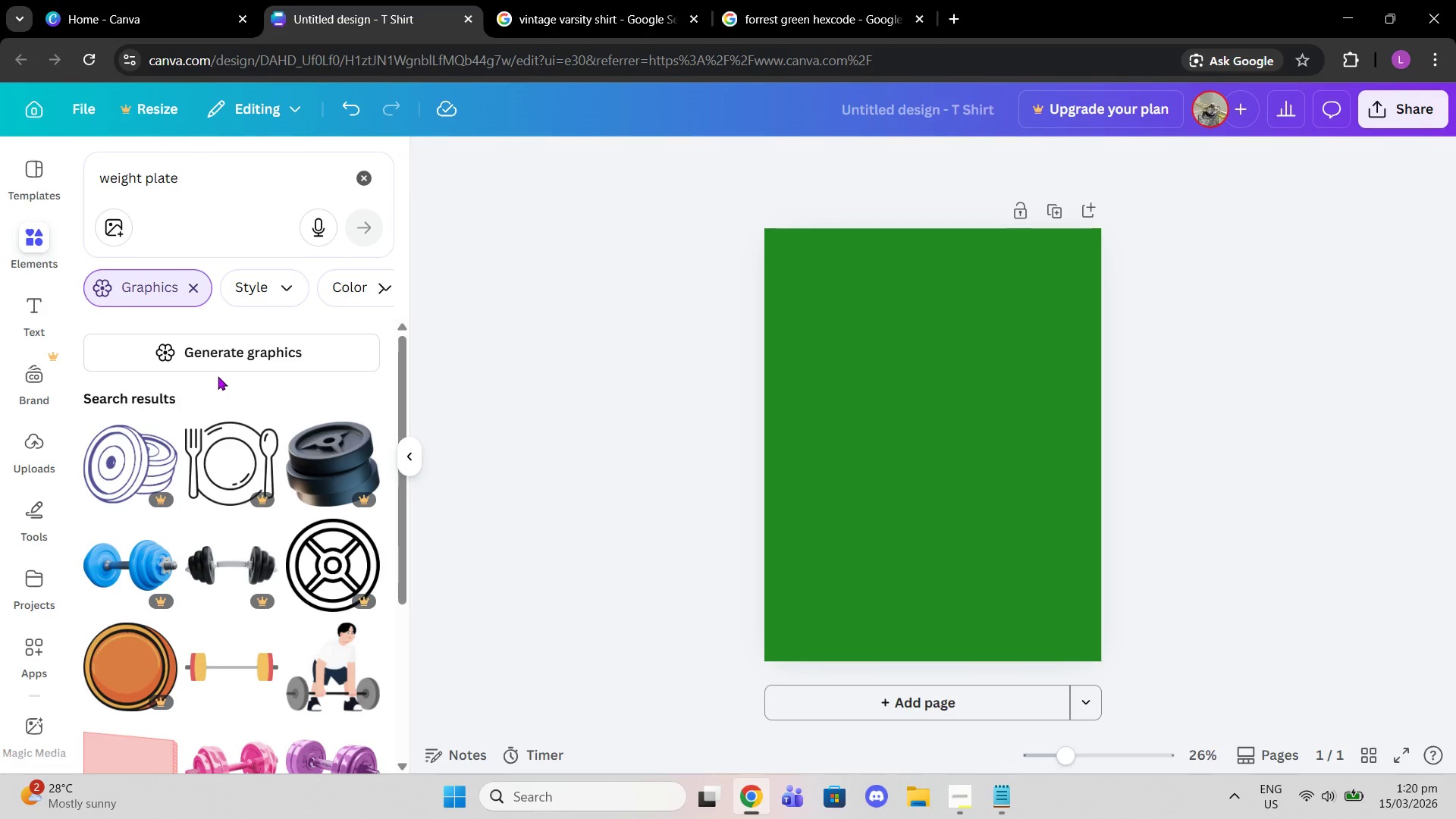 
scroll: coordinate [314, 386], scroll_direction: down, amount: 9.0
 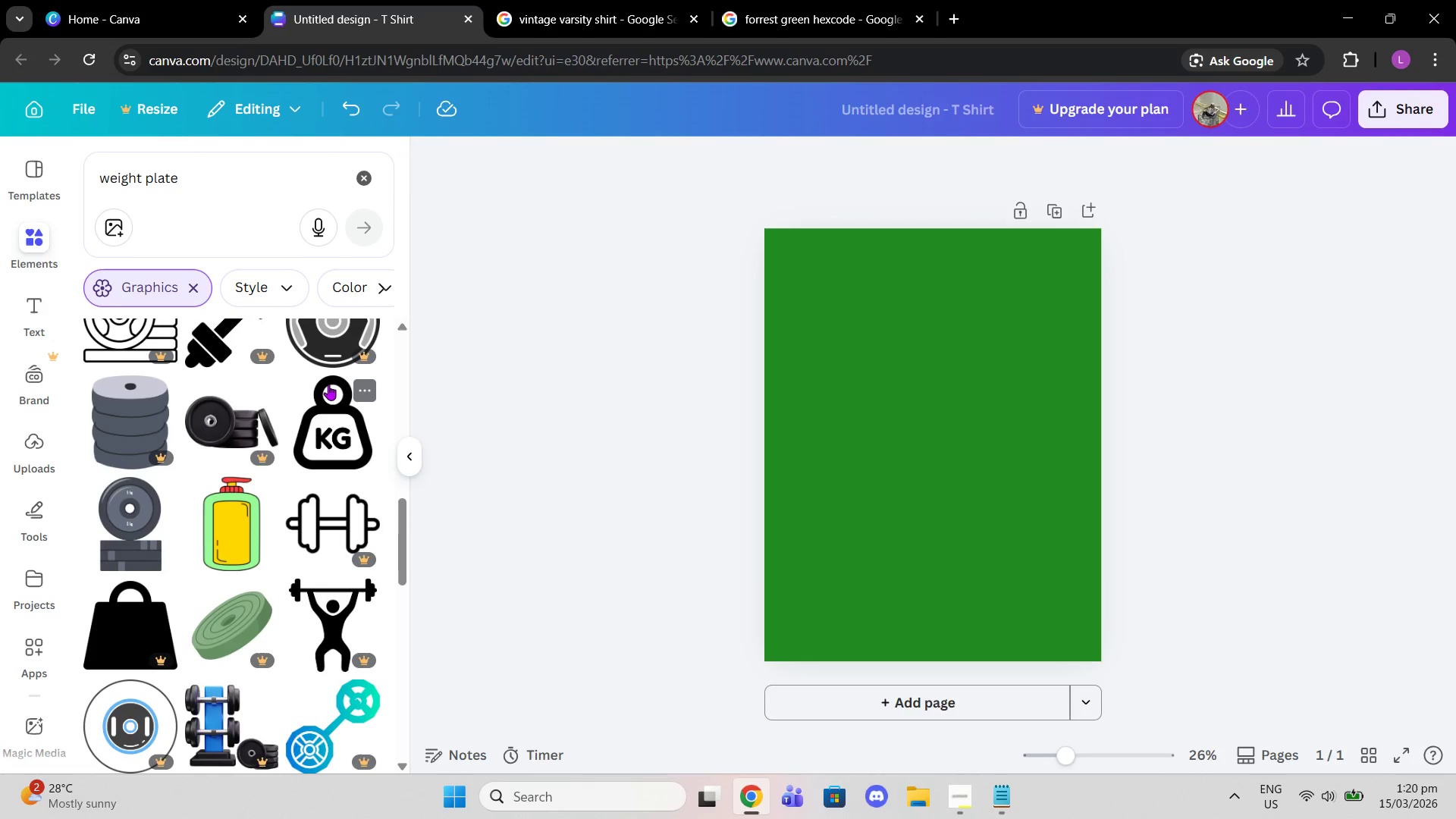 
scroll: coordinate [339, 392], scroll_direction: down, amount: 8.0
 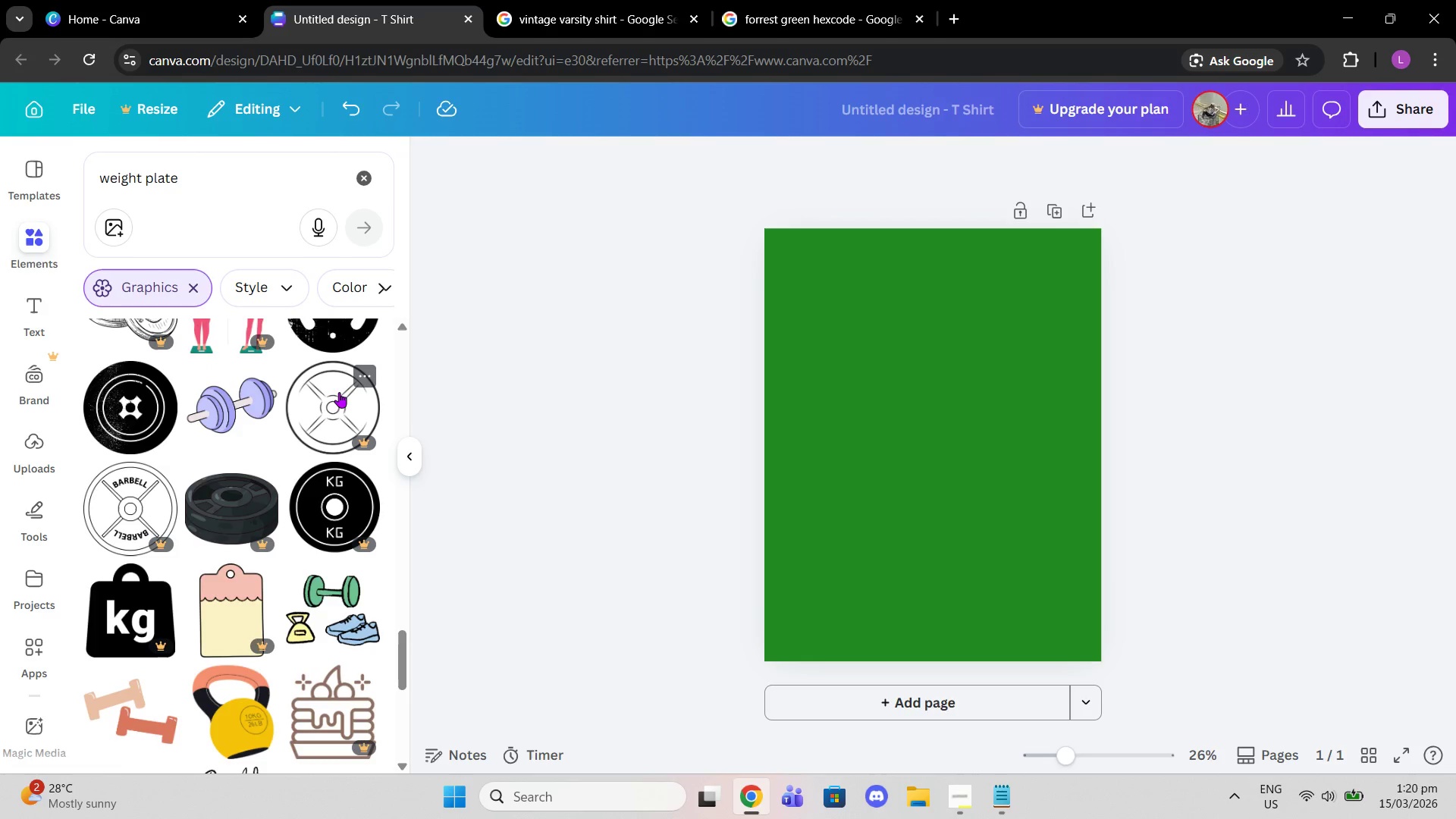 
left_click([138, 406])
 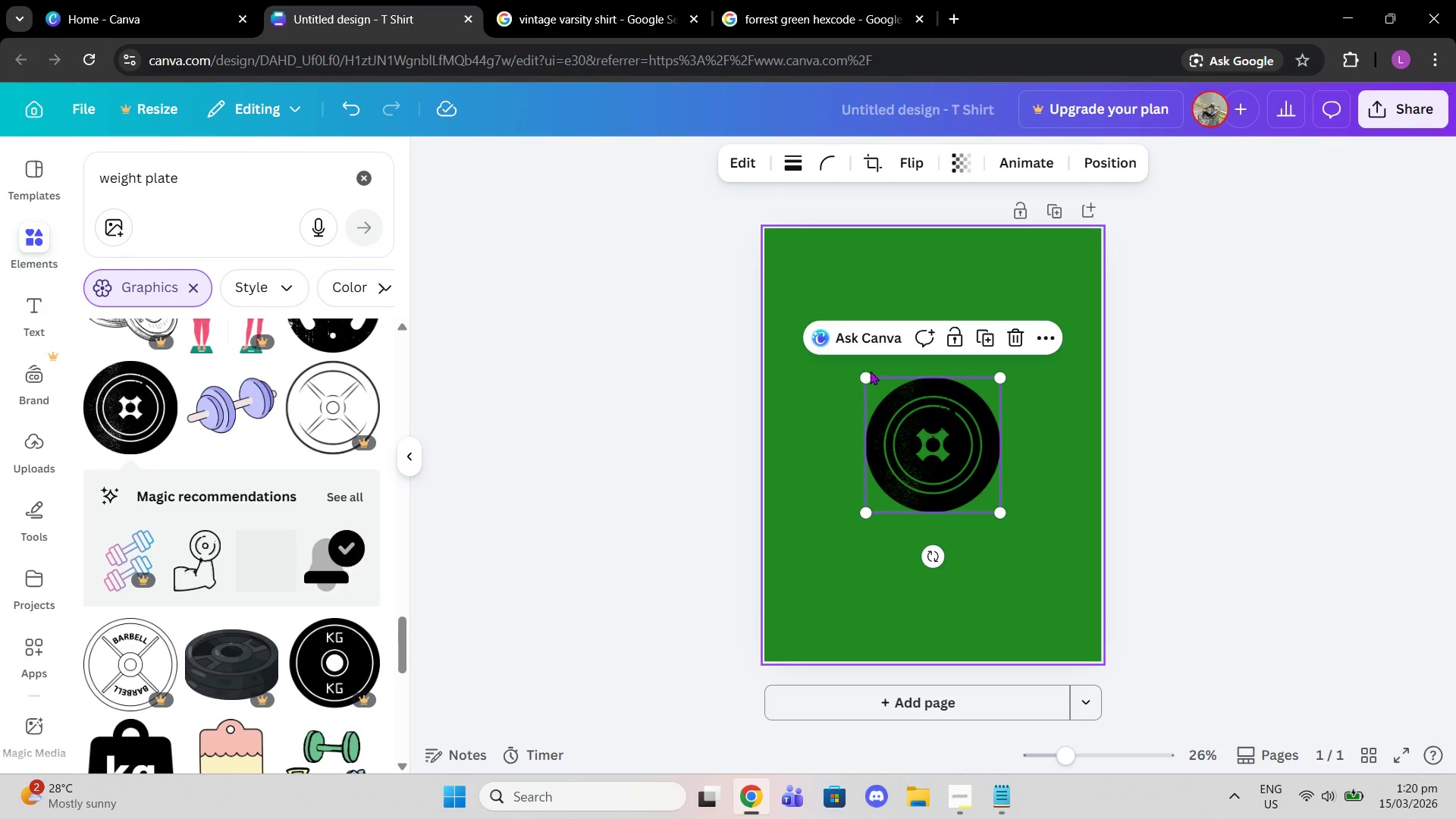 
left_click_drag(start_coordinate=[861, 378], to_coordinate=[805, 345])
 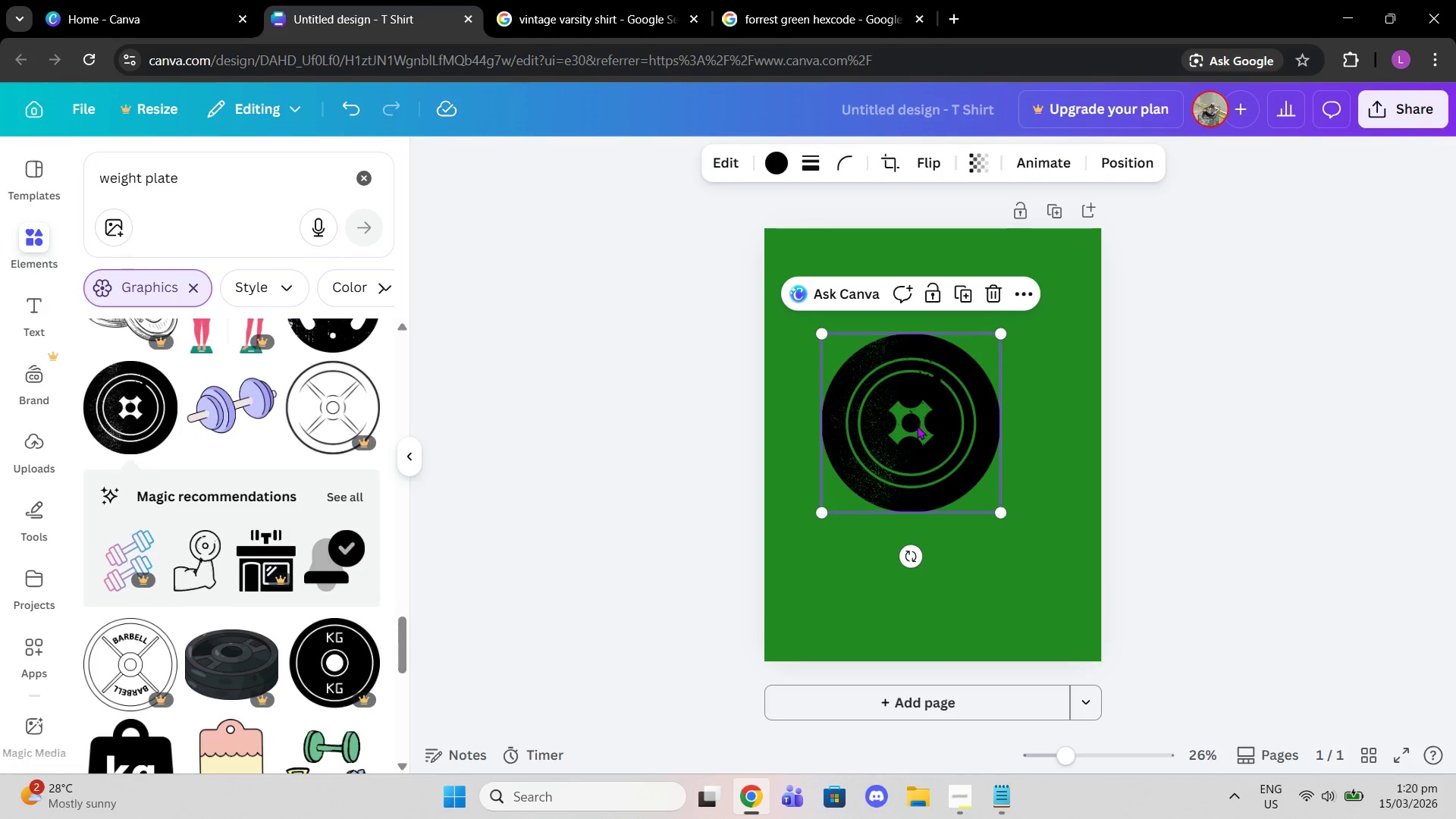 
left_click_drag(start_coordinate=[917, 425], to_coordinate=[940, 442])
 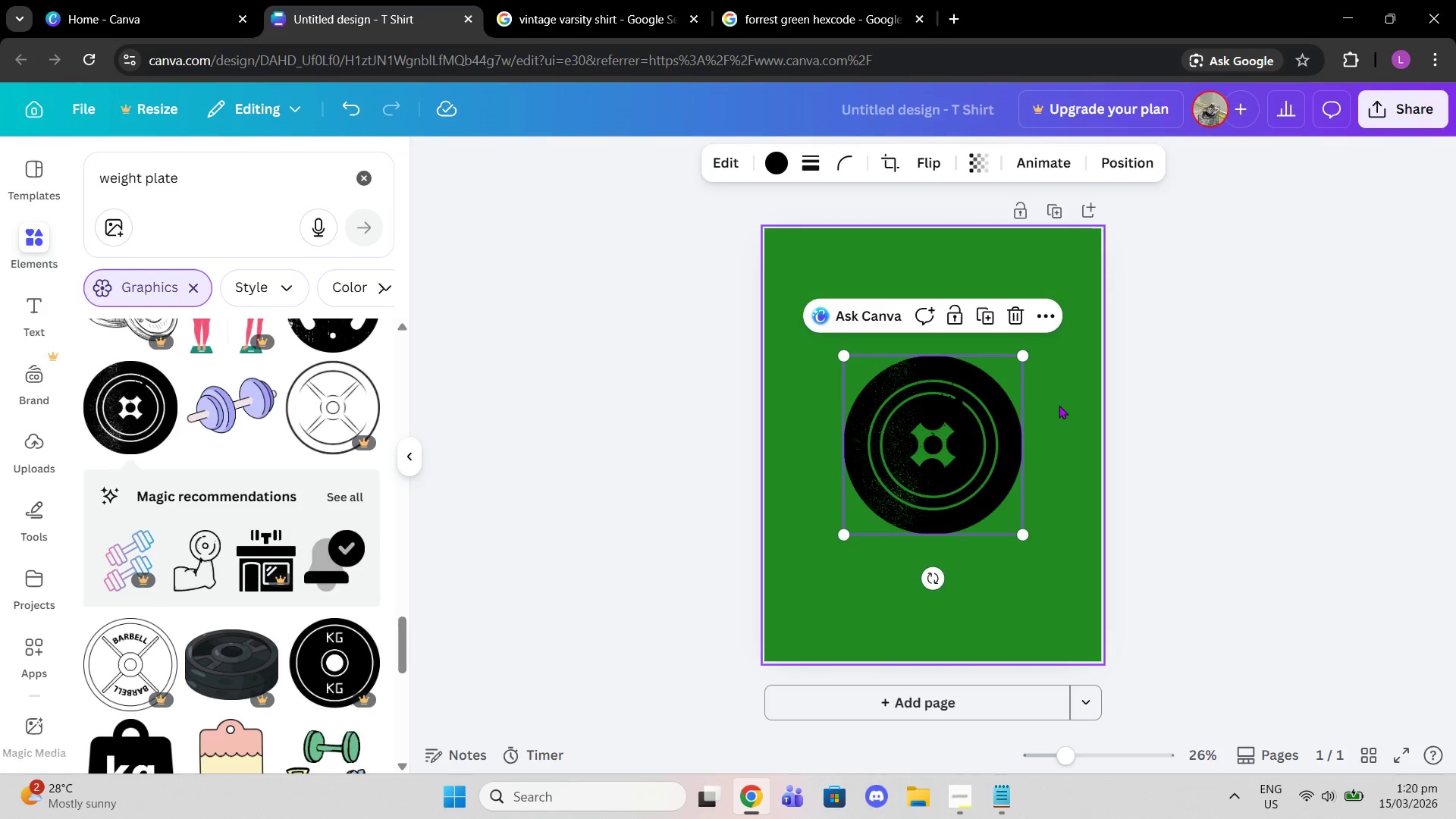 
left_click([1059, 405])
 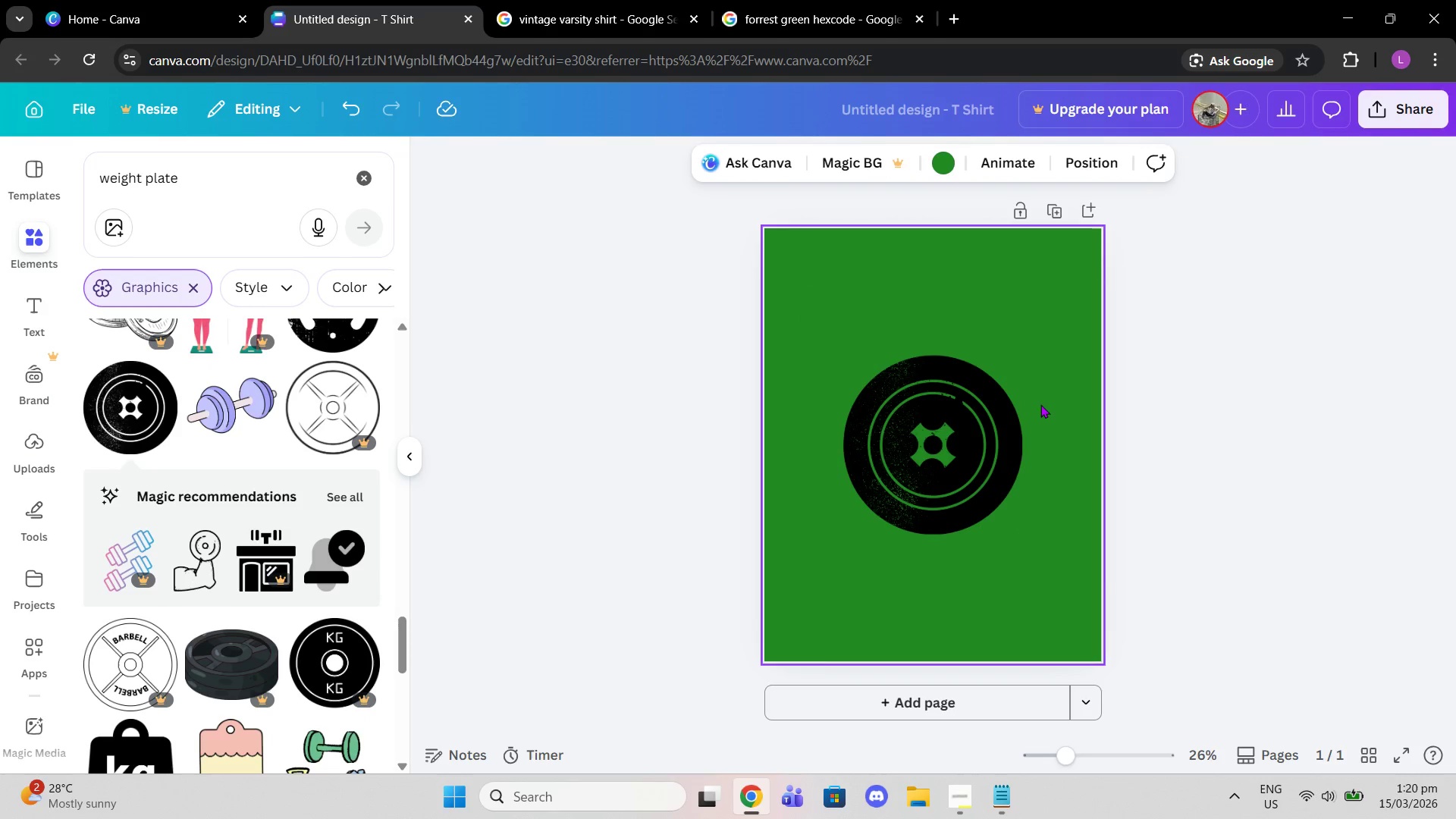 
left_click([1018, 404])
 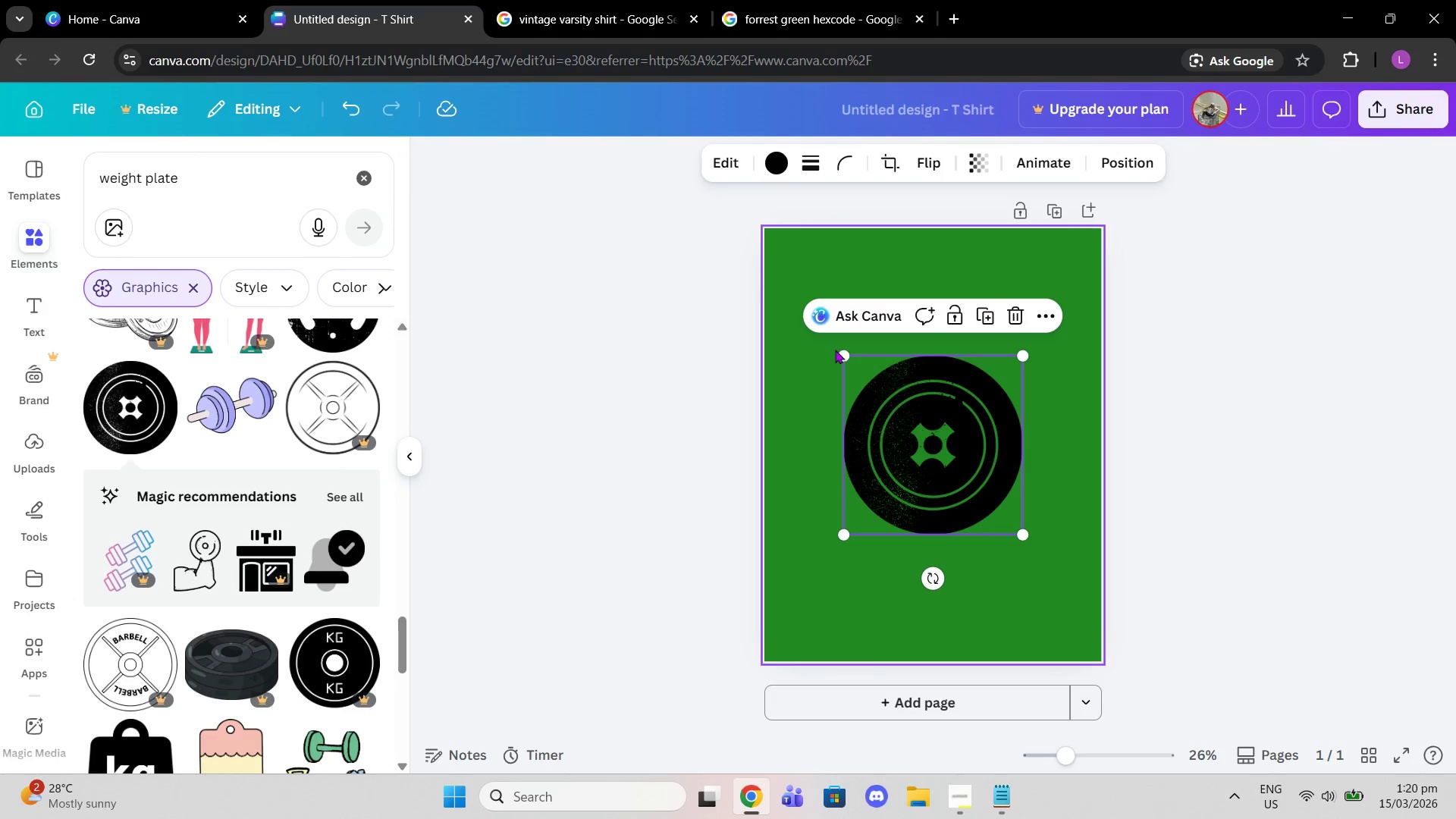 
left_click_drag(start_coordinate=[843, 356], to_coordinate=[861, 382])
 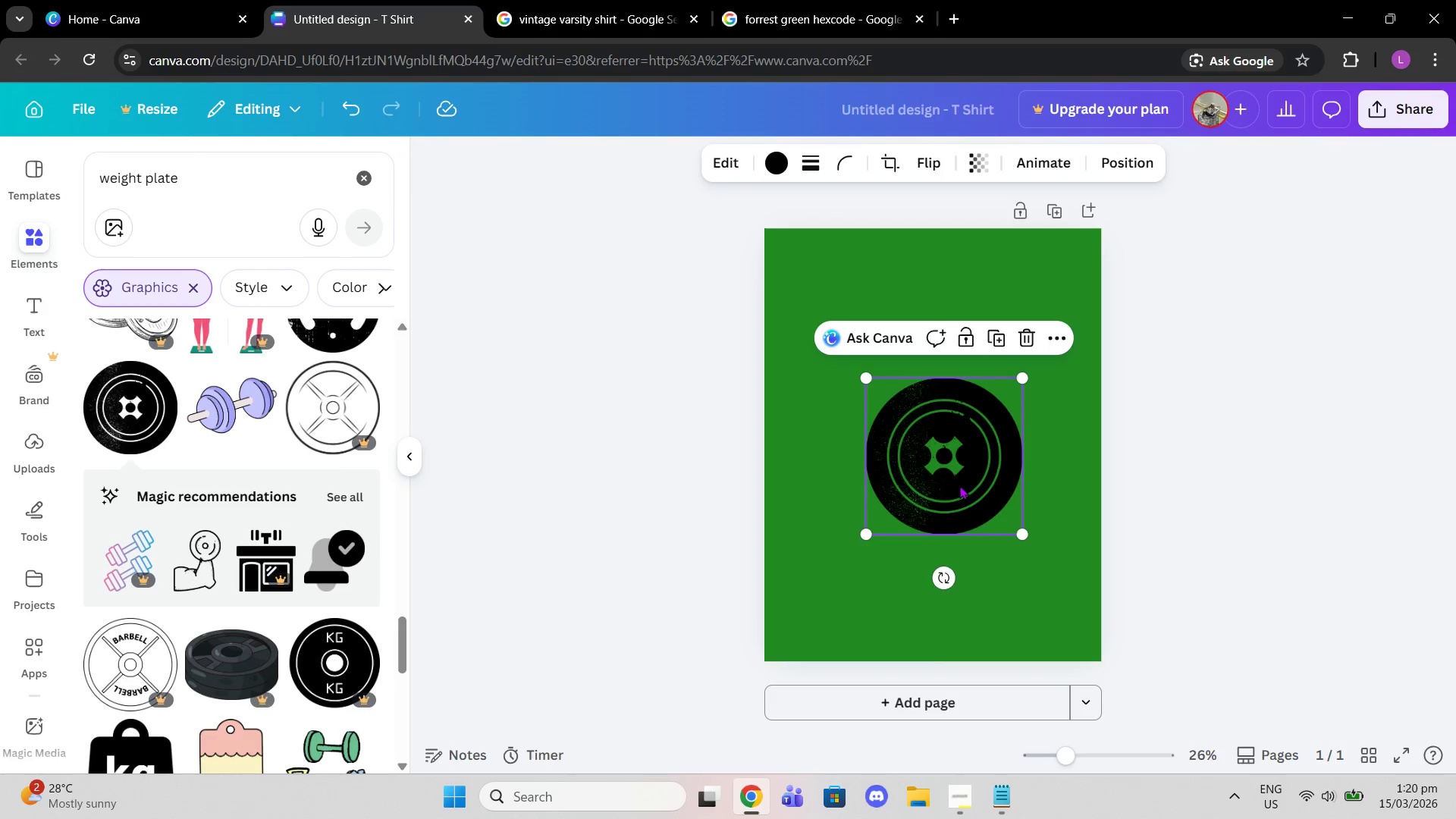 
left_click_drag(start_coordinate=[959, 485], to_coordinate=[946, 474])
 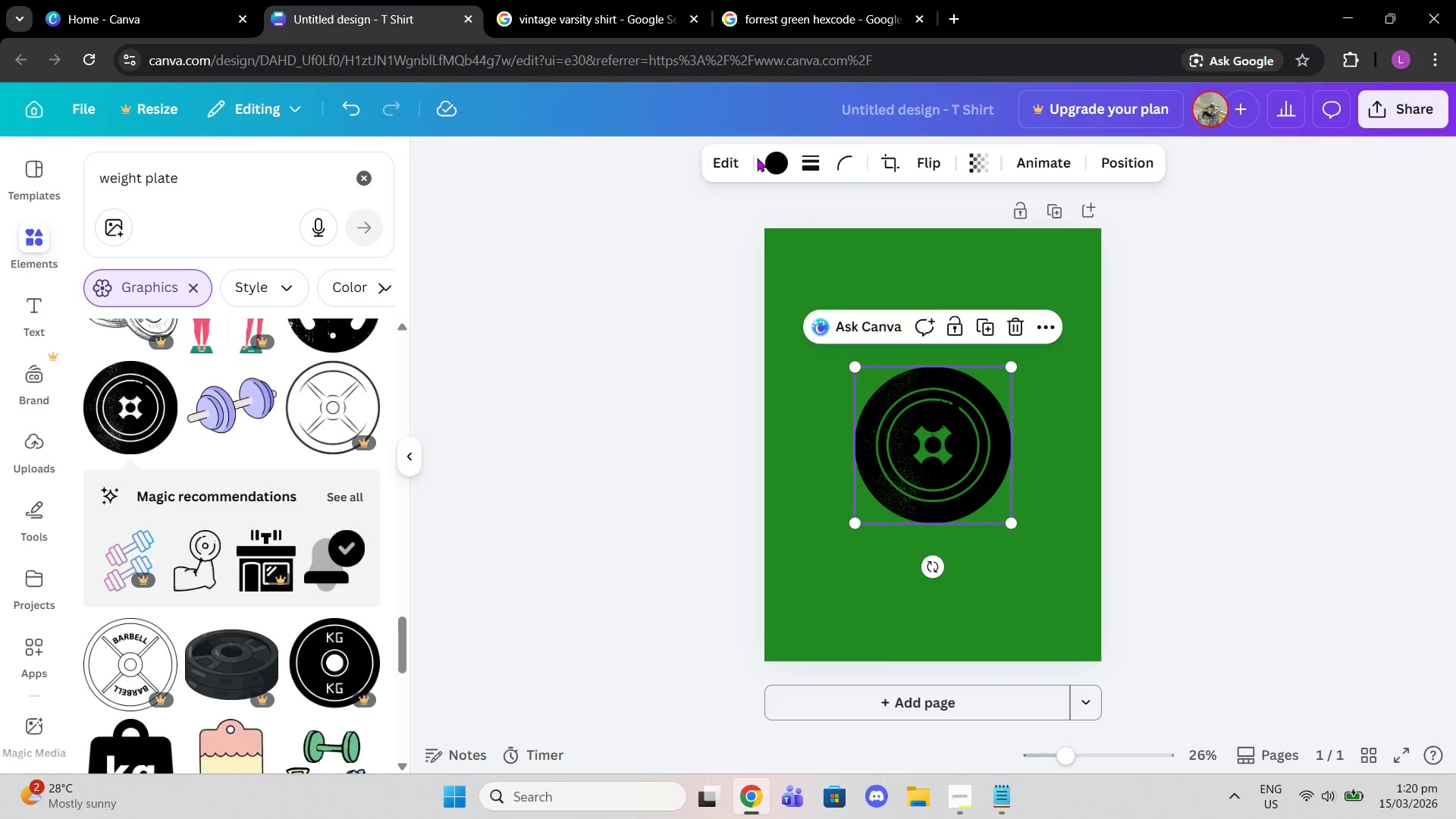 
left_click([773, 162])
 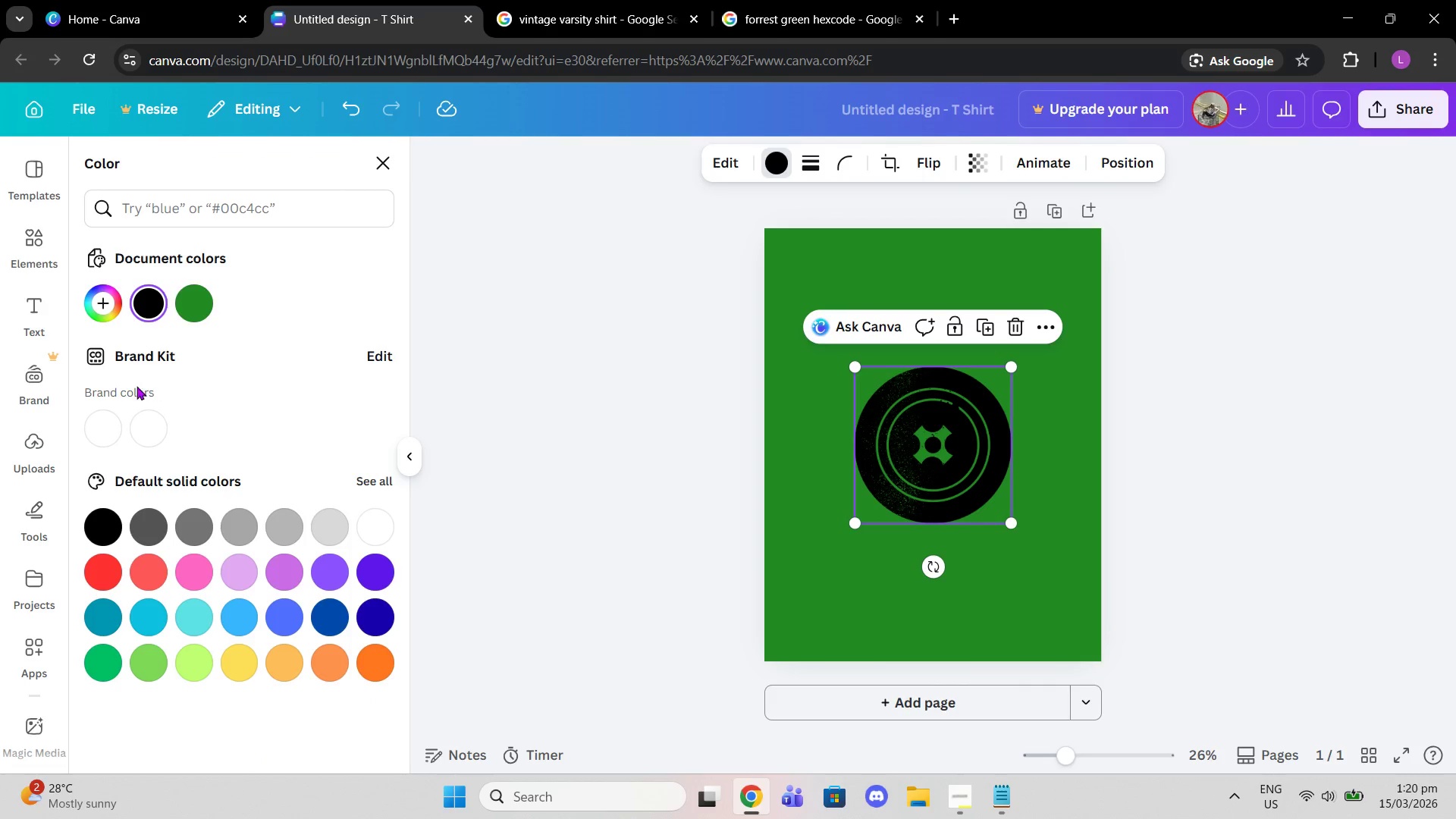 
left_click([112, 421])
 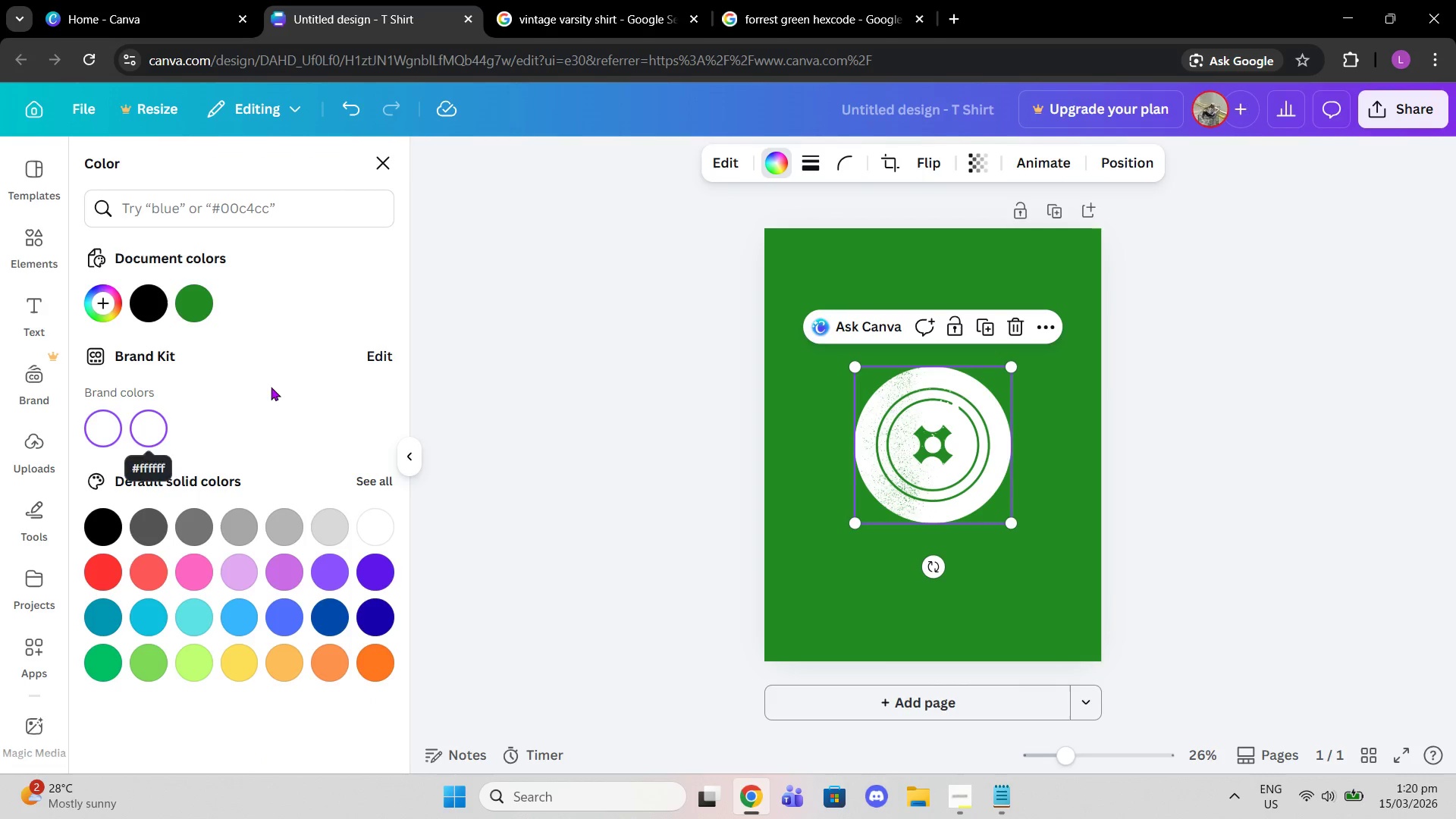 
left_click([761, 407])
 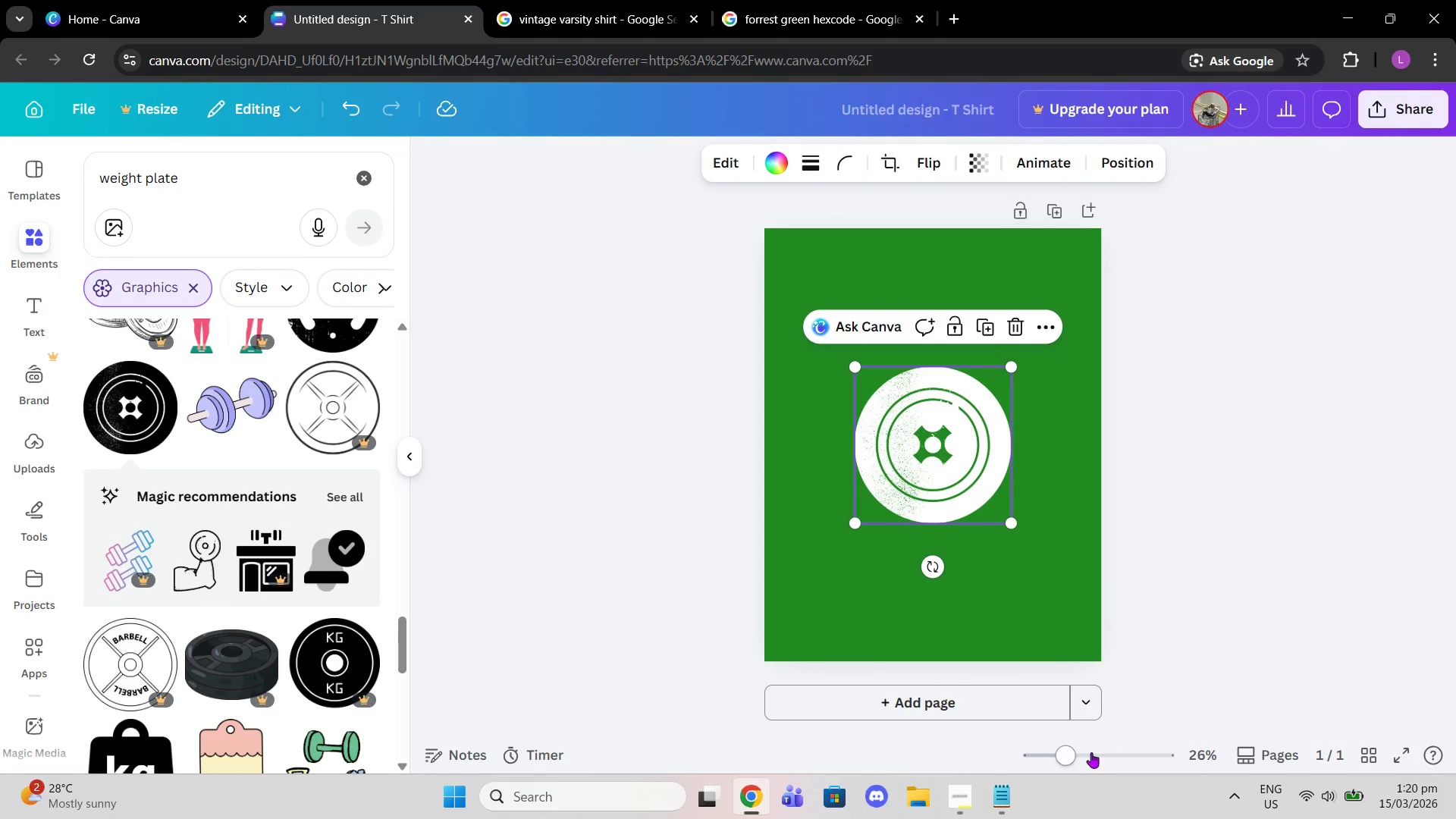 
left_click_drag(start_coordinate=[1075, 755], to_coordinate=[1071, 754])
 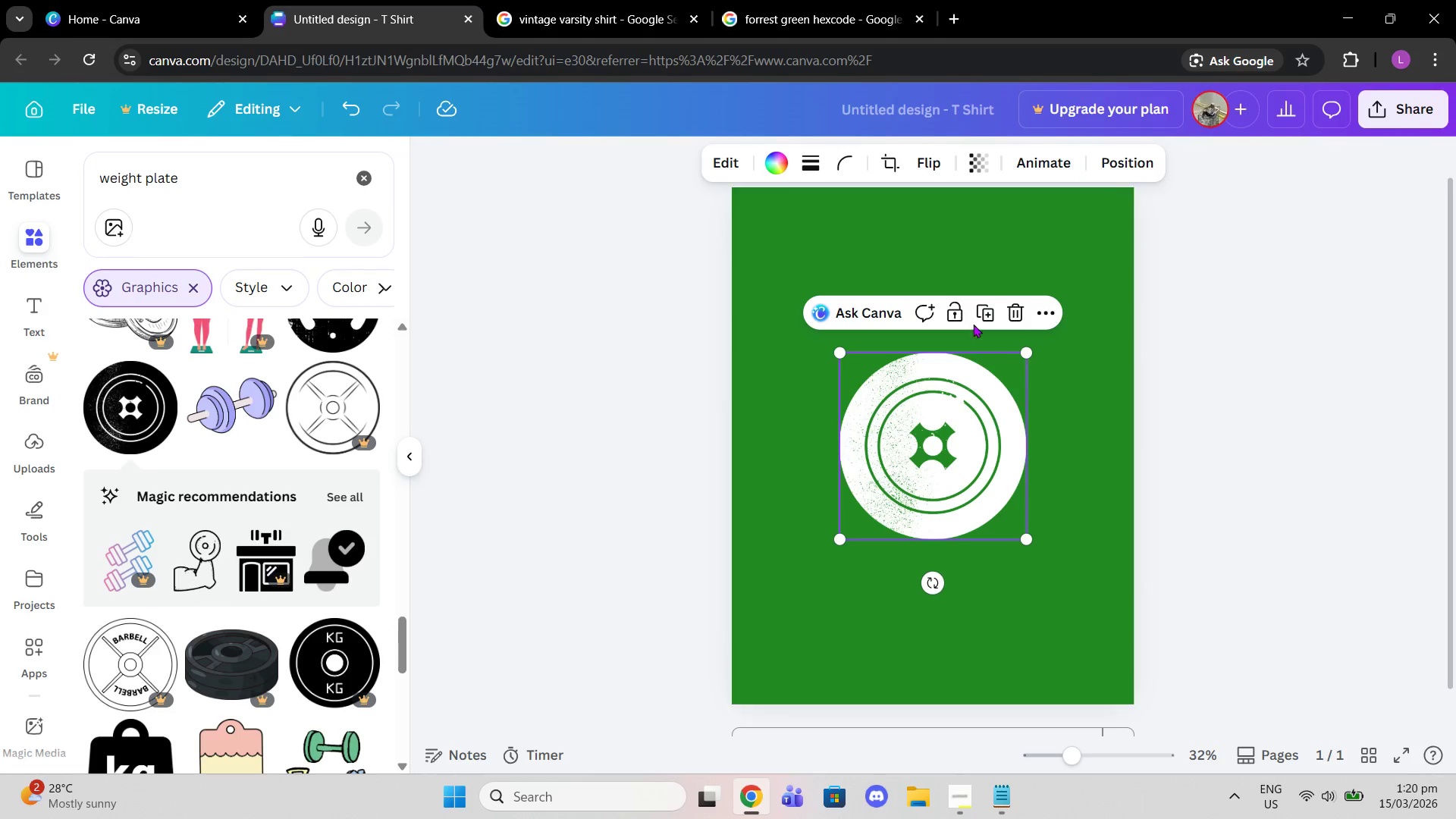 
left_click([1015, 315])
 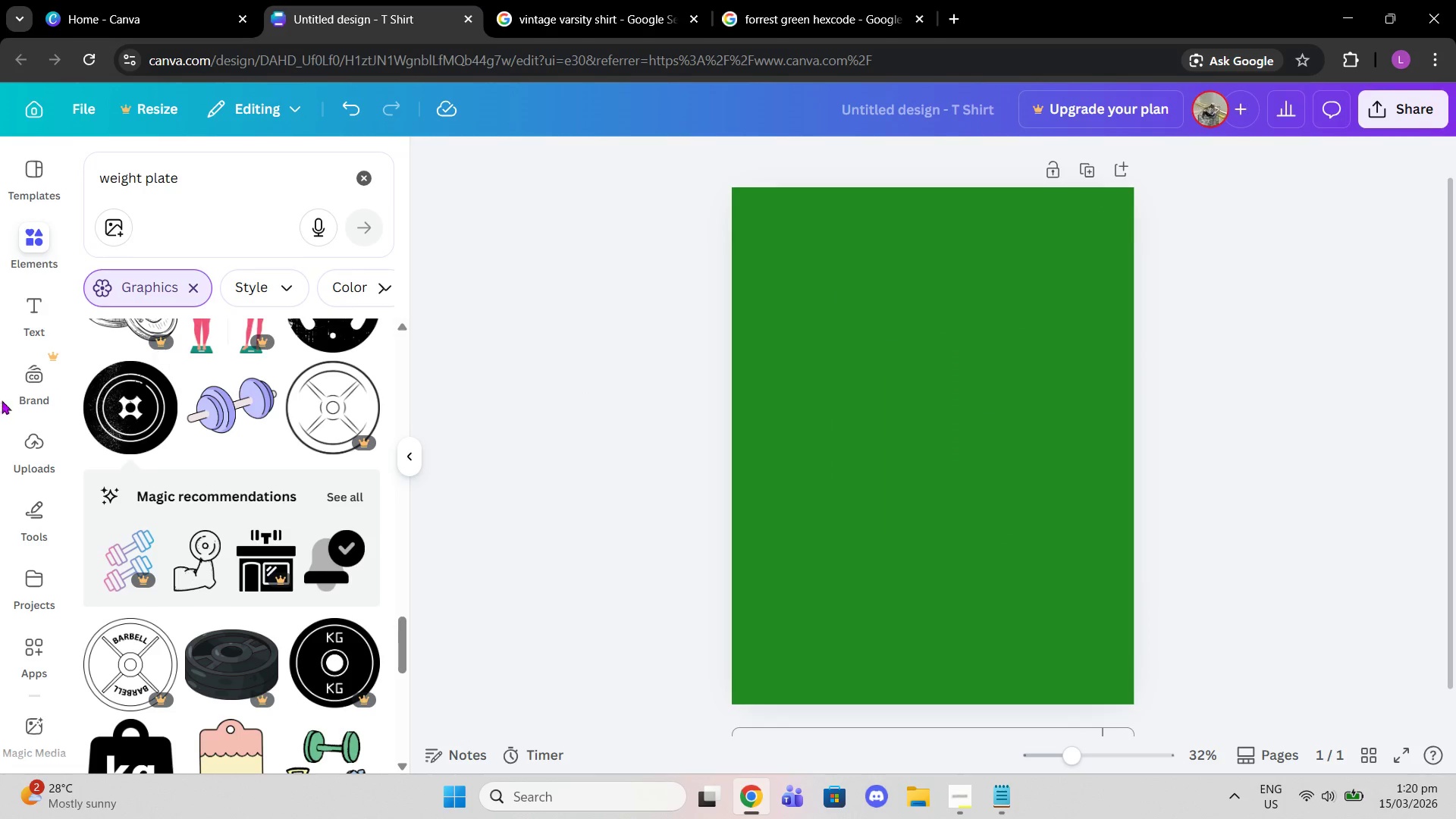 
scroll: coordinate [329, 518], scroll_direction: down, amount: 14.0
 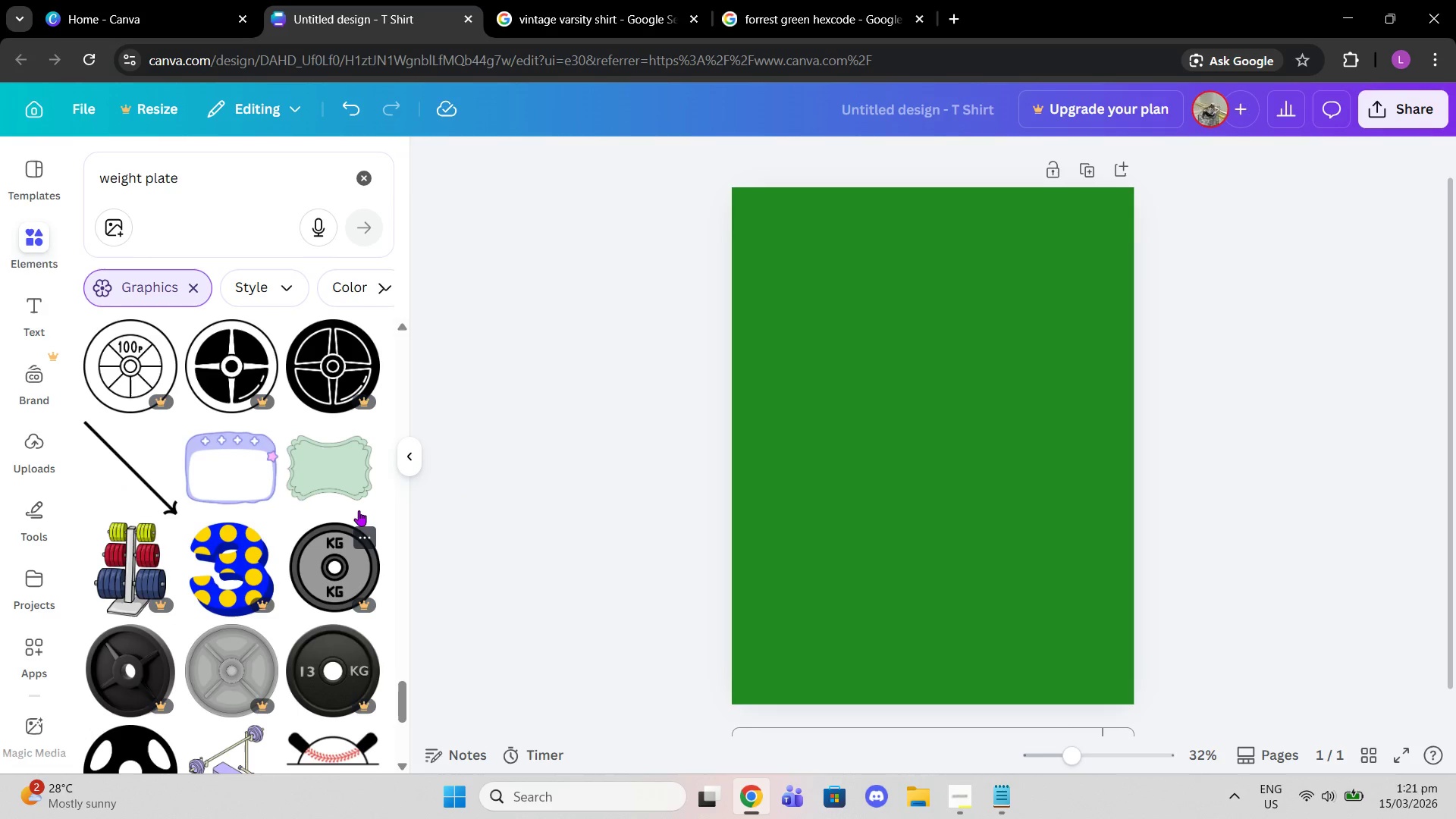 
scroll: coordinate [339, 469], scroll_direction: down, amount: 3.0
 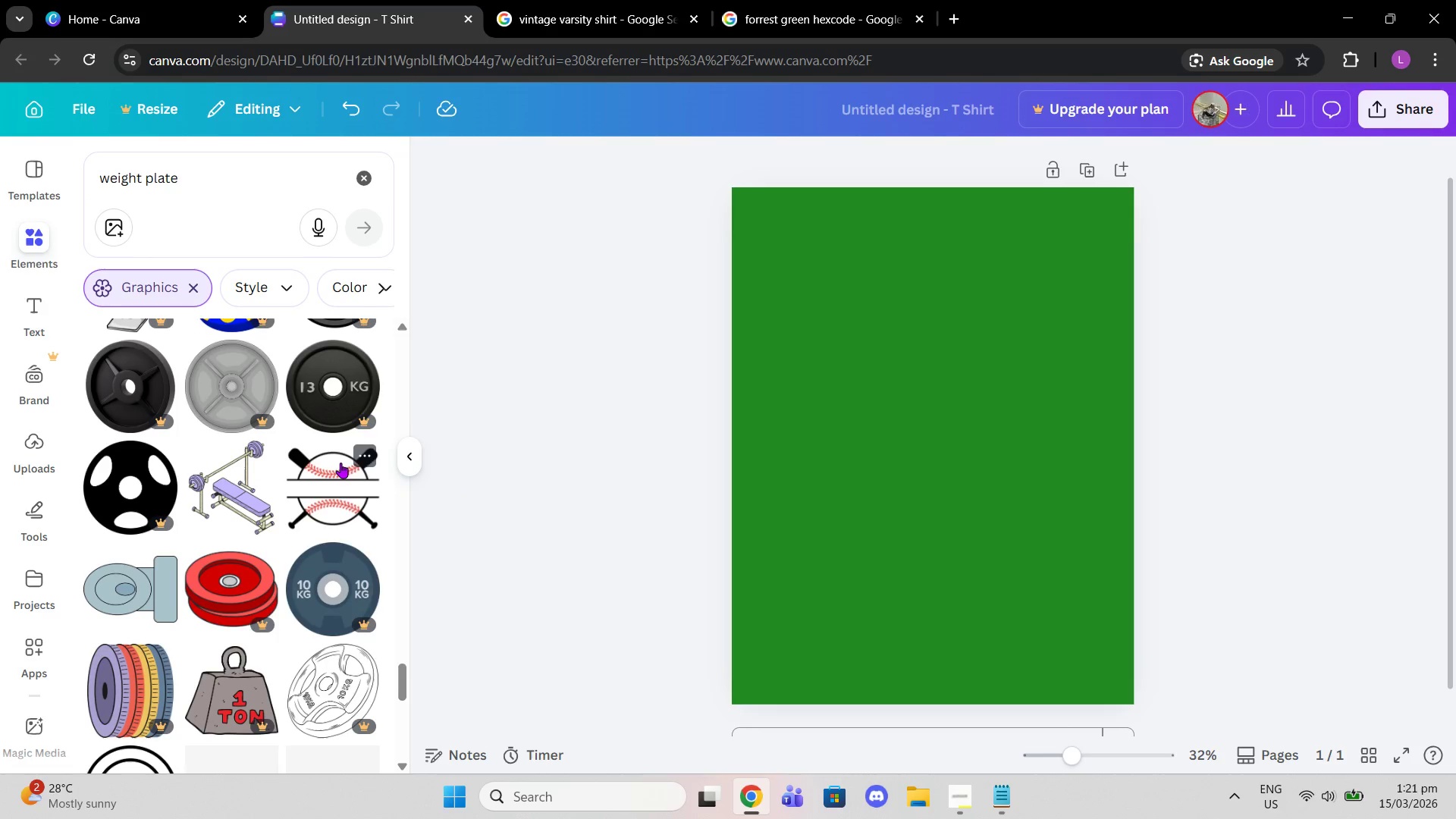 
scroll: coordinate [351, 464], scroll_direction: up, amount: 30.0
 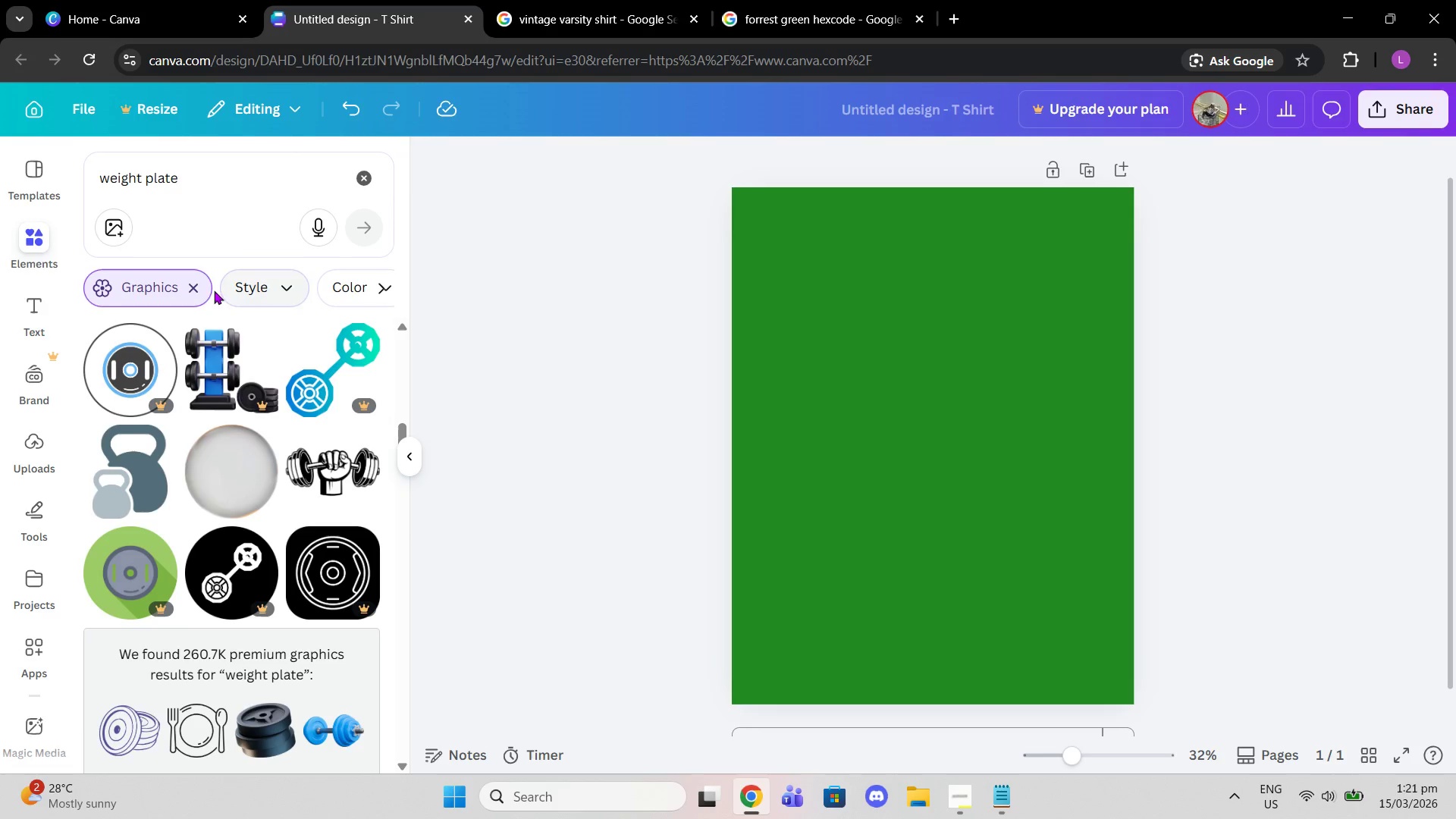 
left_click([197, 290])
 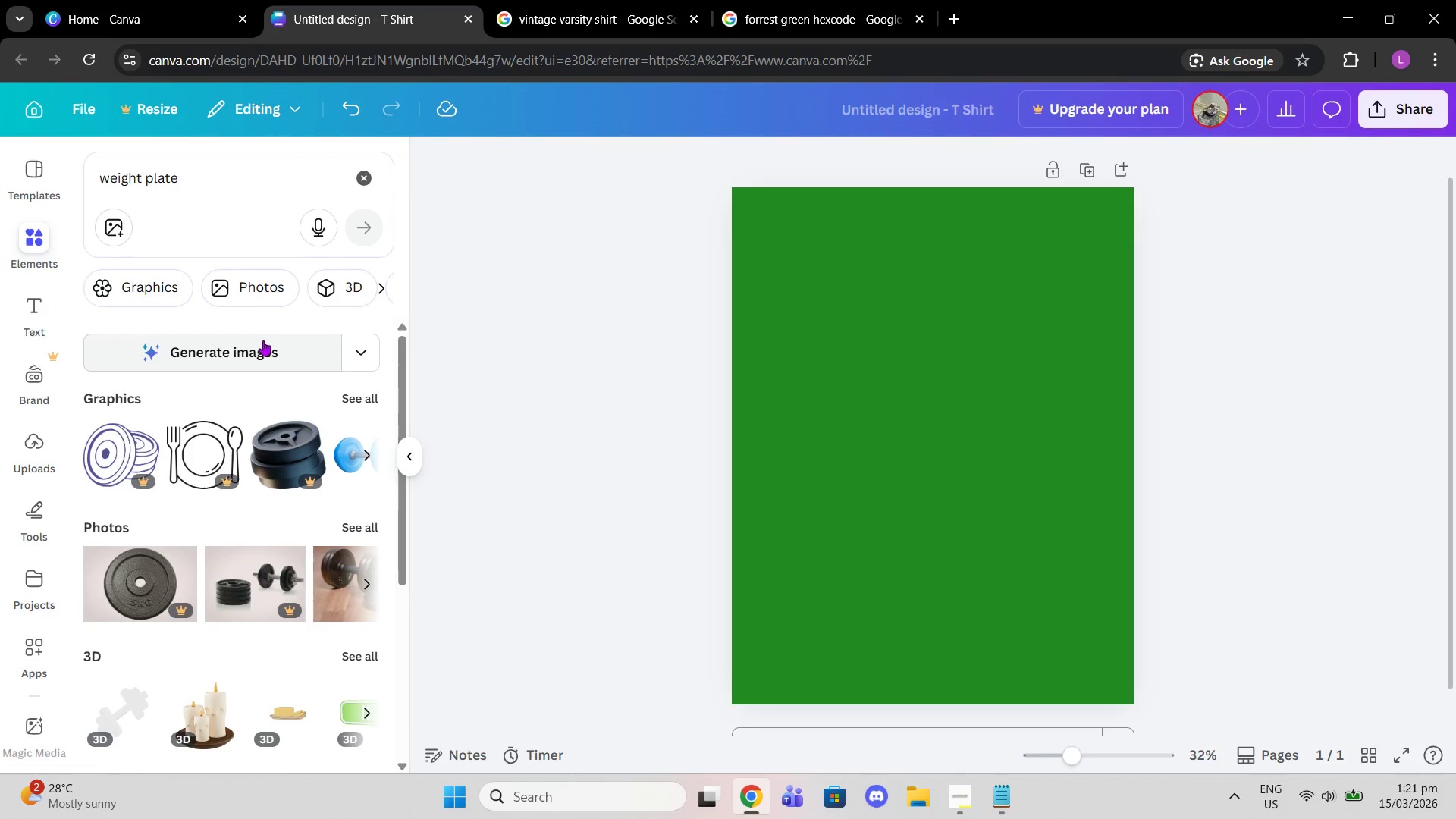 
scroll: coordinate [290, 551], scroll_direction: down, amount: 2.0
 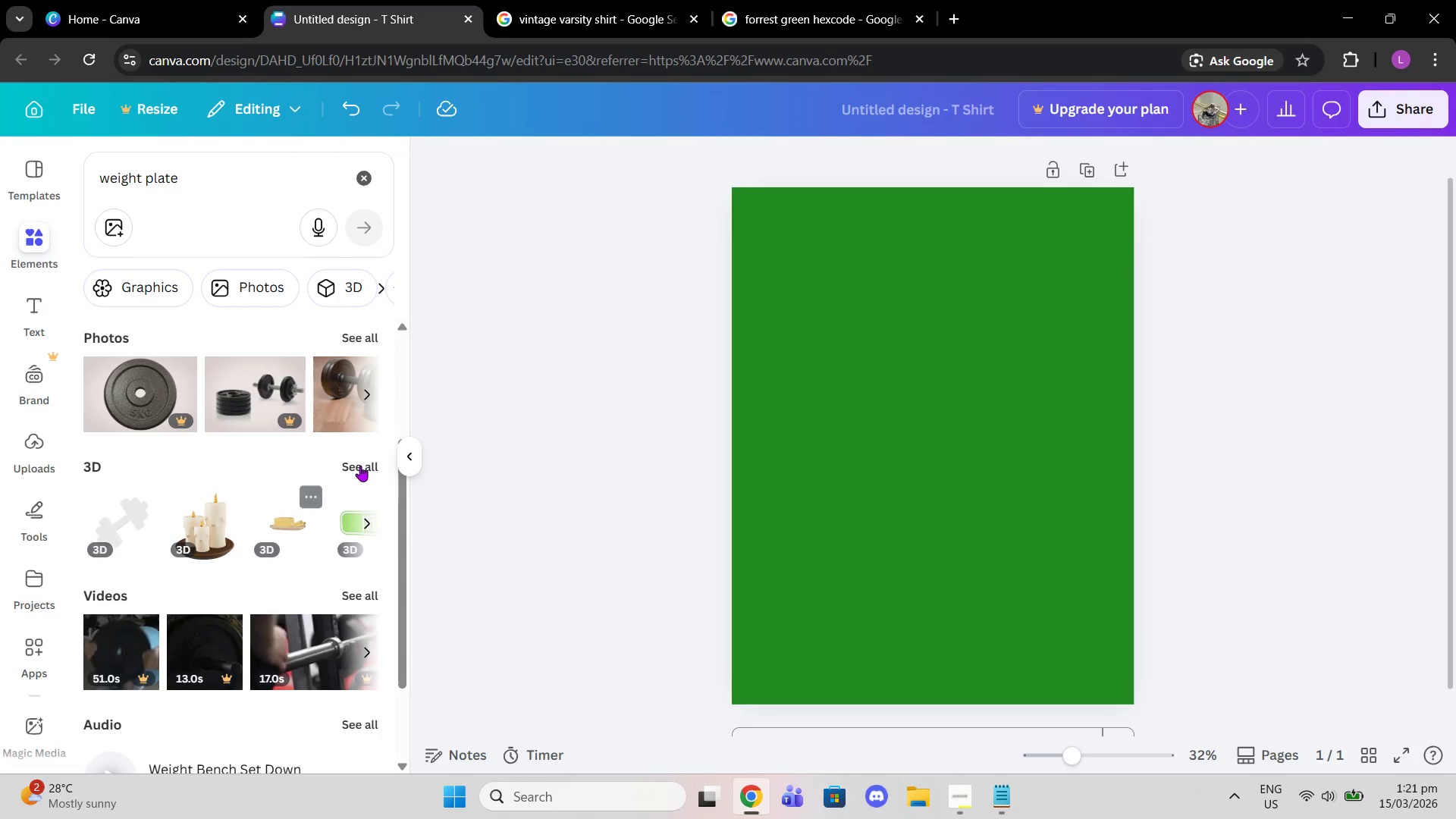 
scroll: coordinate [361, 430], scroll_direction: up, amount: 2.0
 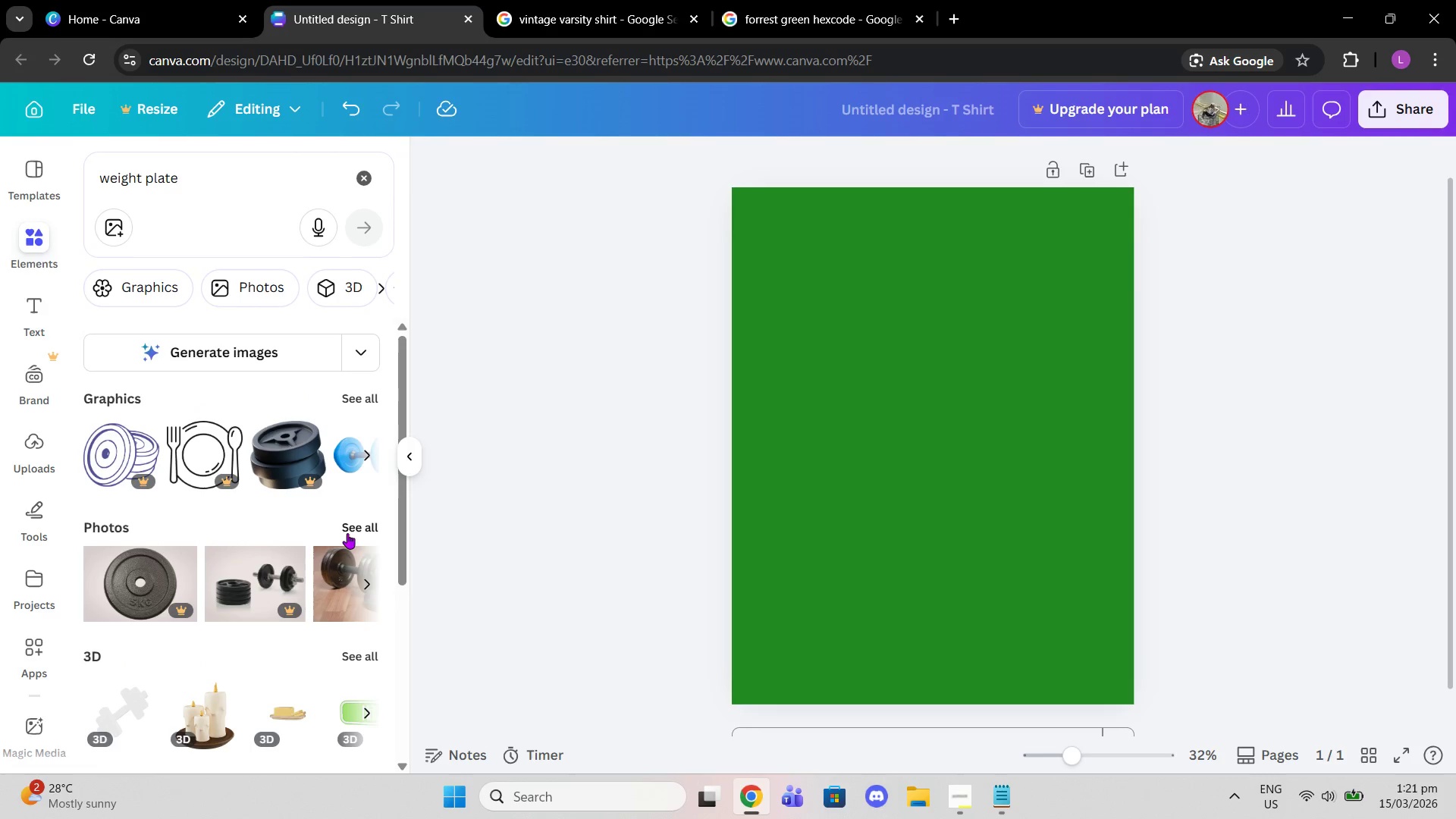 
left_click([352, 520])
 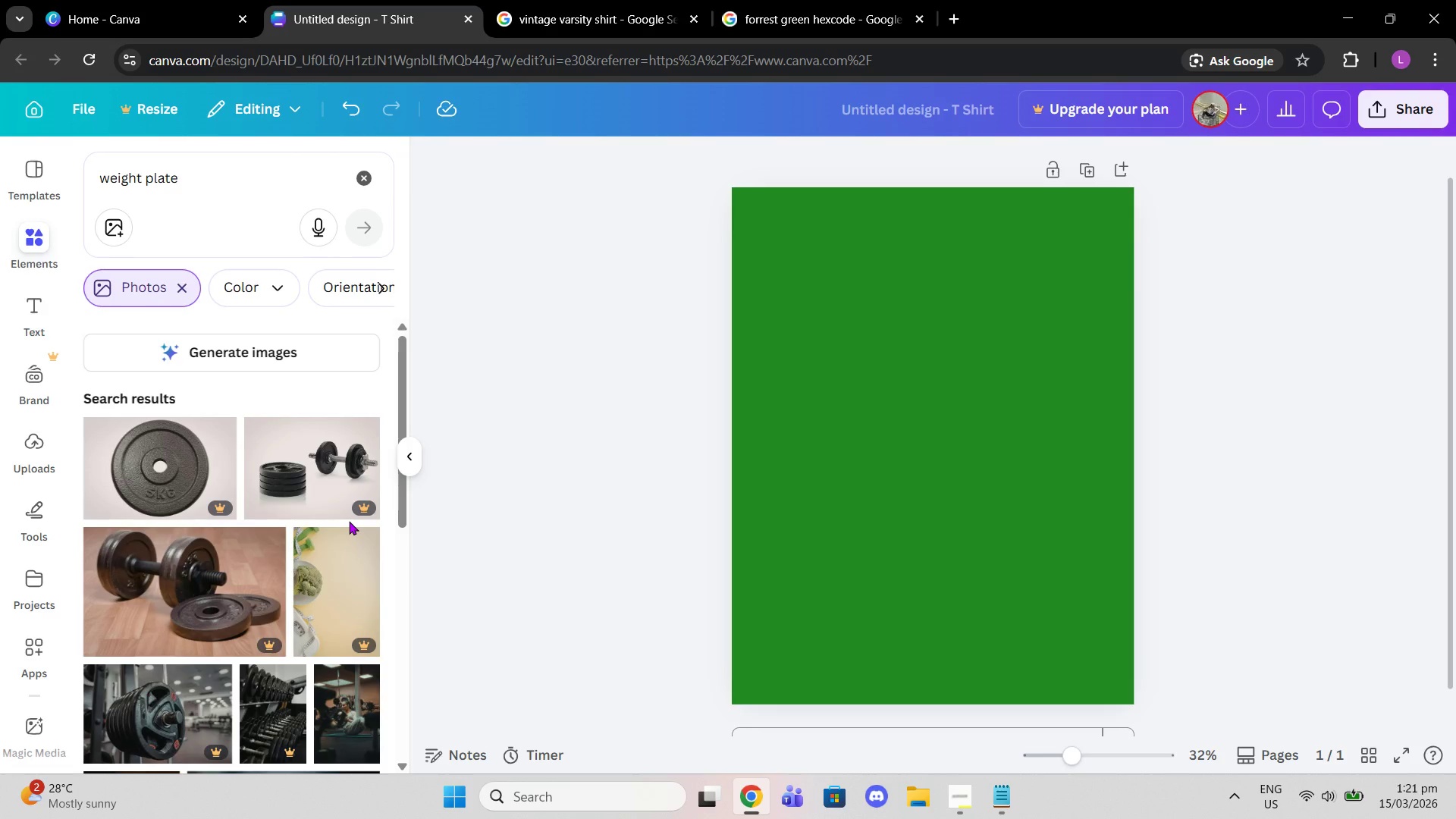 
wait(9.86)
 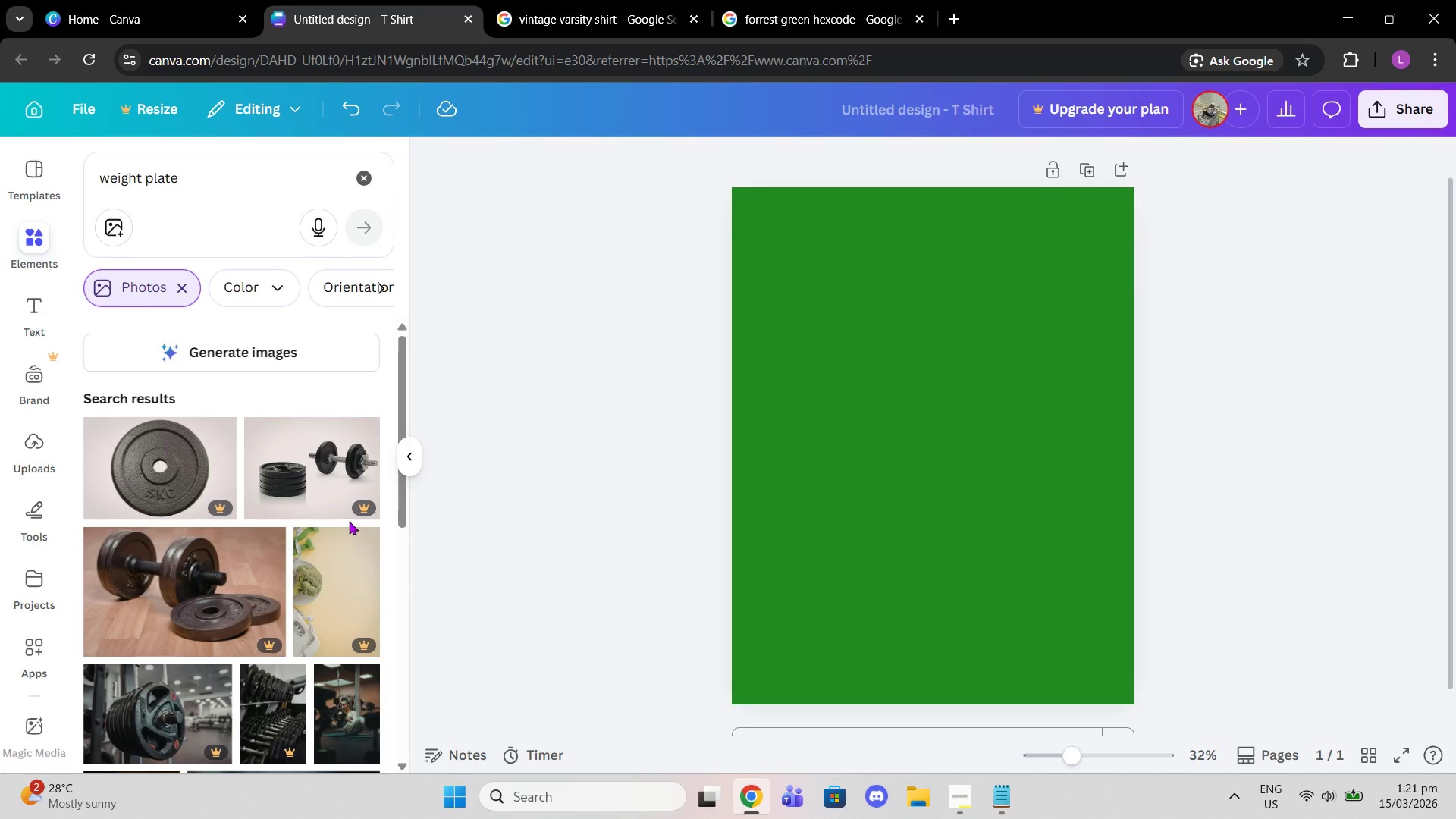 
scroll: coordinate [305, 435], scroll_direction: down, amount: 12.0
 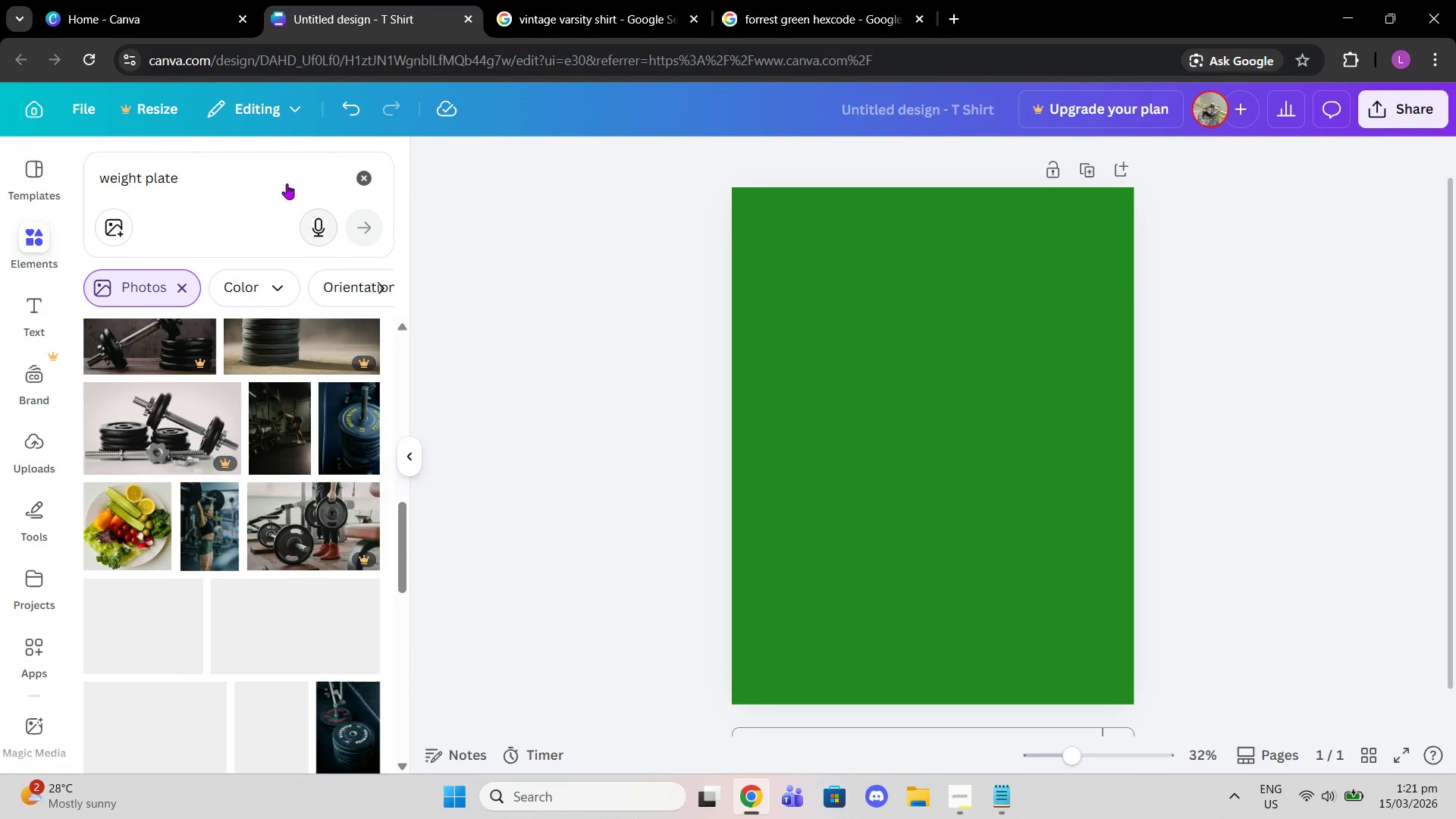 
left_click_drag(start_coordinate=[284, 178], to_coordinate=[102, 150])
 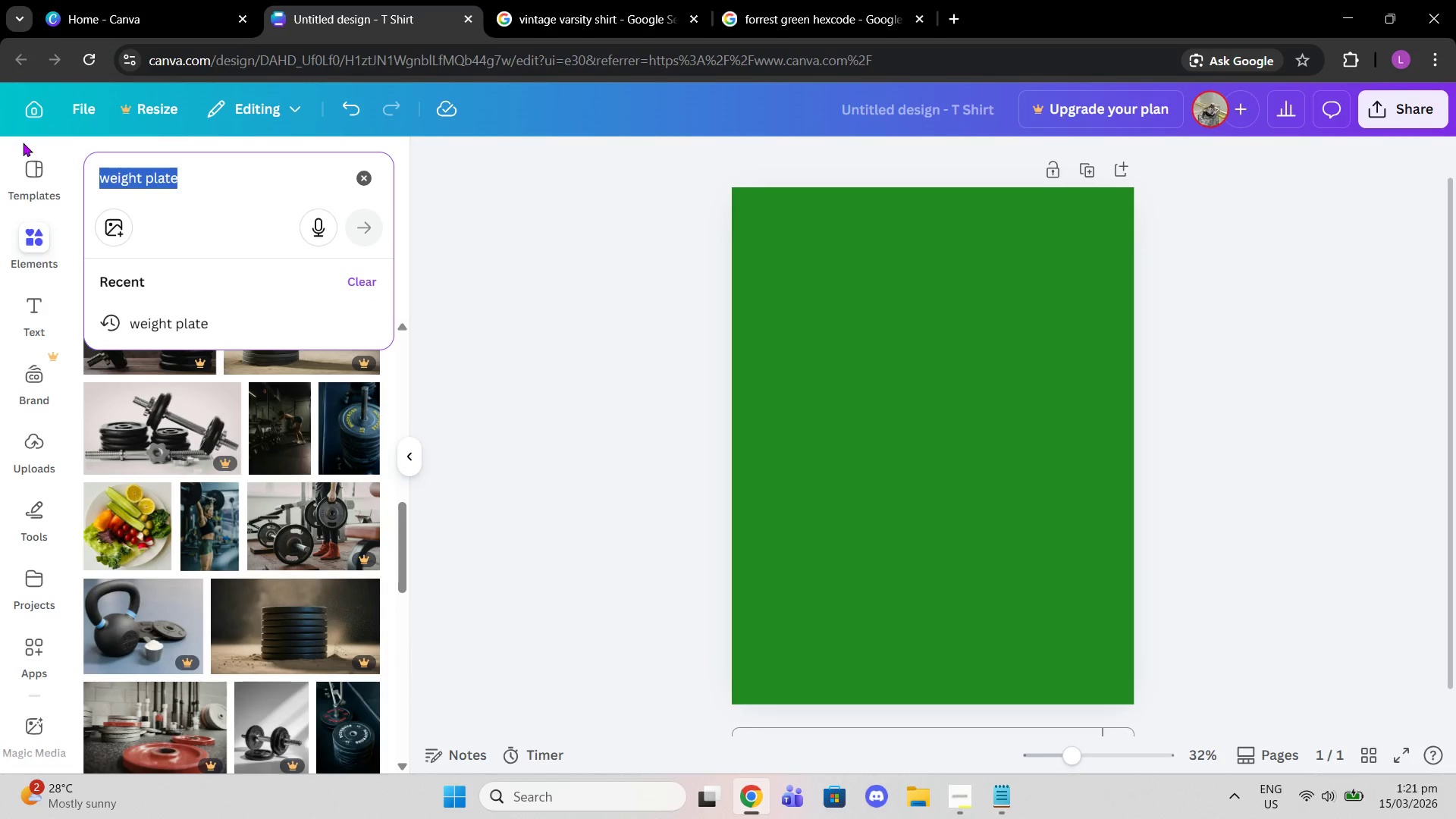 
type(kett;e )
key(Backspace)
key(Backspace)
key(Backspace)
type(le bell)
 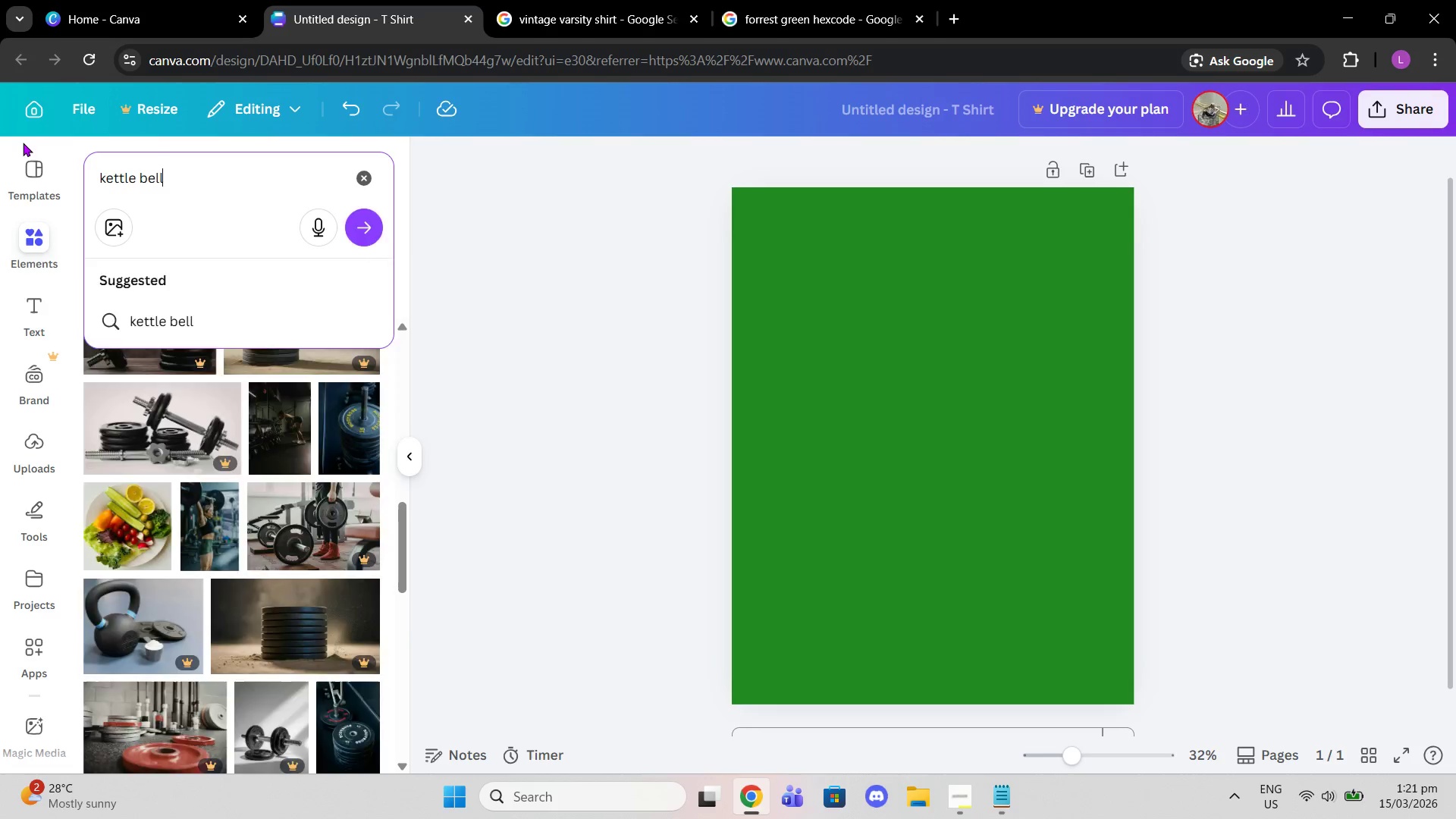 
key(Enter)
 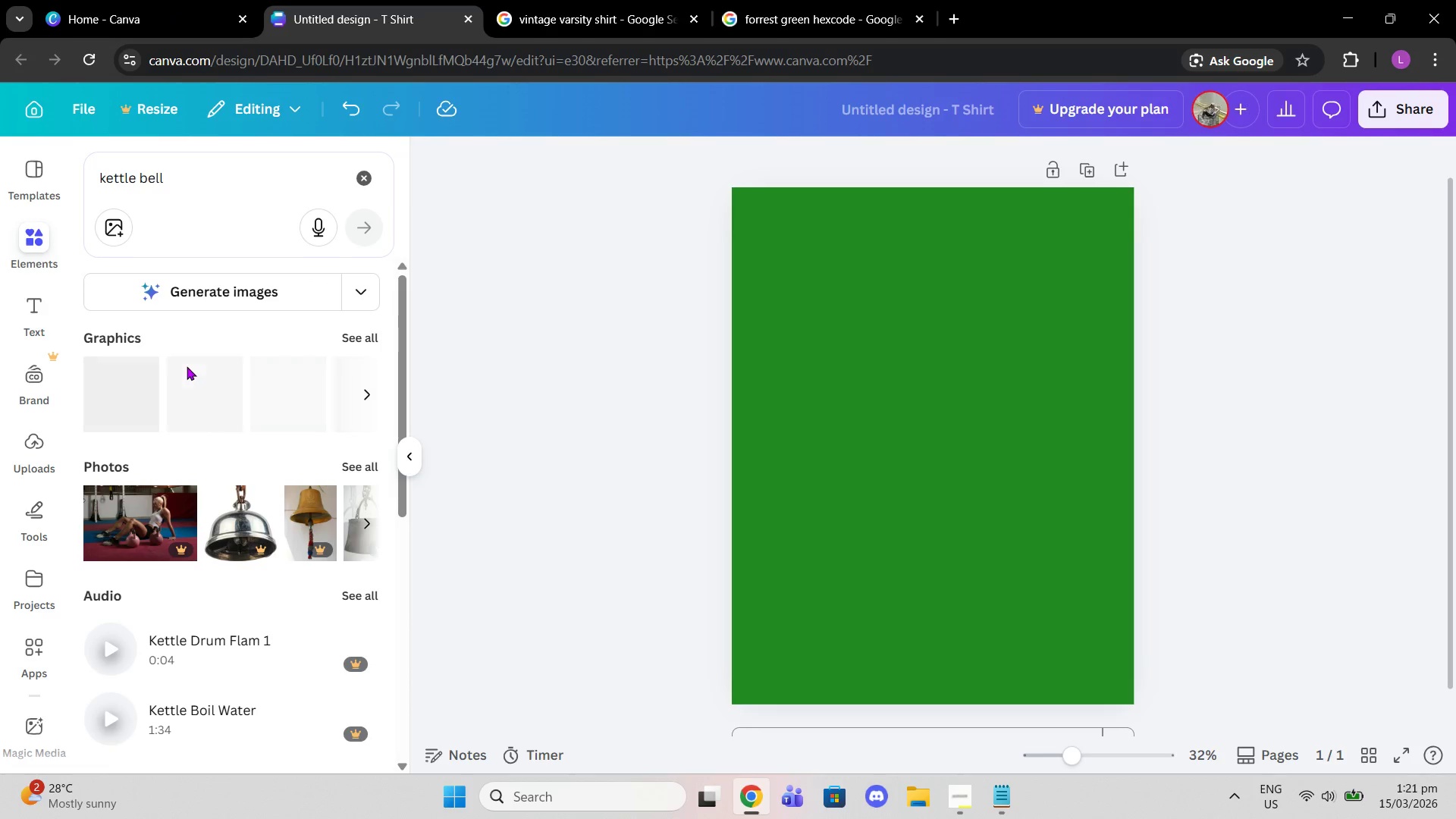 
wait(6.27)
 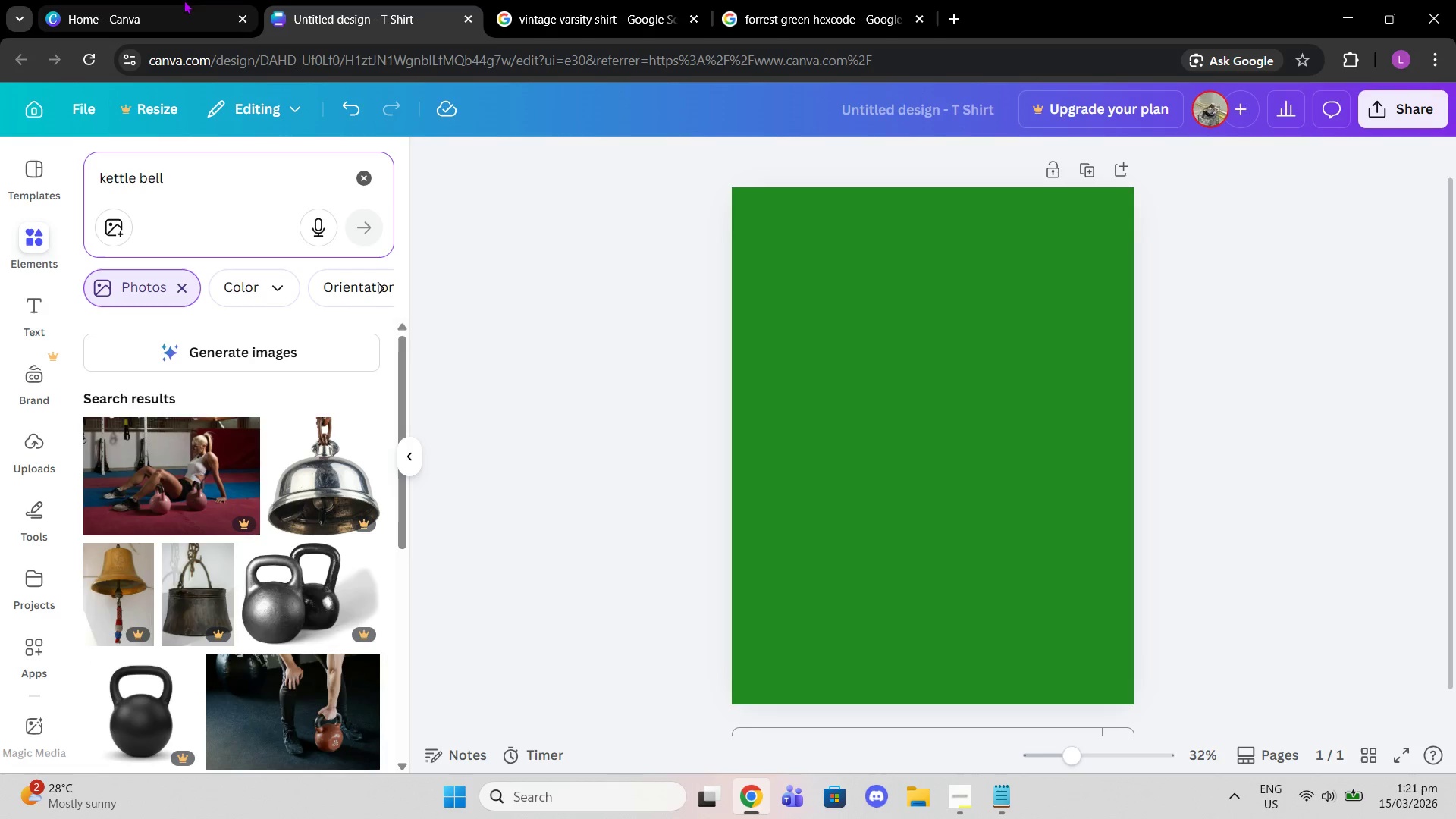 
left_click([355, 393])
 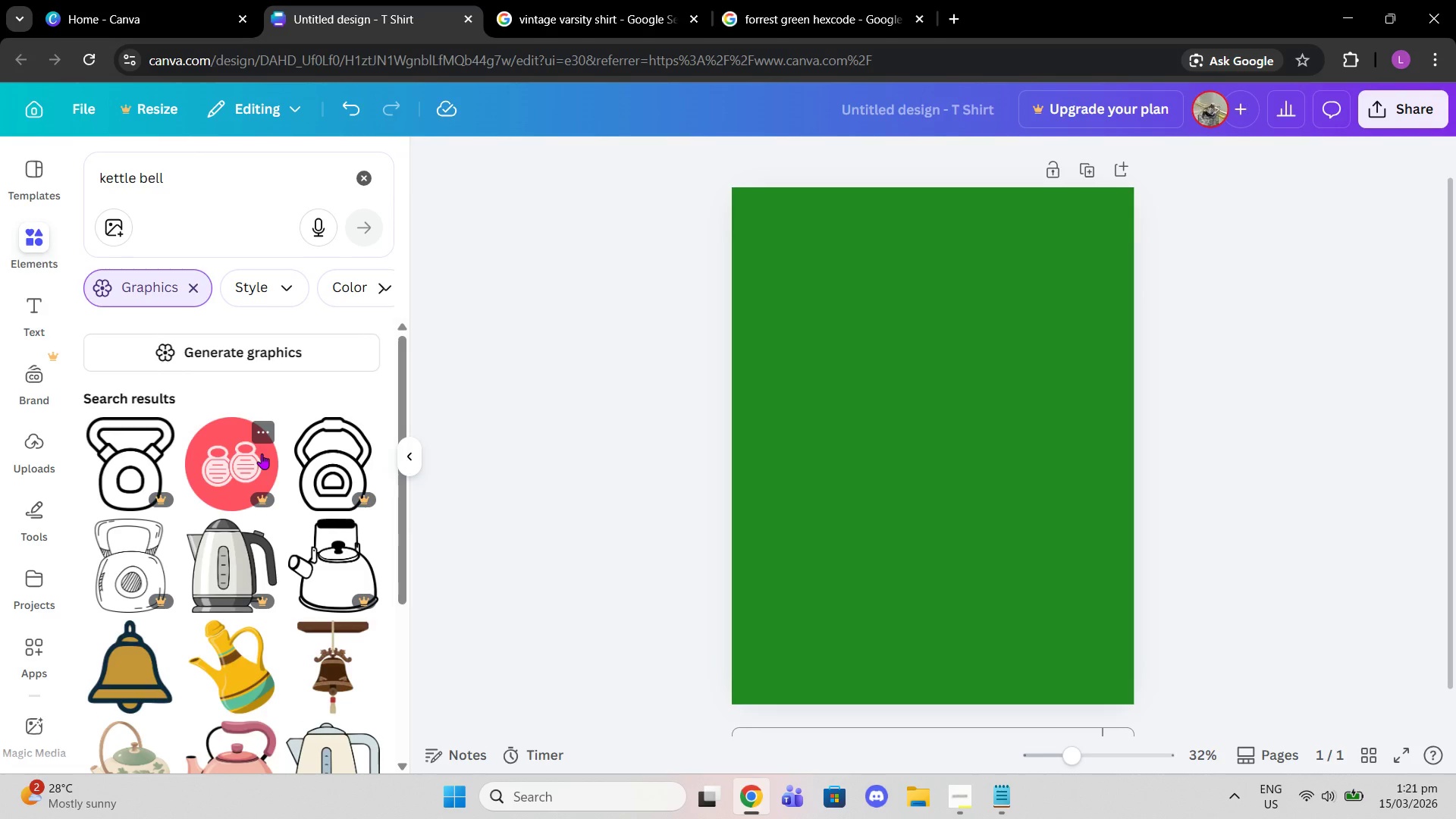 
scroll: coordinate [215, 559], scroll_direction: down, amount: 6.0
 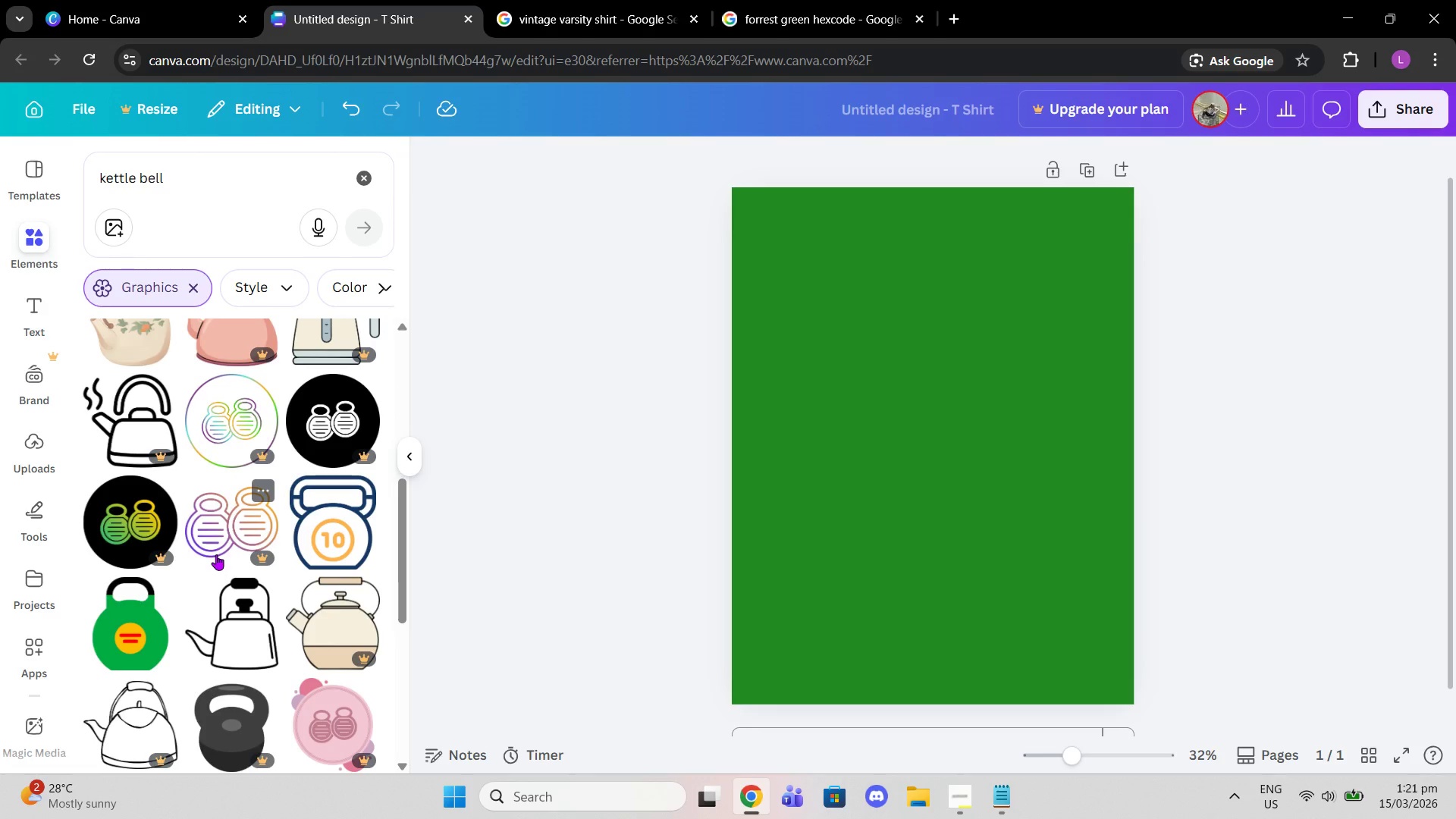 
wait(5.28)
 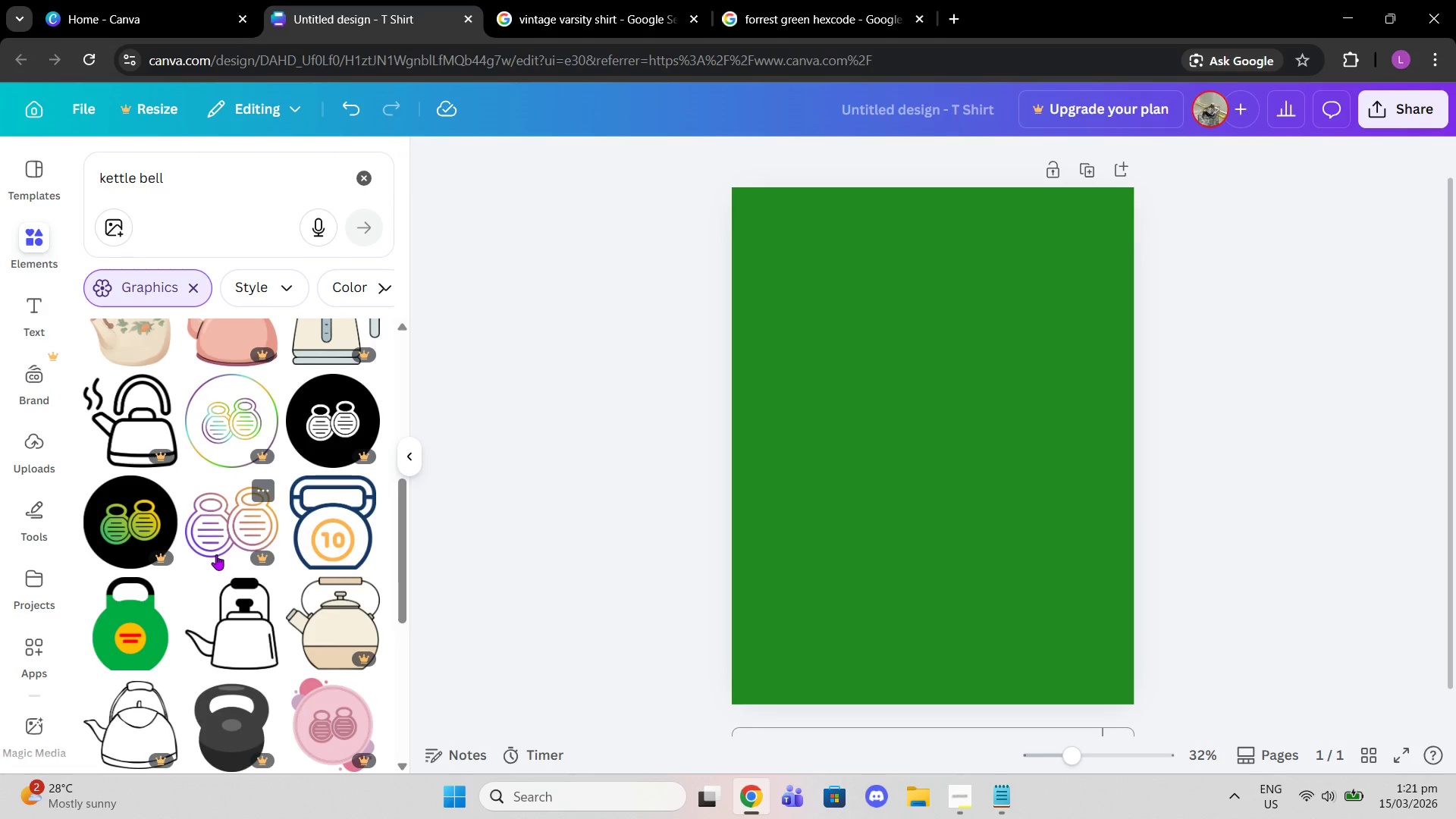 
scroll: coordinate [216, 554], scroll_direction: down, amount: 1.0
 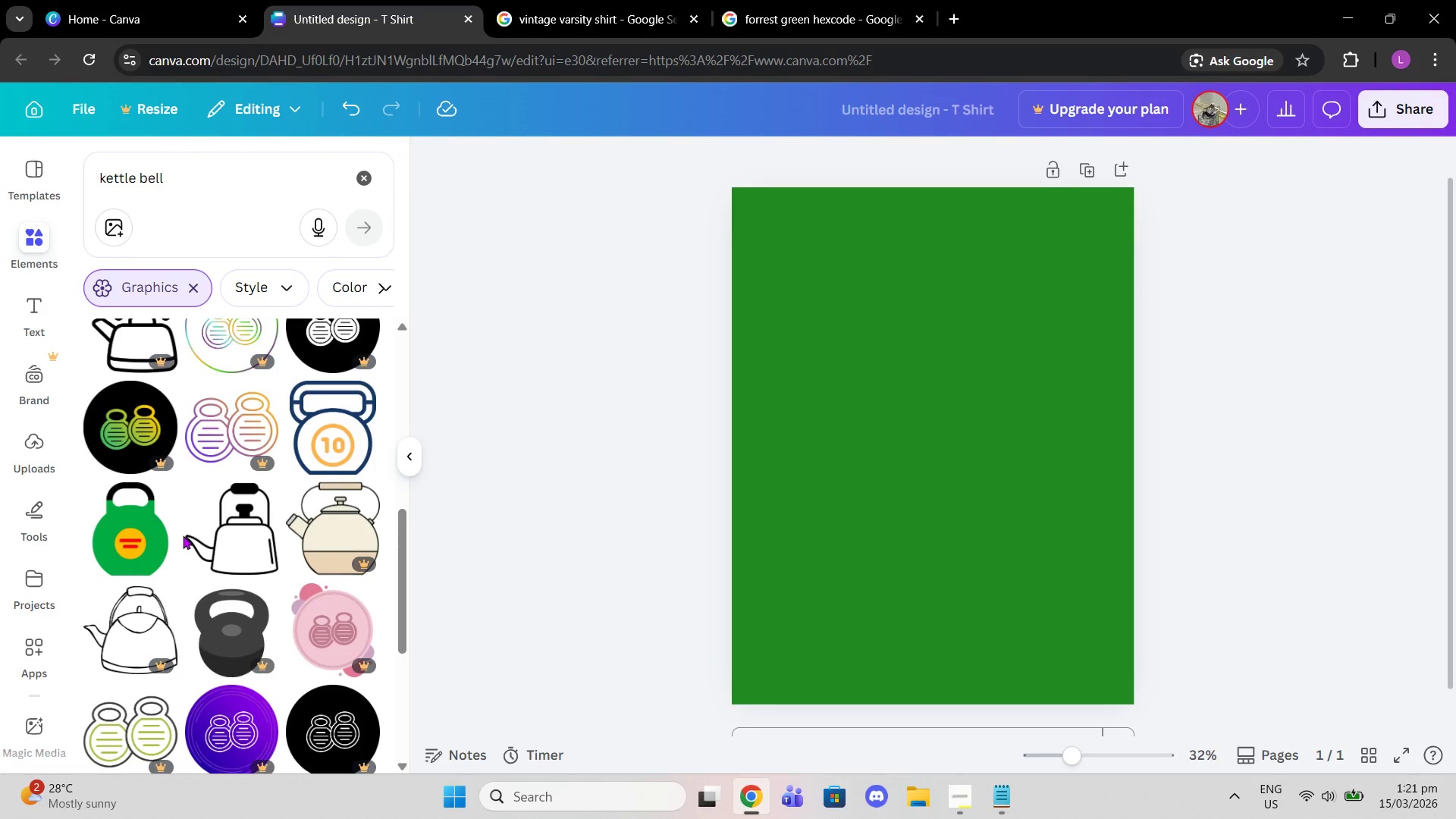 
wait(6.33)
 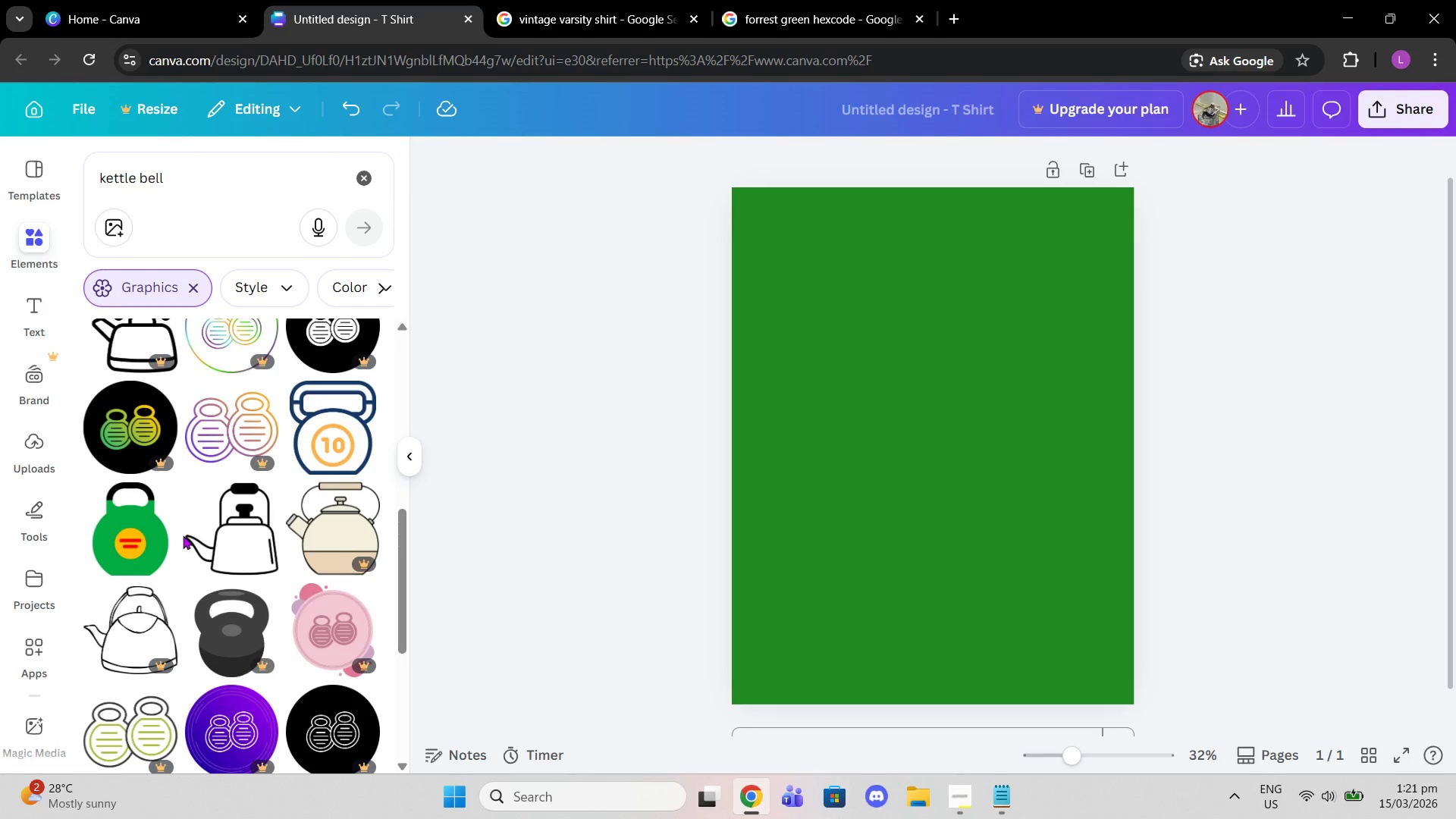 
scroll: coordinate [303, 337], scroll_direction: down, amount: 5.0
 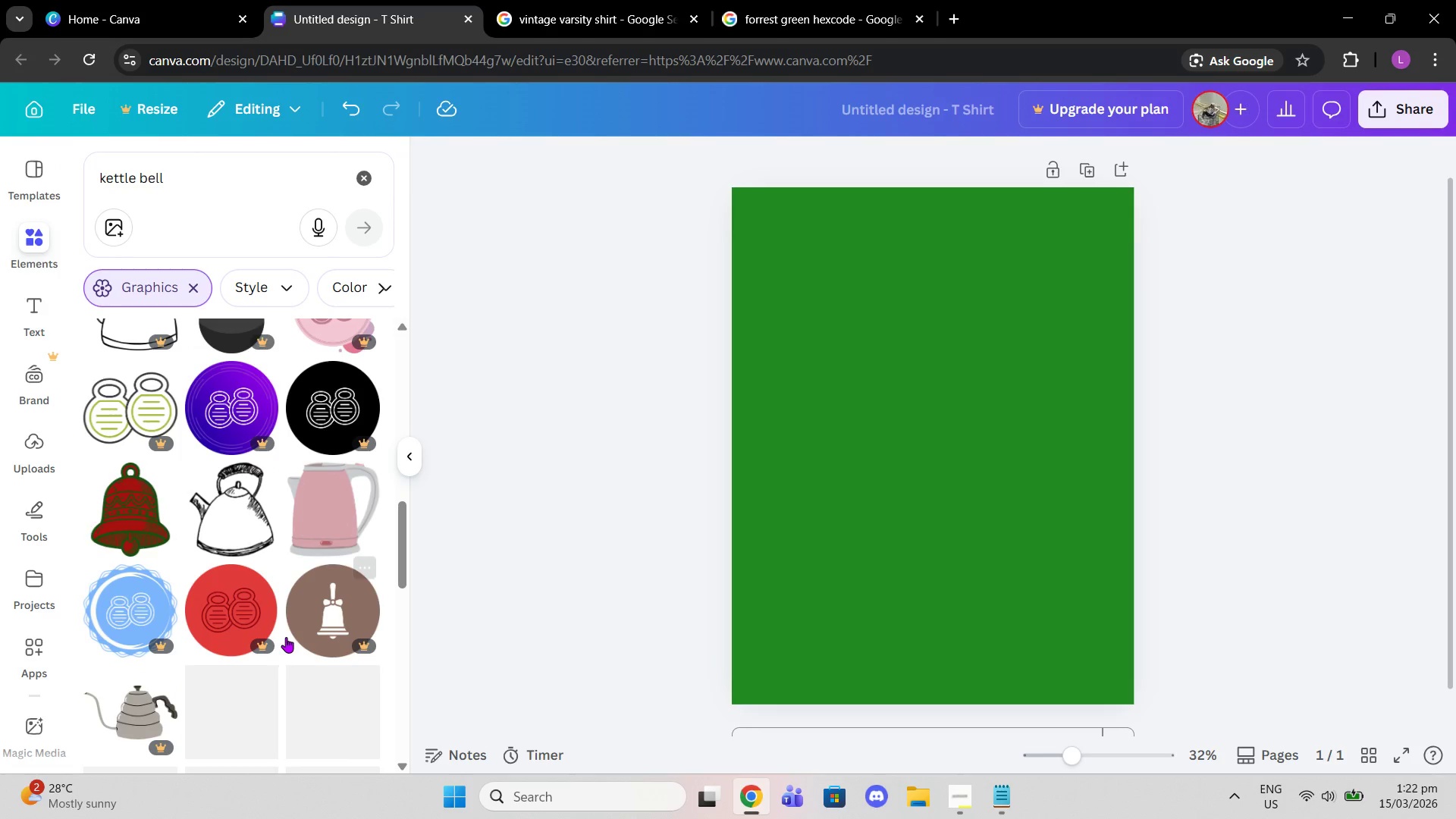 
scroll: coordinate [278, 551], scroll_direction: up, amount: 2.0
 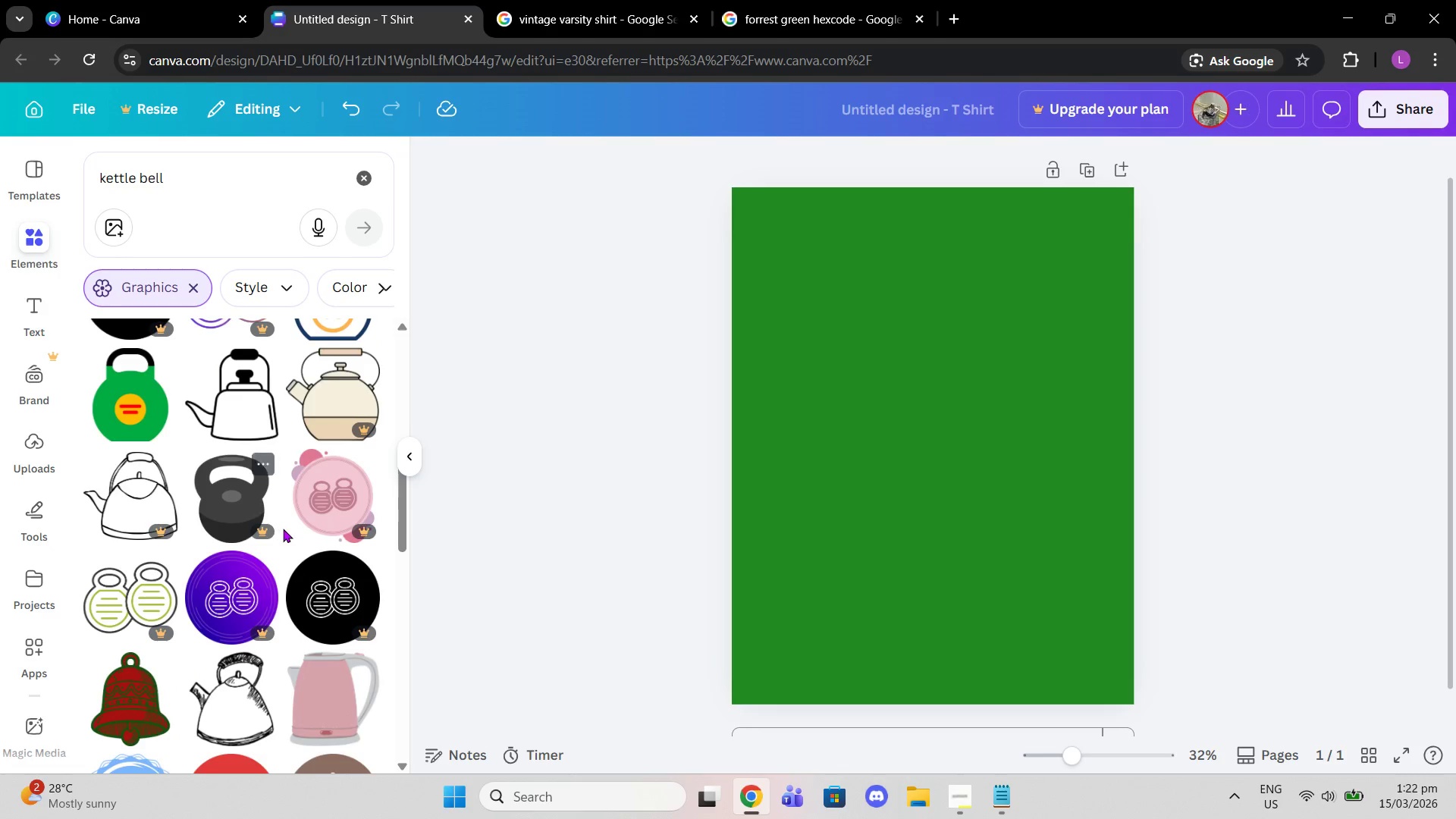 
scroll: coordinate [196, 569], scroll_direction: down, amount: 16.0
 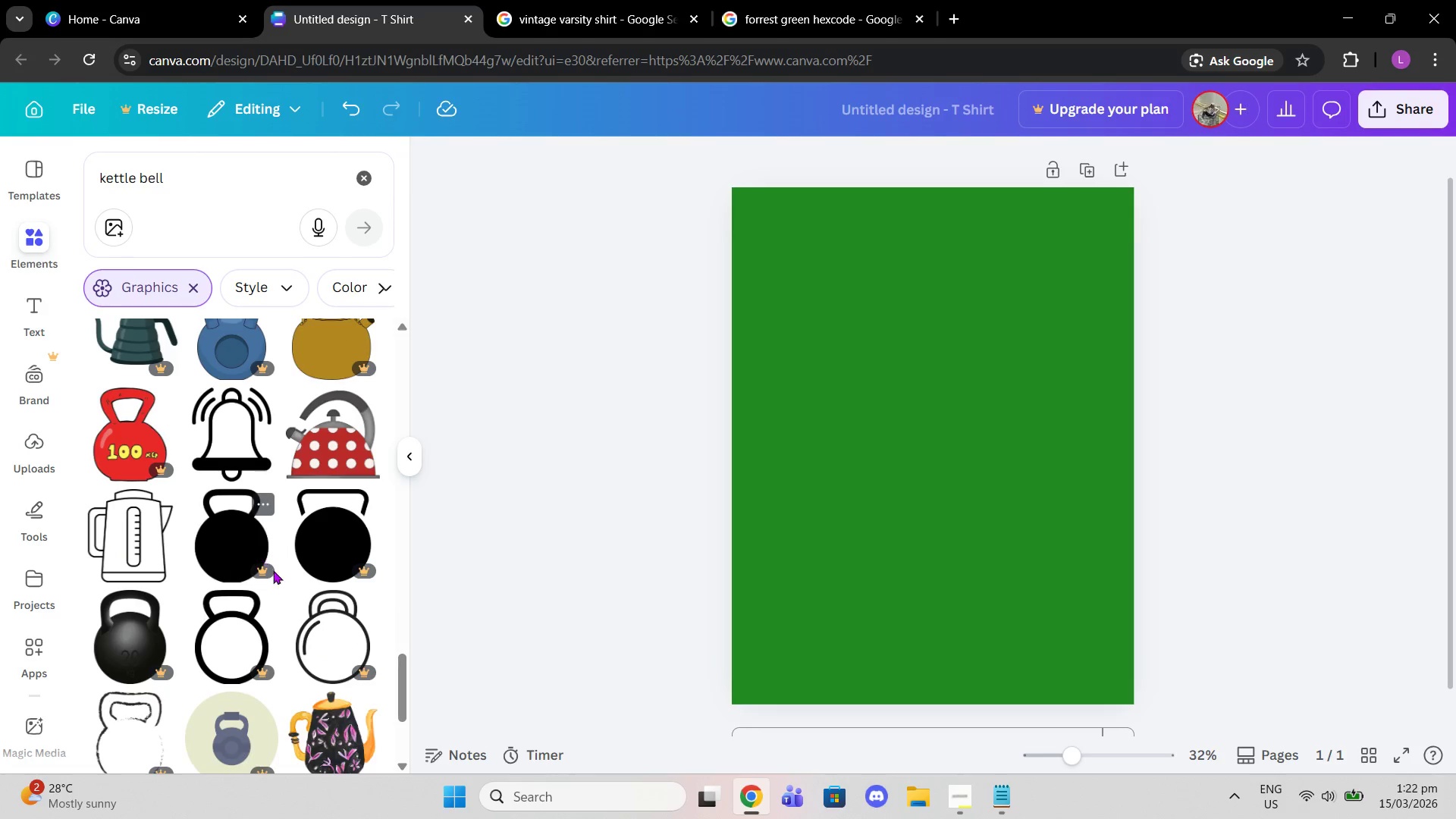 
scroll: coordinate [278, 572], scroll_direction: down, amount: 4.0
 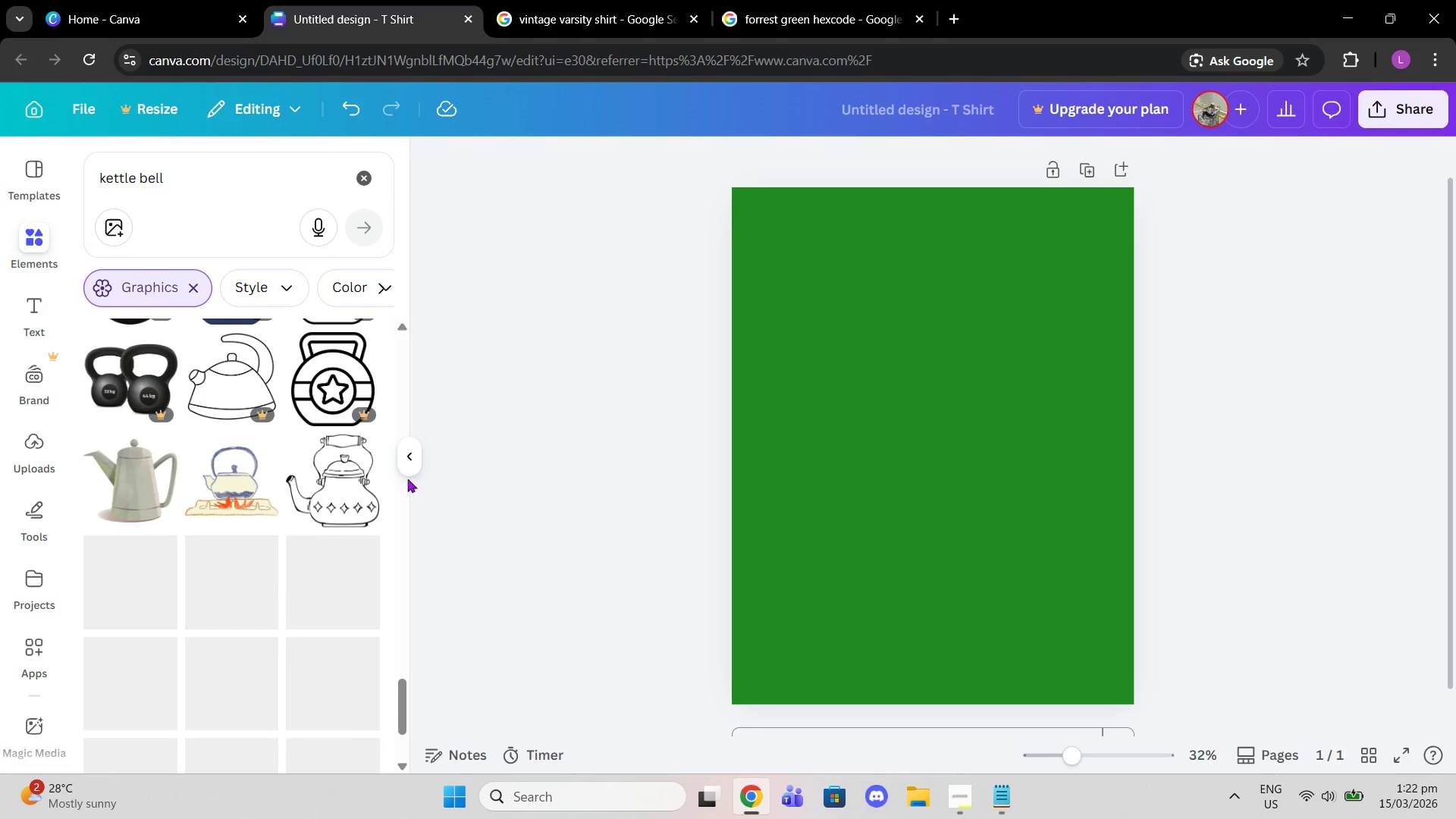 
left_click([710, 0])
 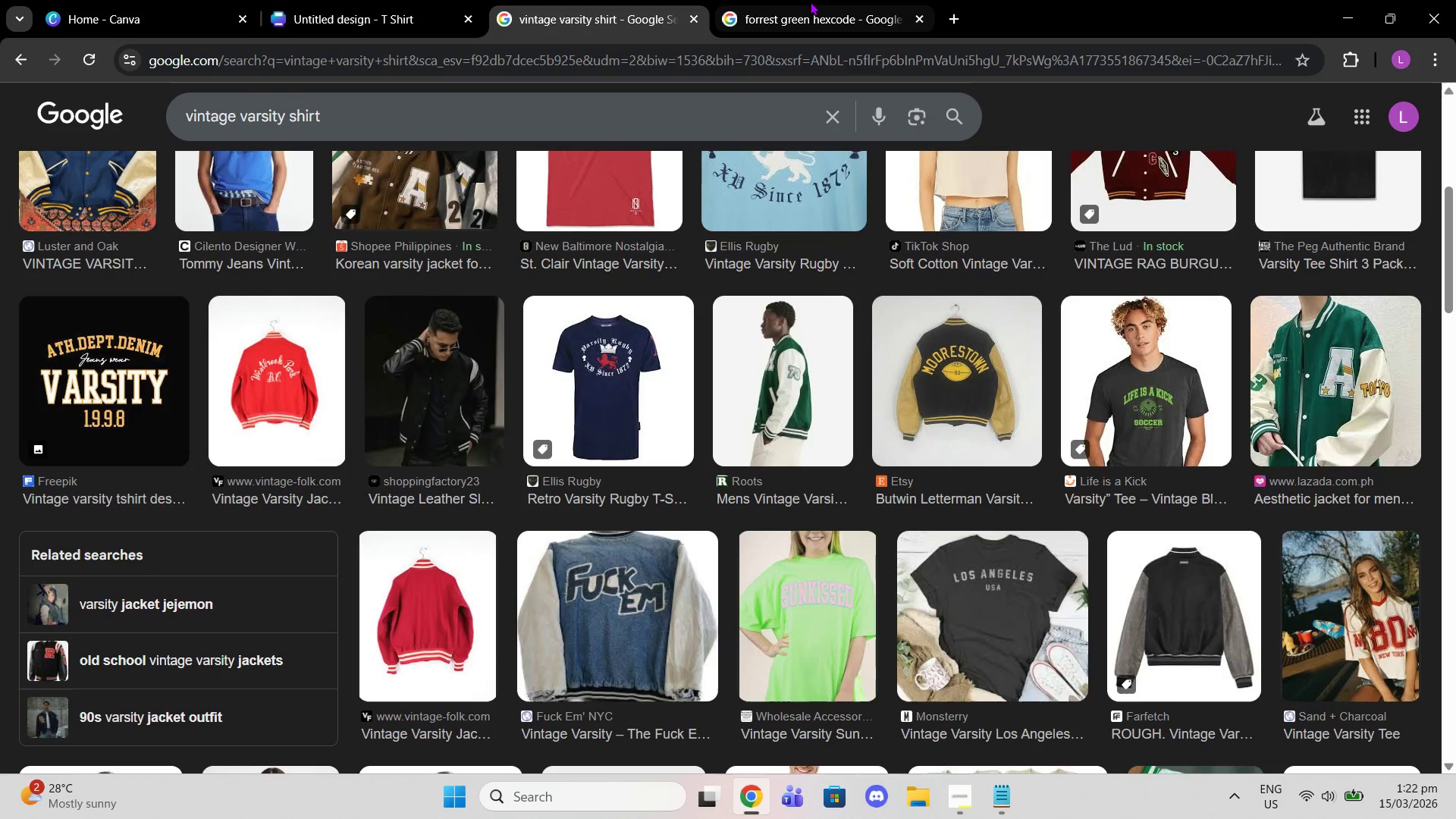 
left_click([810, 2])
 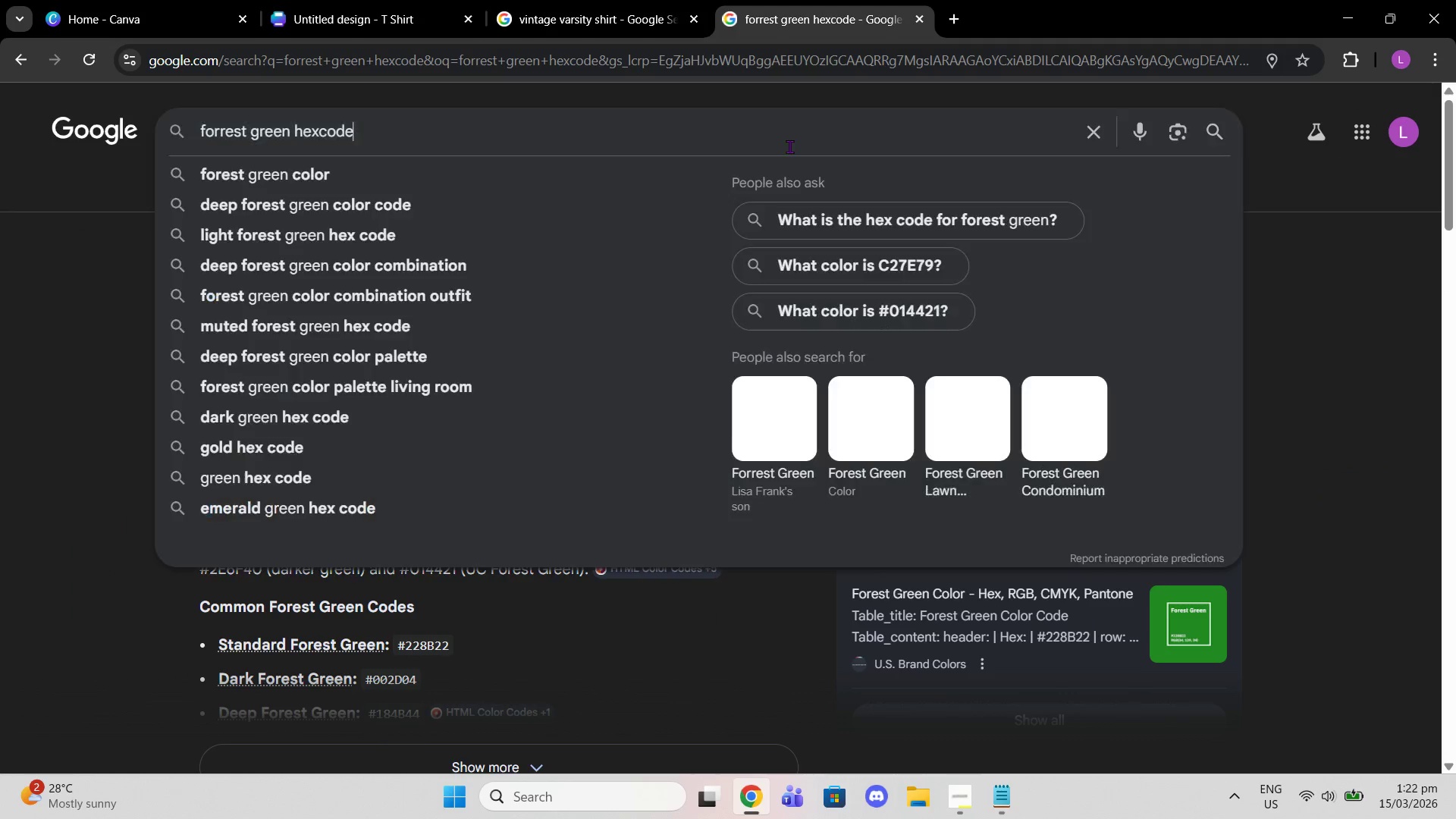 
type(weight plate)
 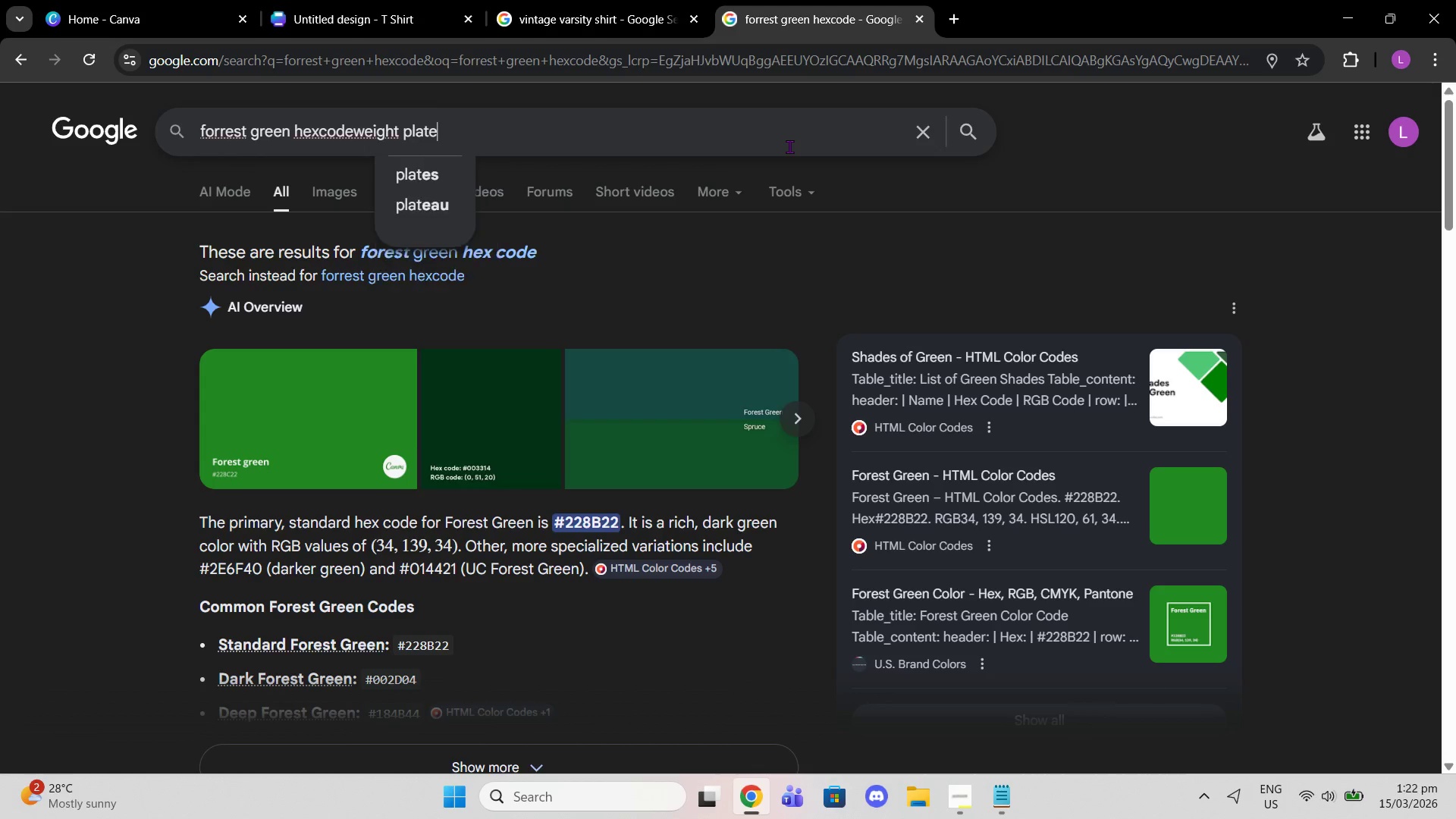 
key(Enter)
 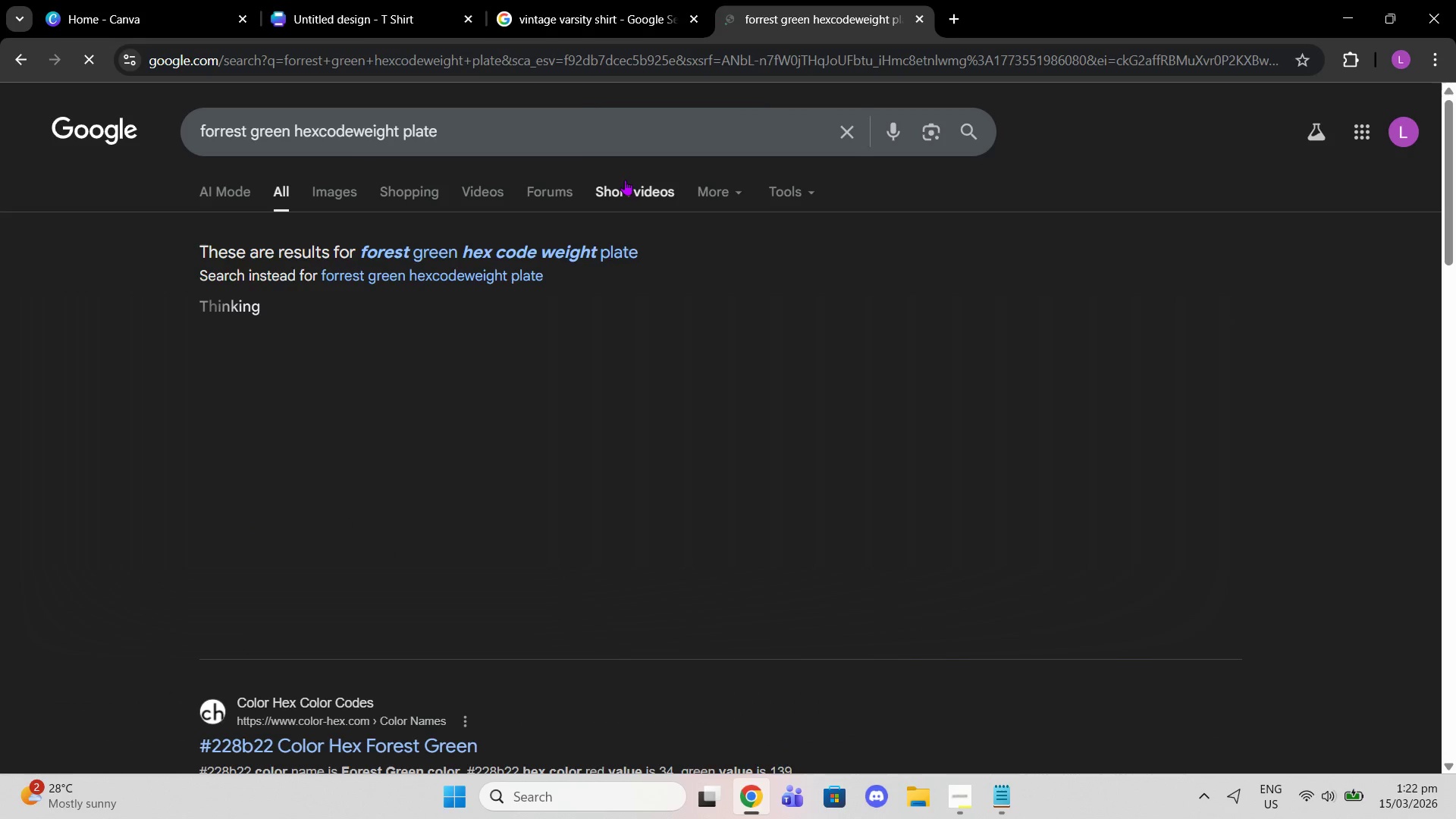 
left_click_drag(start_coordinate=[516, 137], to_coordinate=[0, 189])
 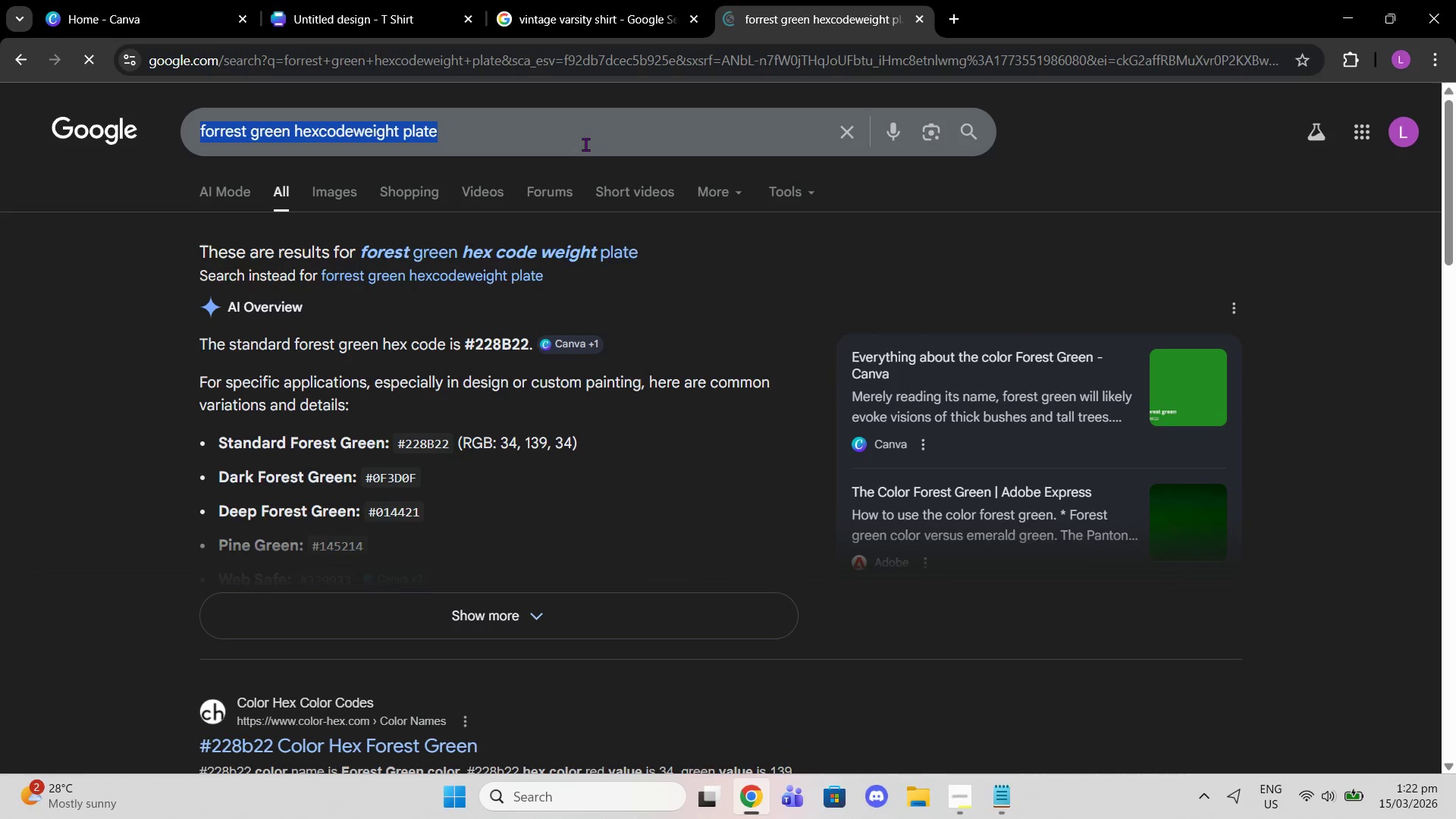 
type(weight plate)
 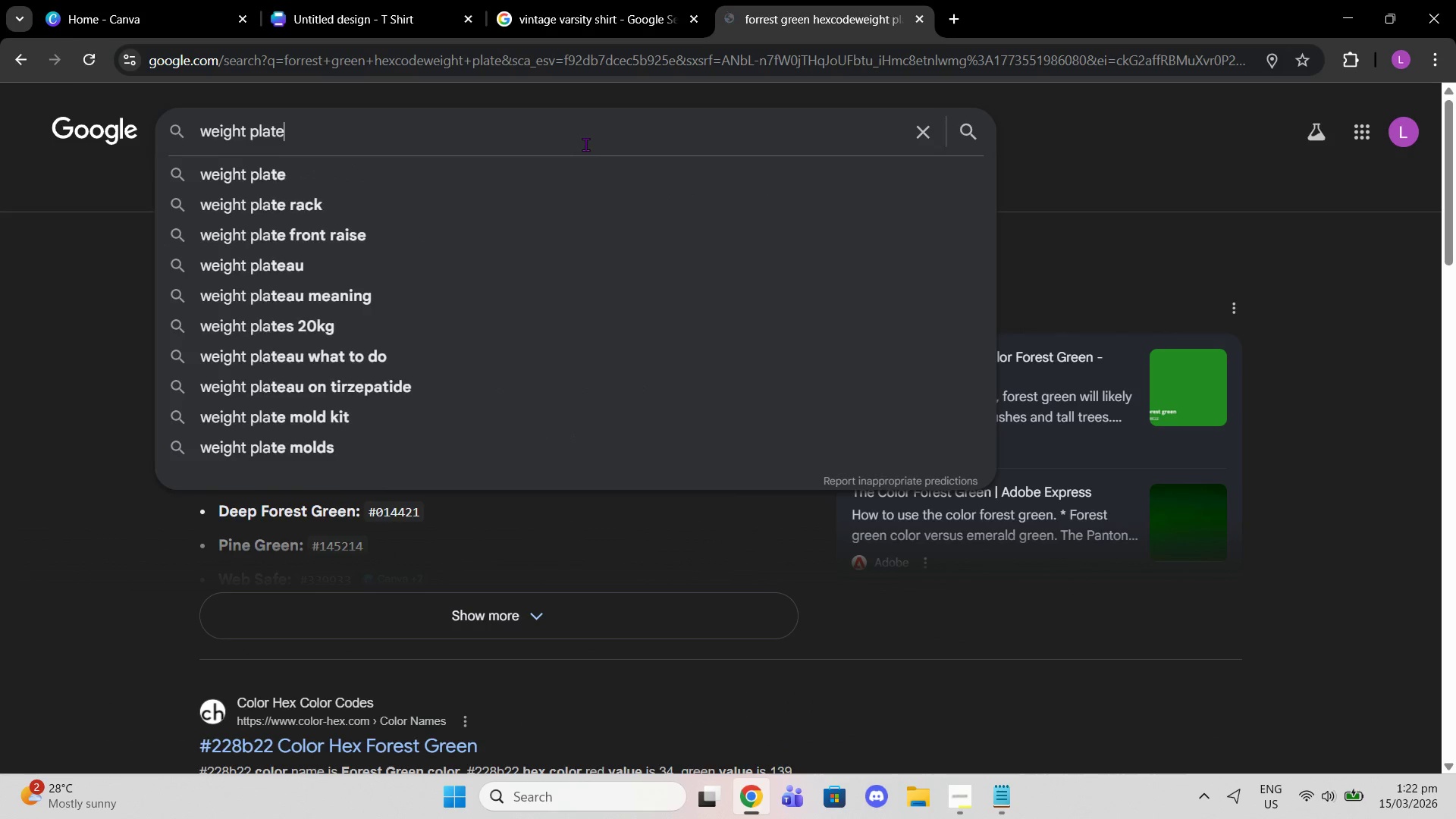 
key(Enter)
 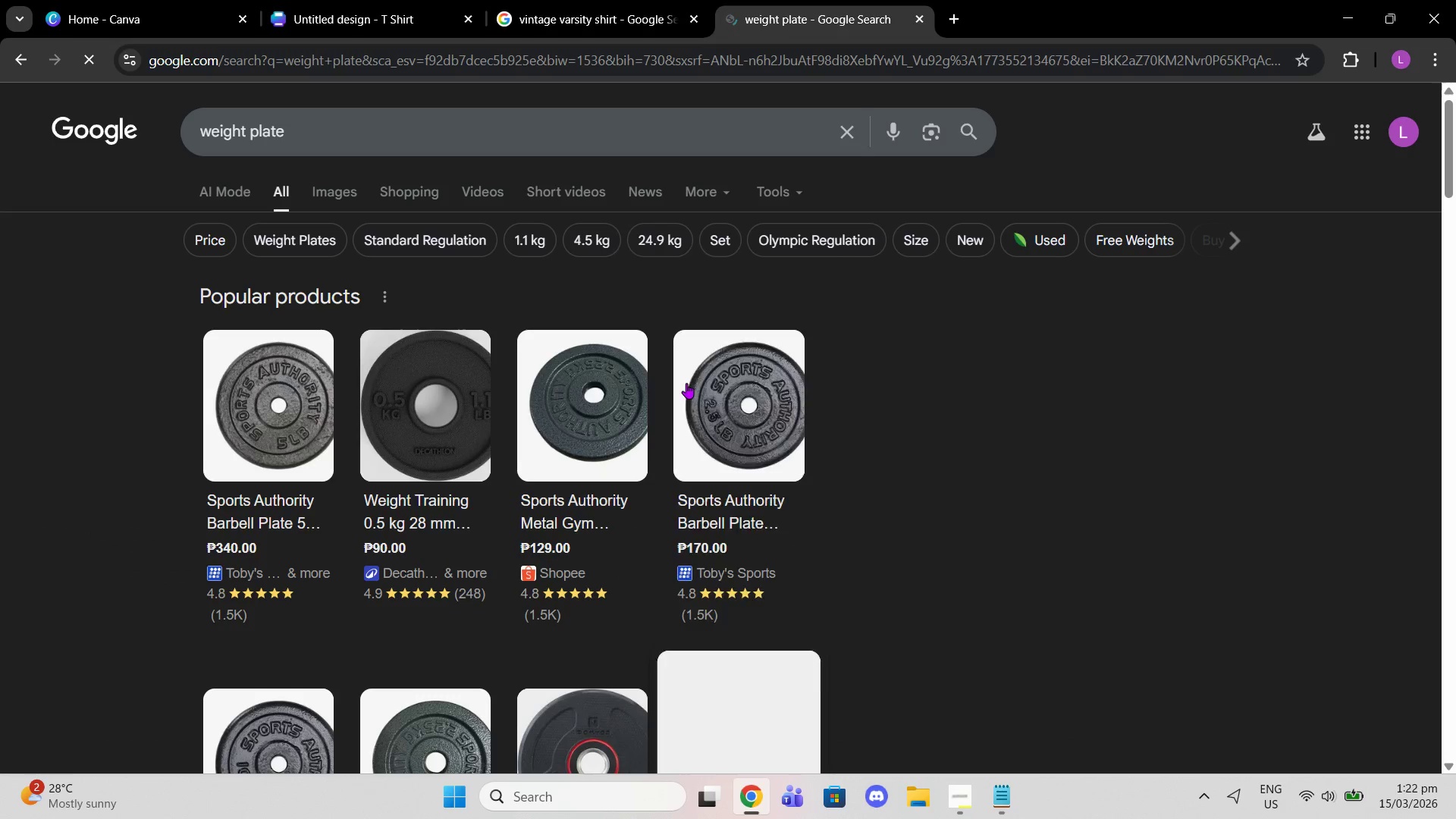 
left_click([365, 180])
 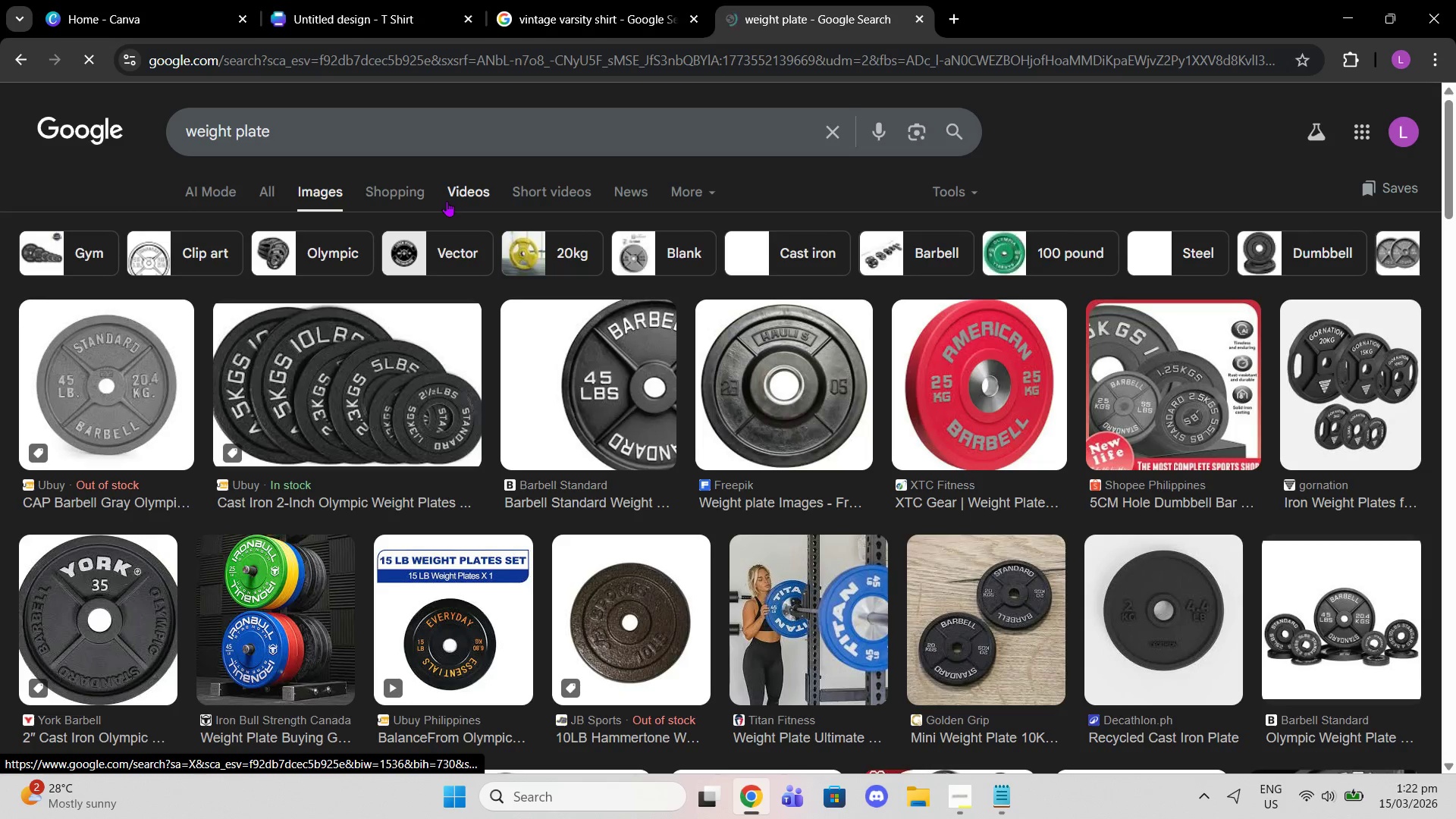 
wait(8.11)
 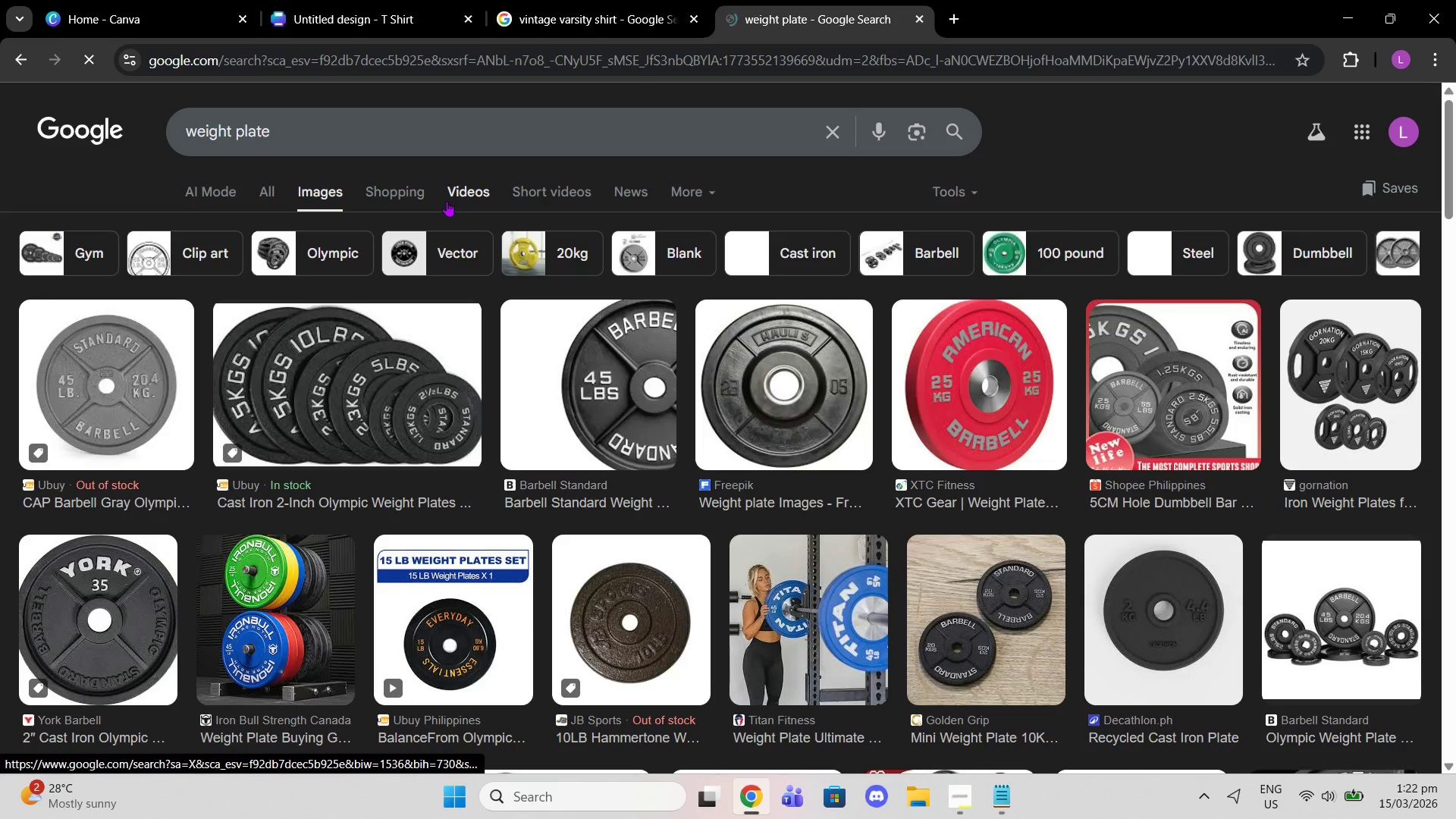 
scroll: coordinate [1078, 403], scroll_direction: down, amount: 6.0
 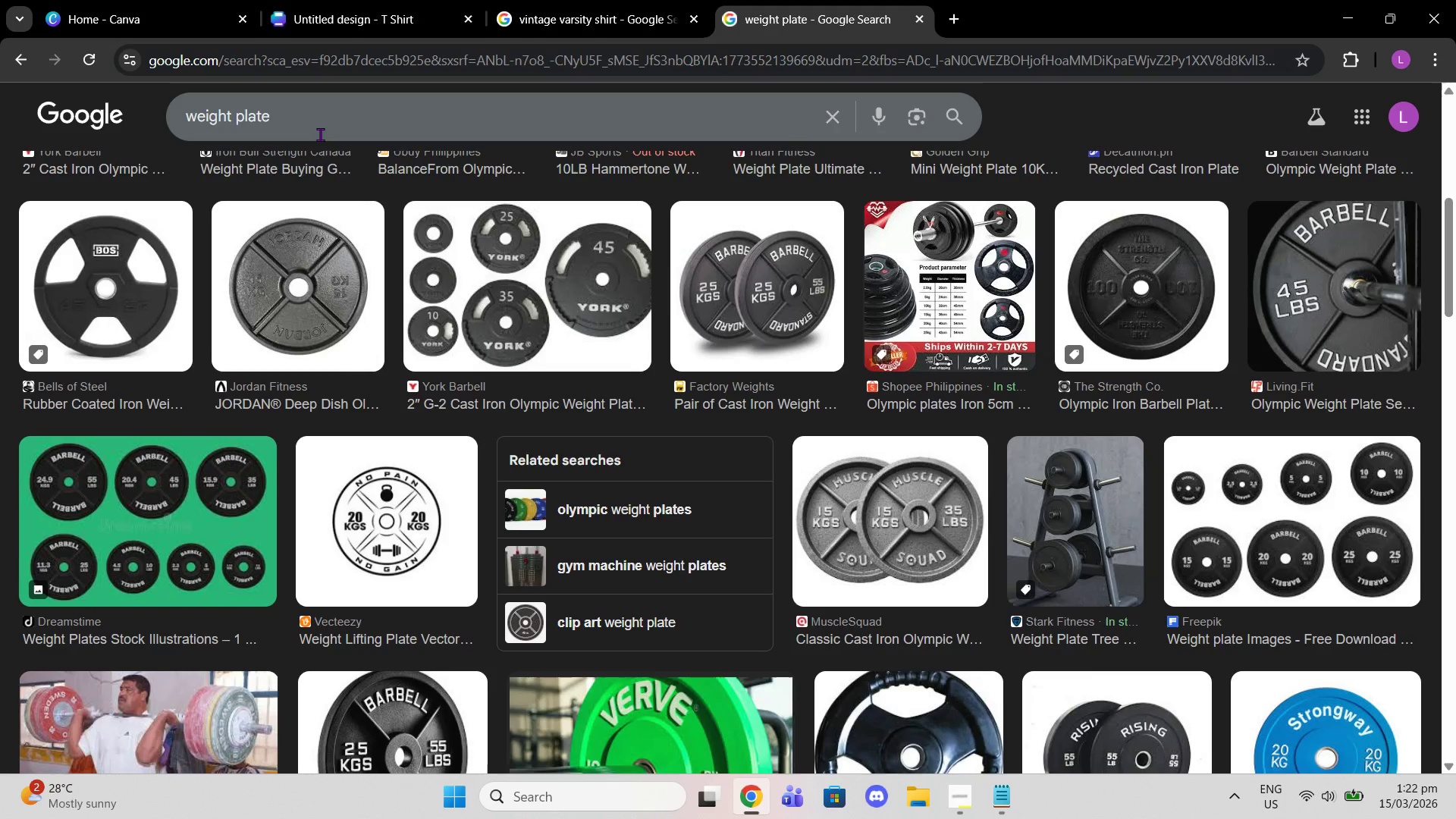 
type( vectore)
 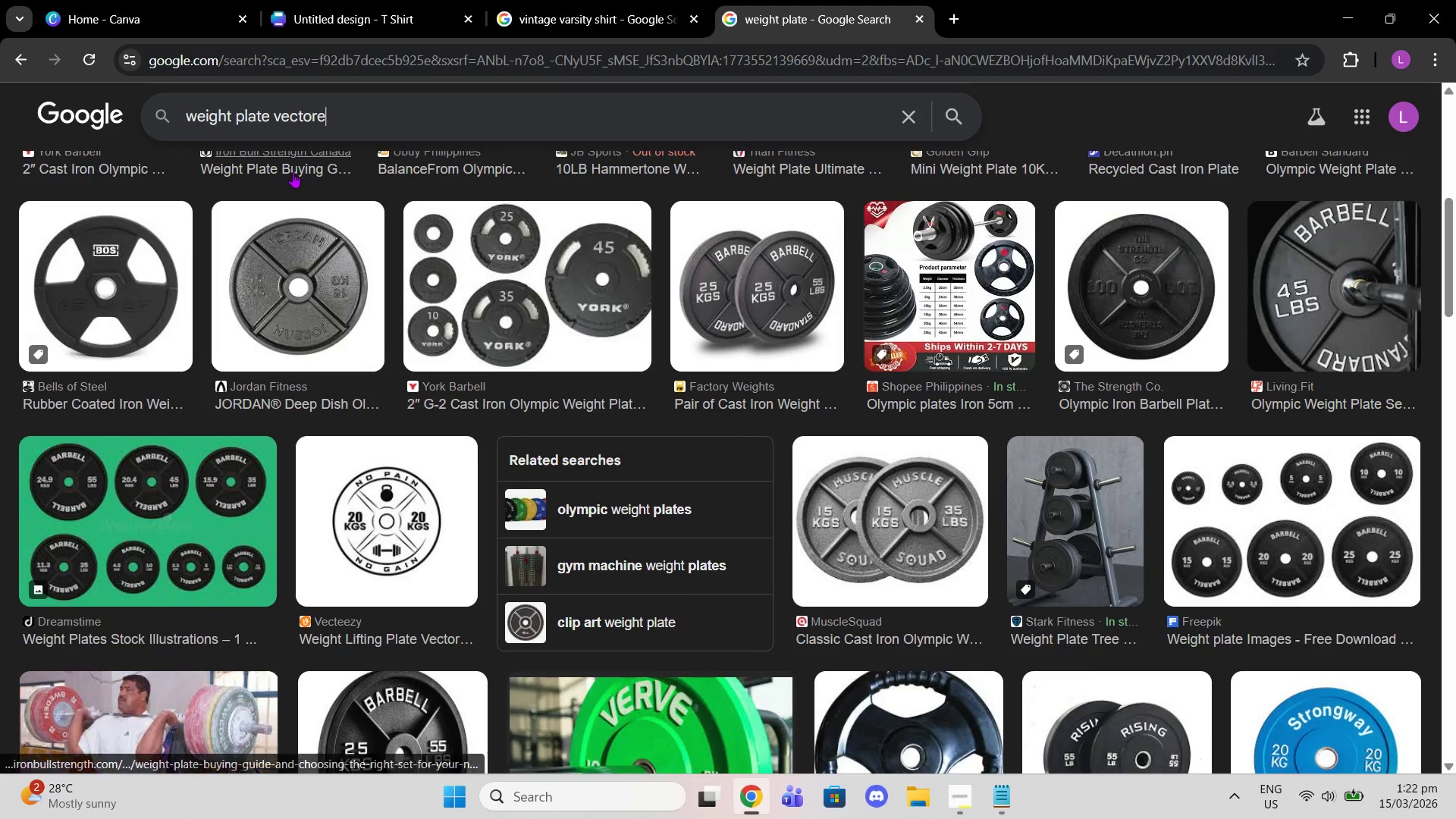 
key(Enter)
 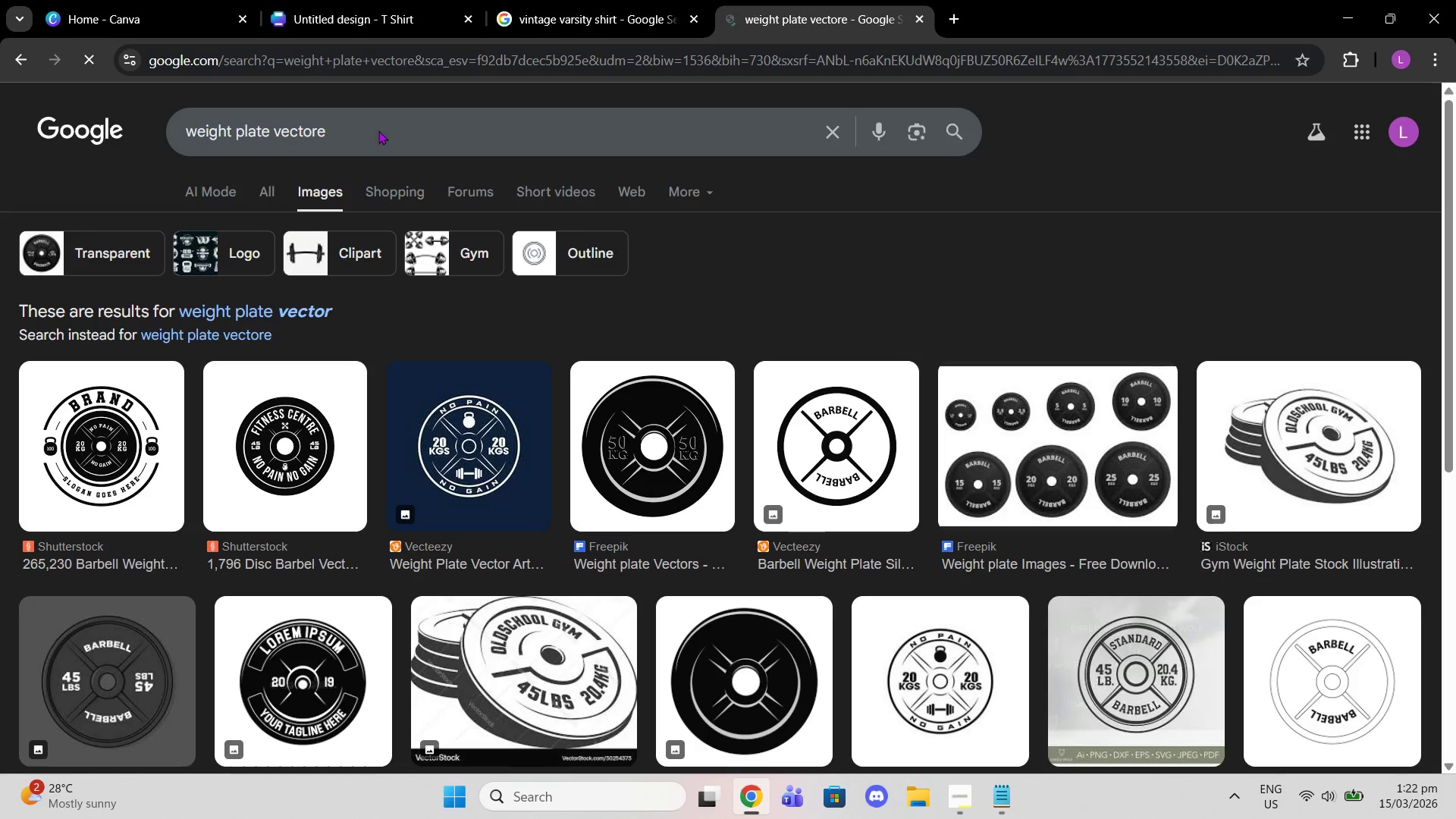 
left_click([385, 122])
 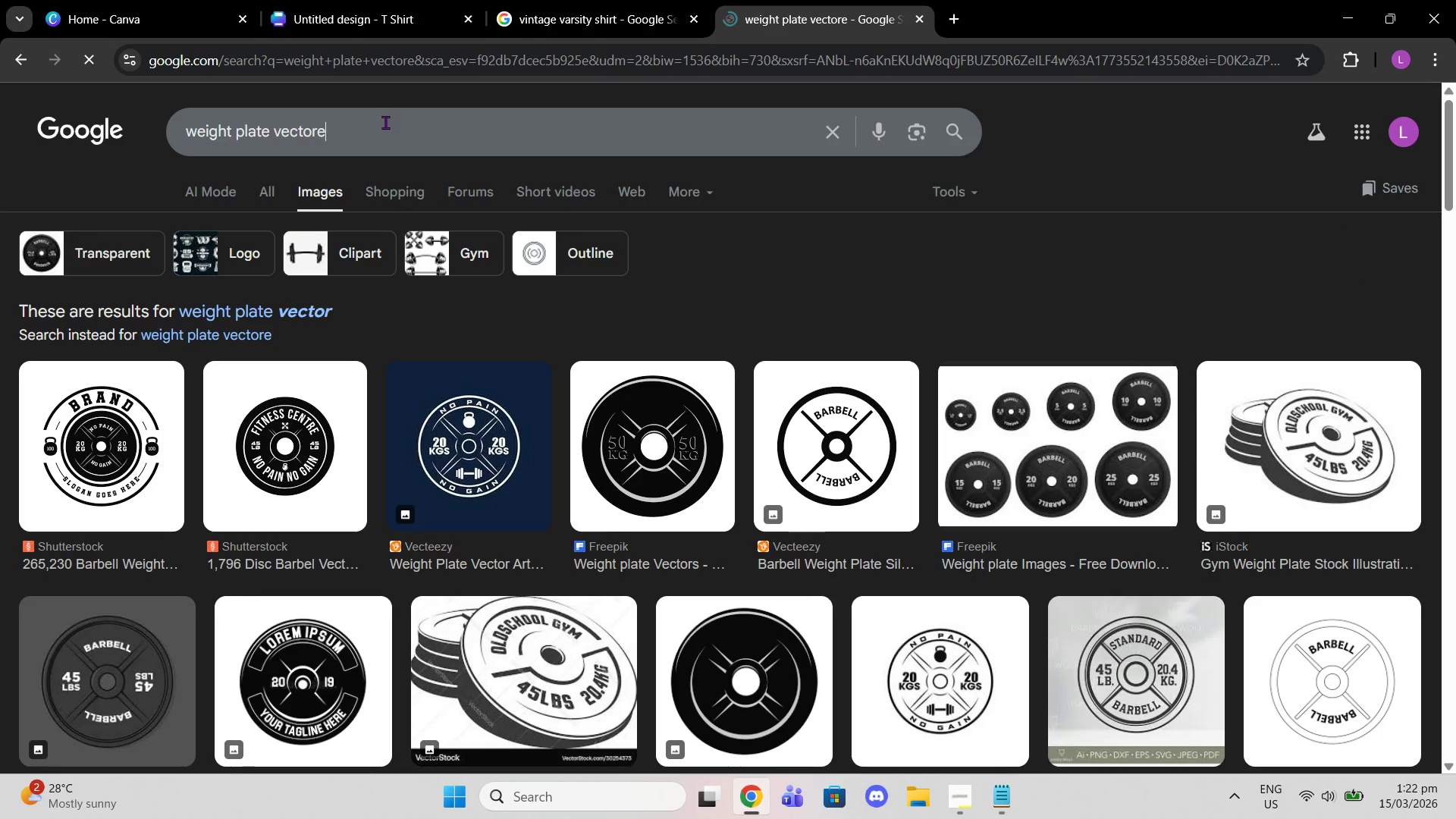 
key(Backspace)
 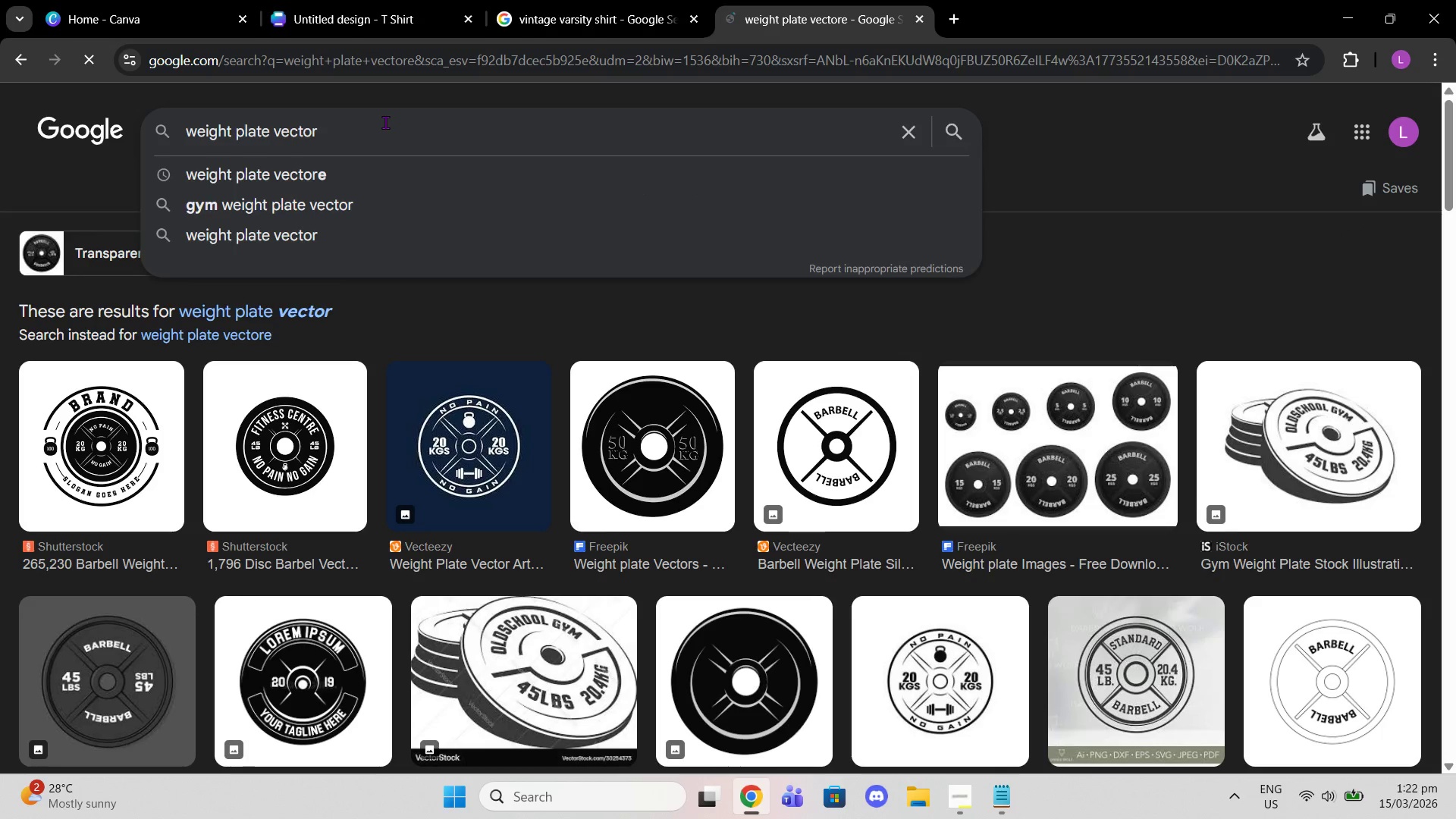 
key(Enter)
 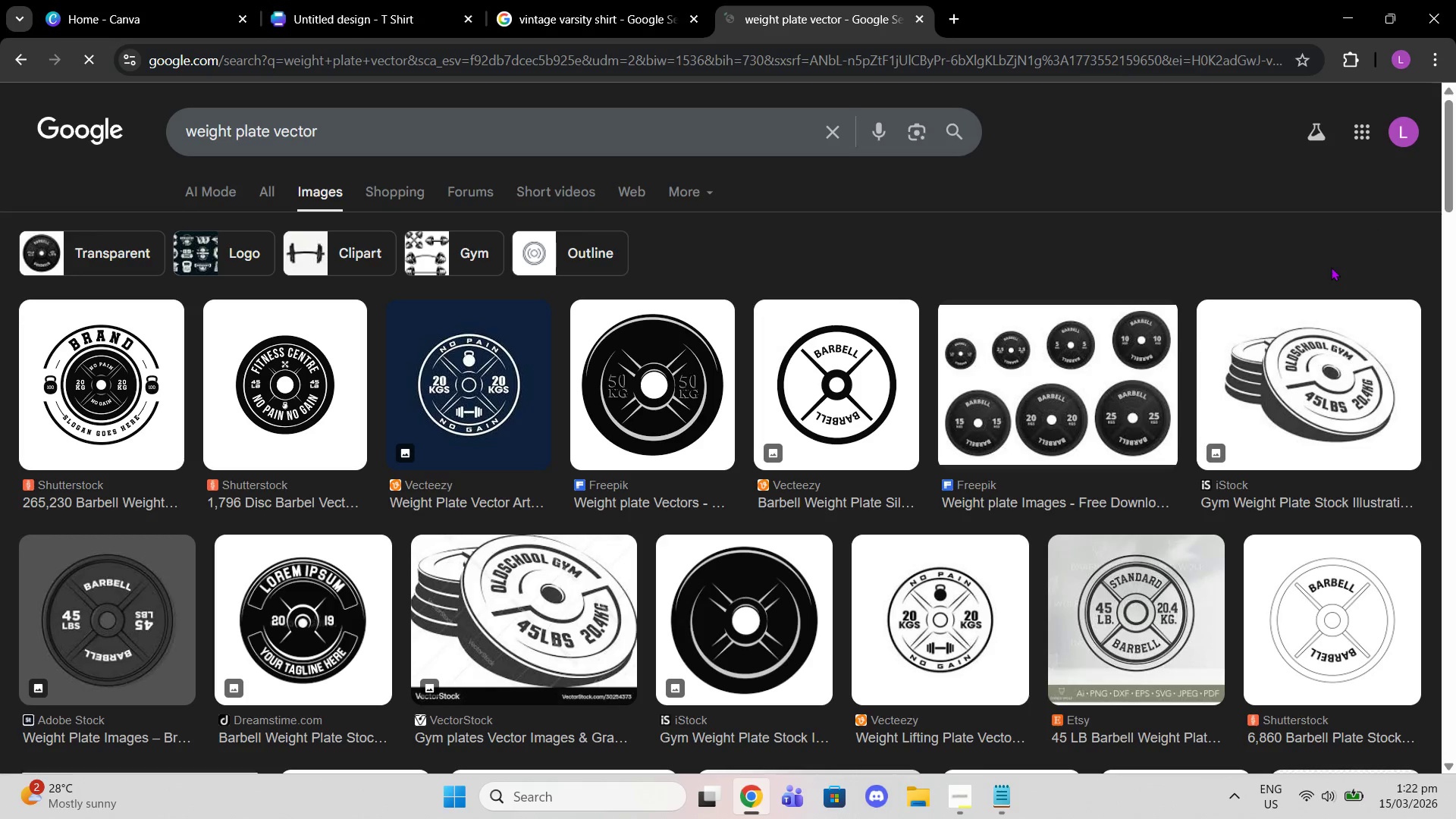 
mouse_move([1439, 289])
 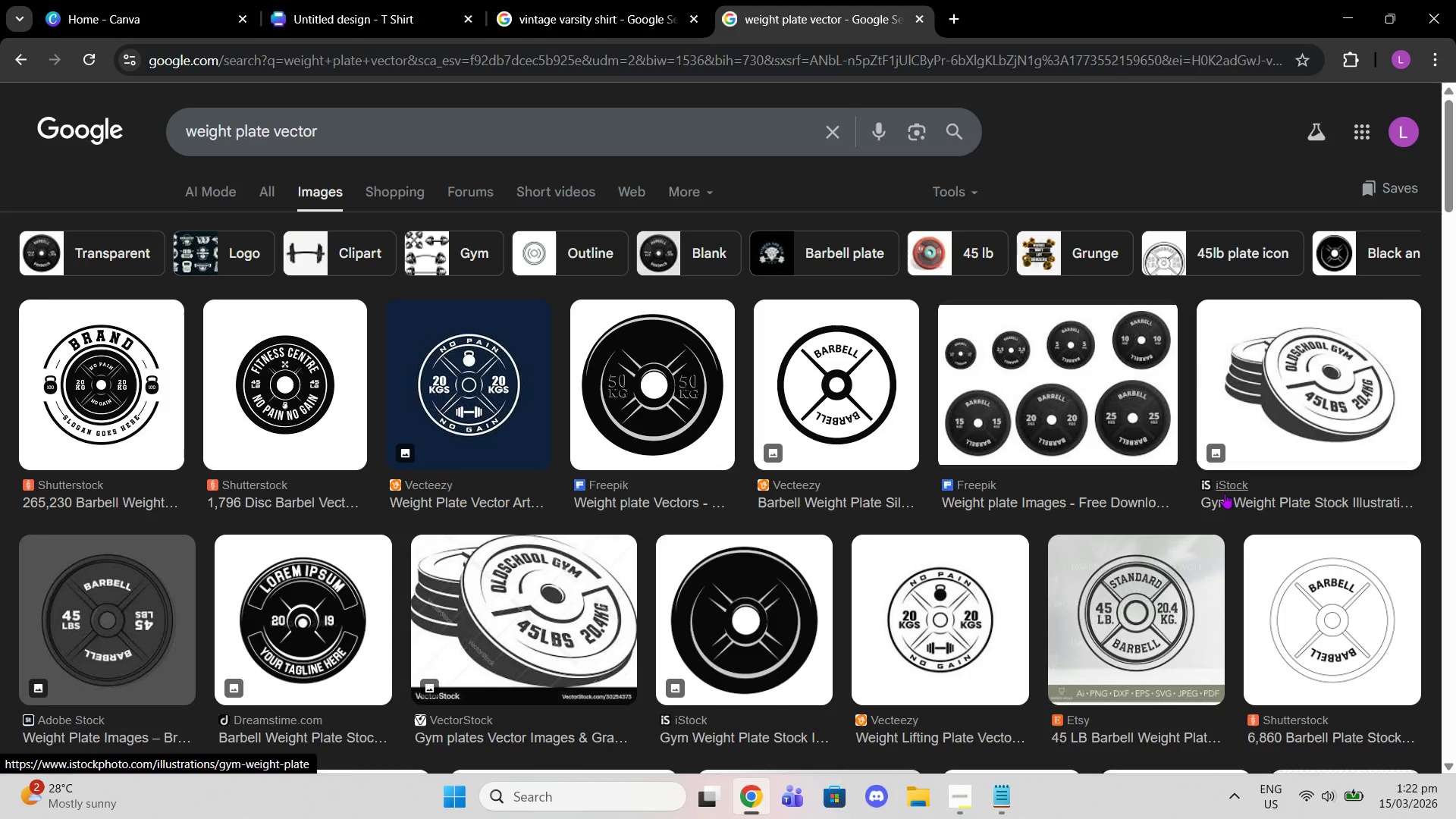 
scroll: coordinate [981, 601], scroll_direction: down, amount: 2.0
 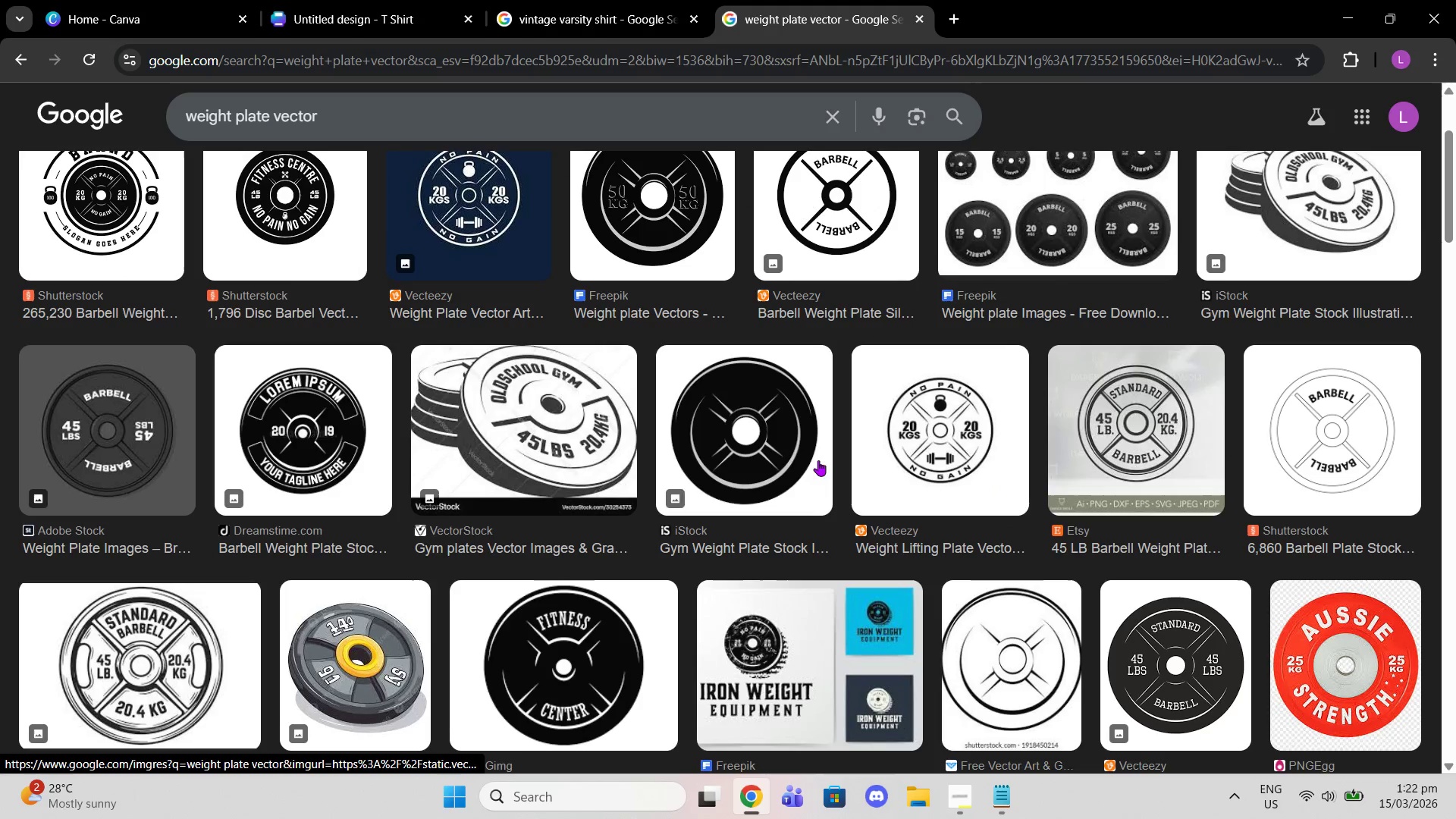 
left_click([805, 462])
 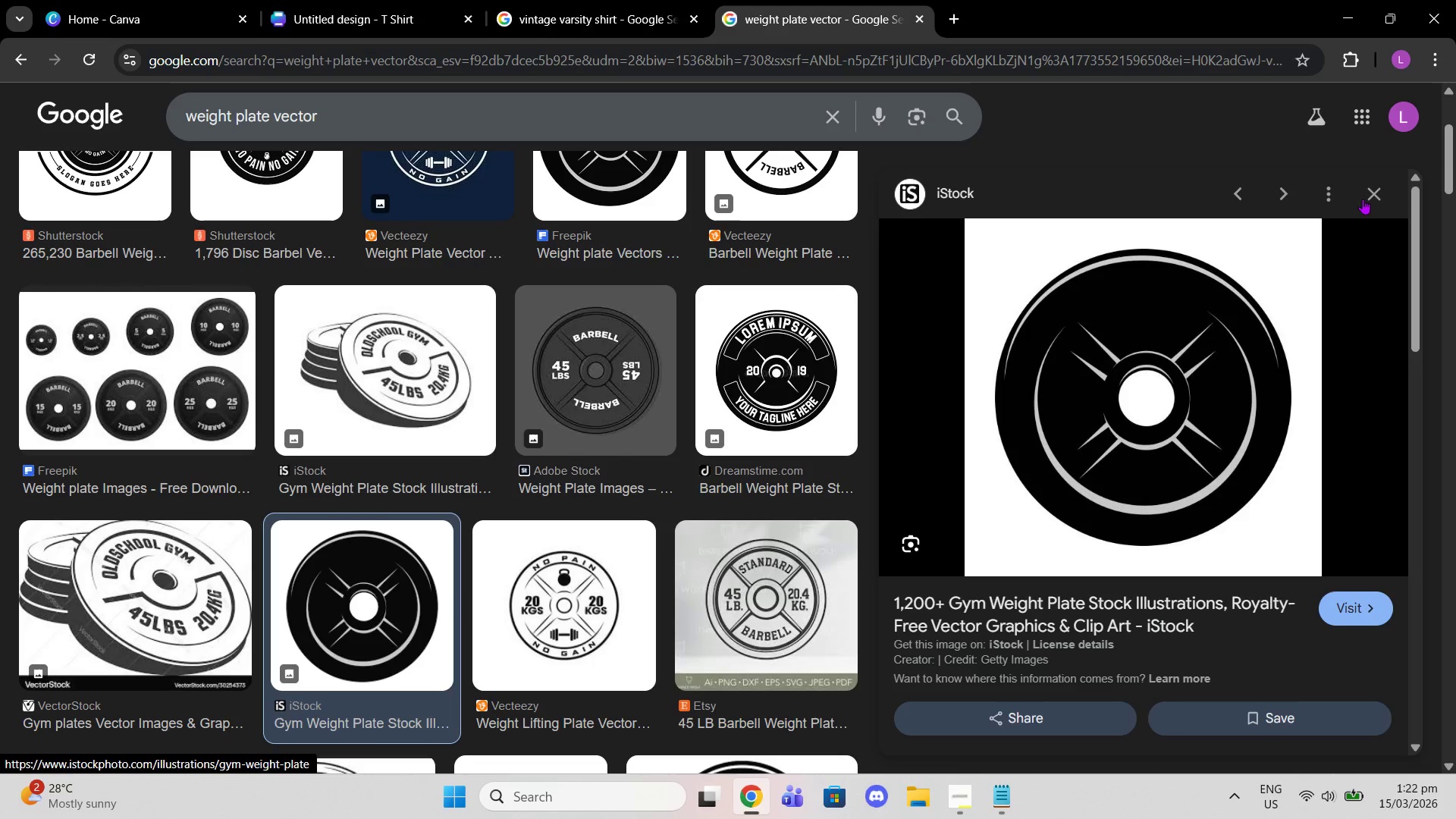 
scroll: coordinate [996, 427], scroll_direction: down, amount: 2.0
 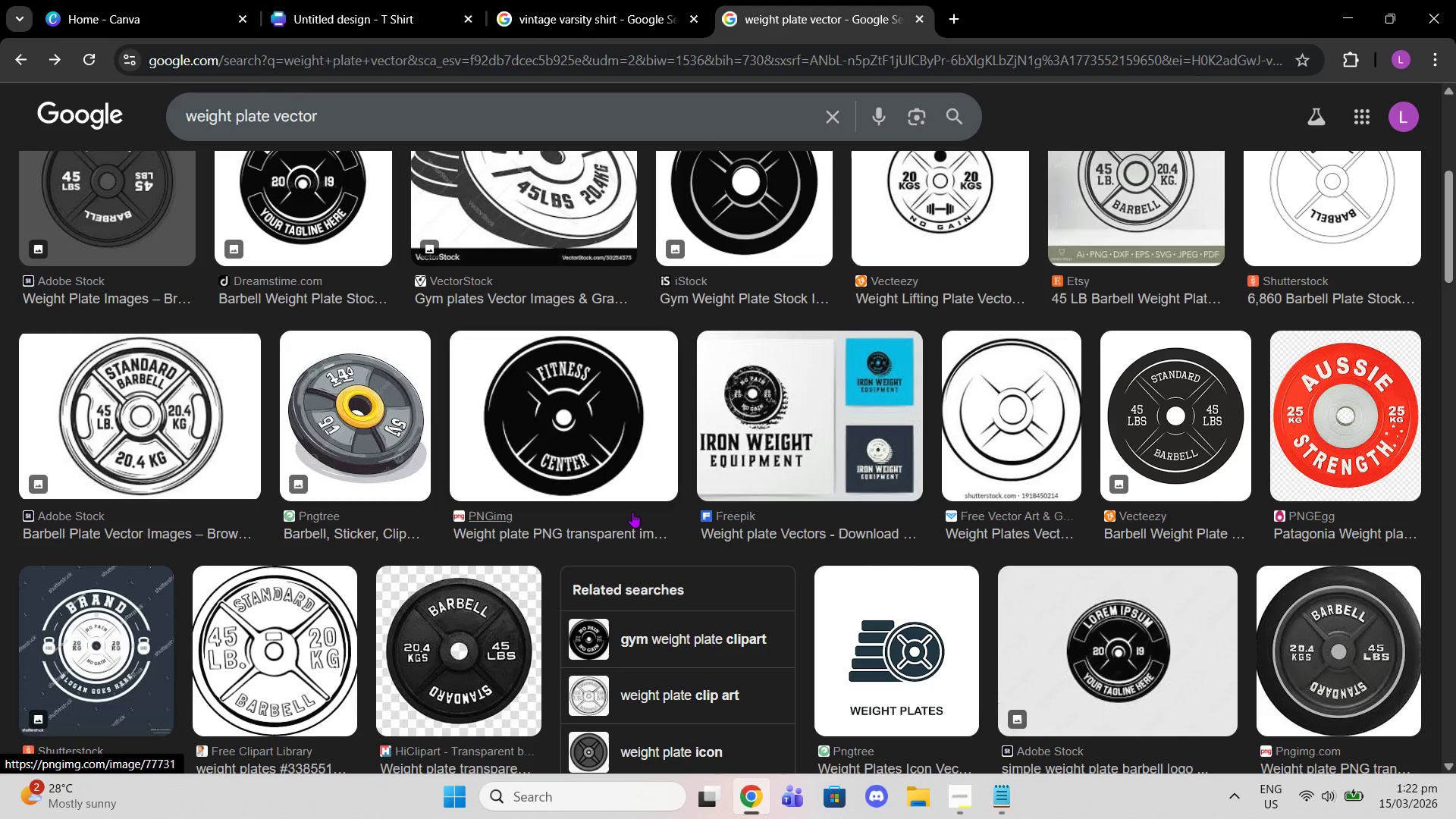 
scroll: coordinate [633, 512], scroll_direction: up, amount: 2.0
 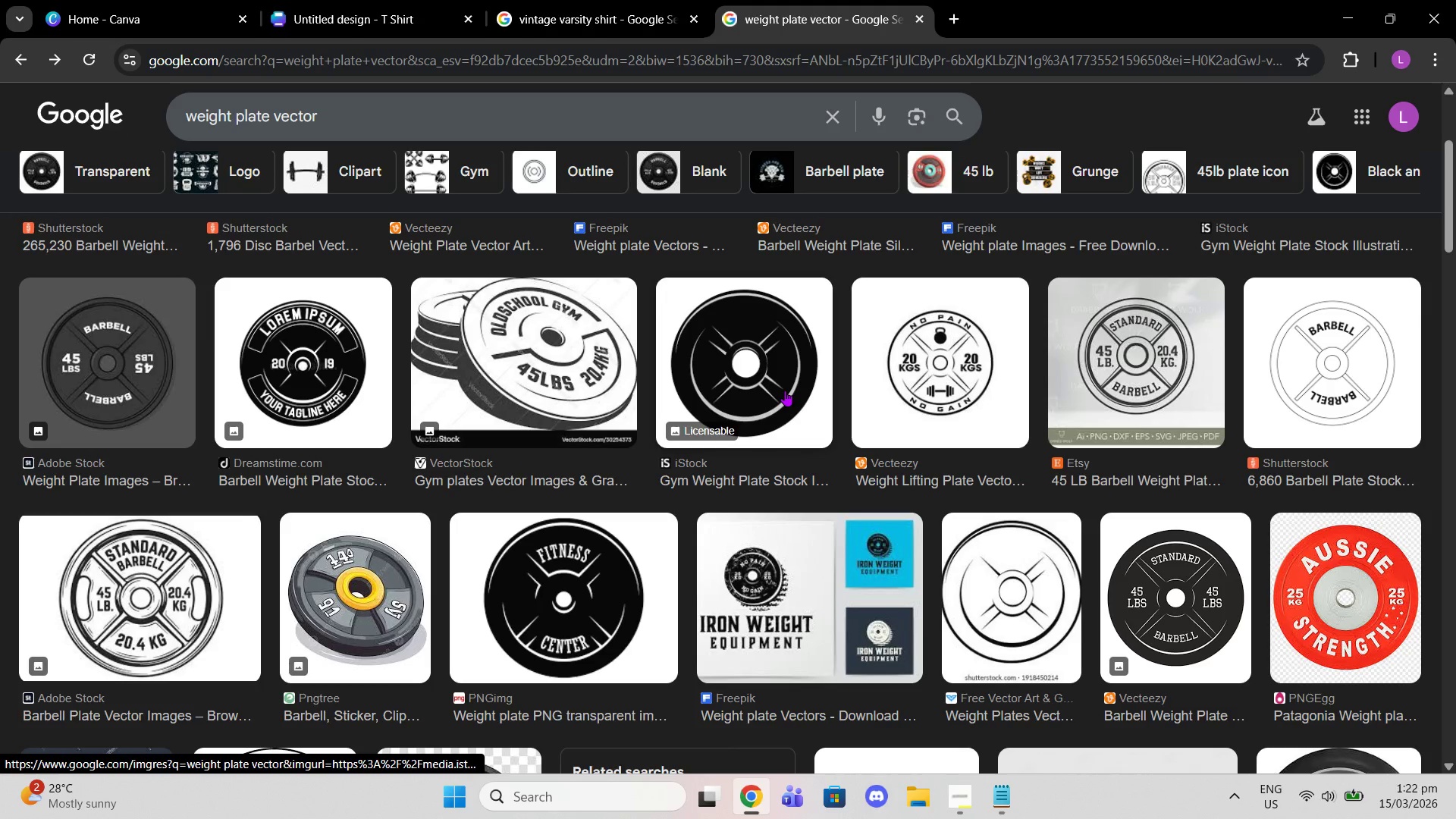 
left_click([785, 391])
 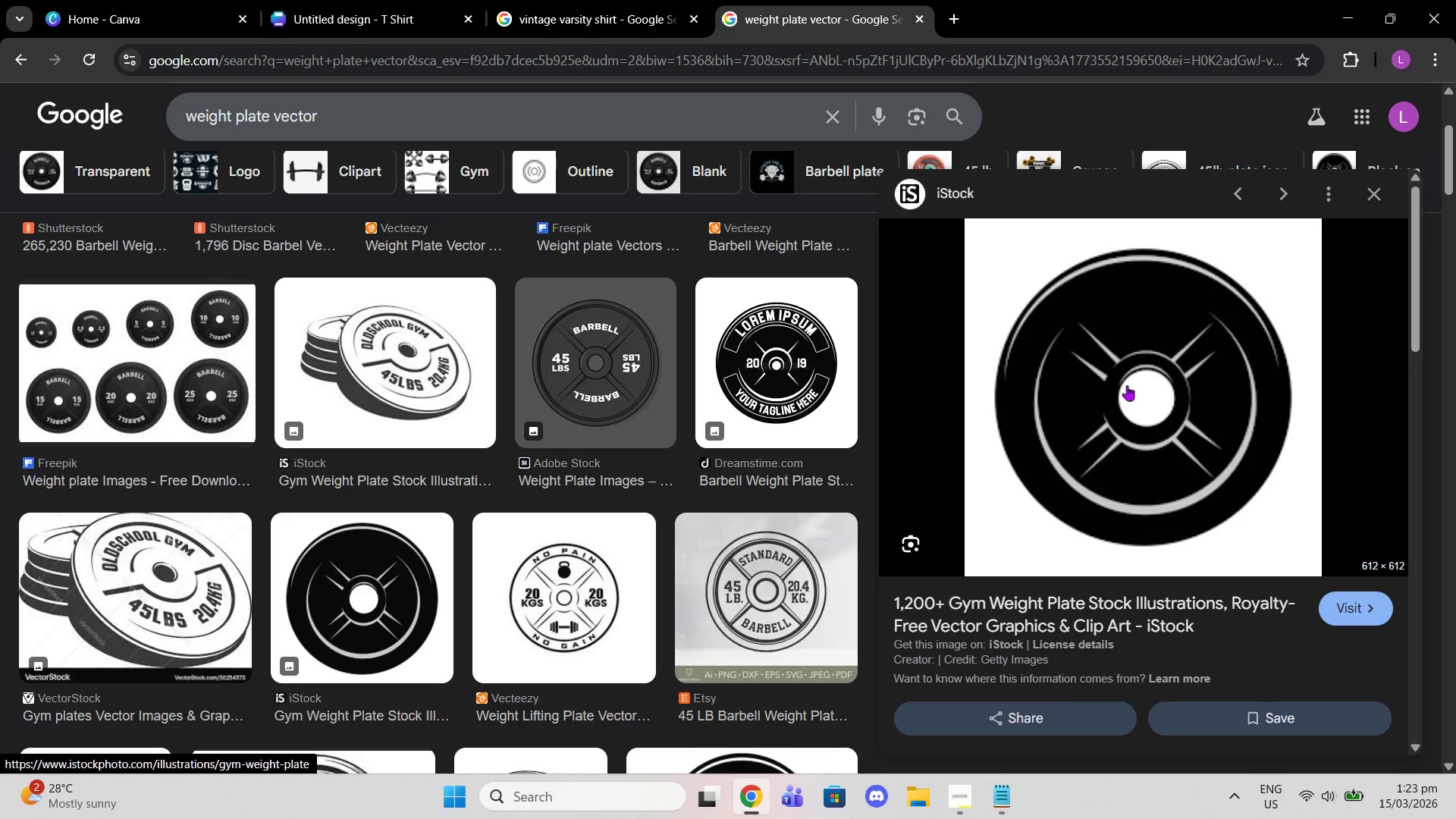 
right_click([1125, 384])
 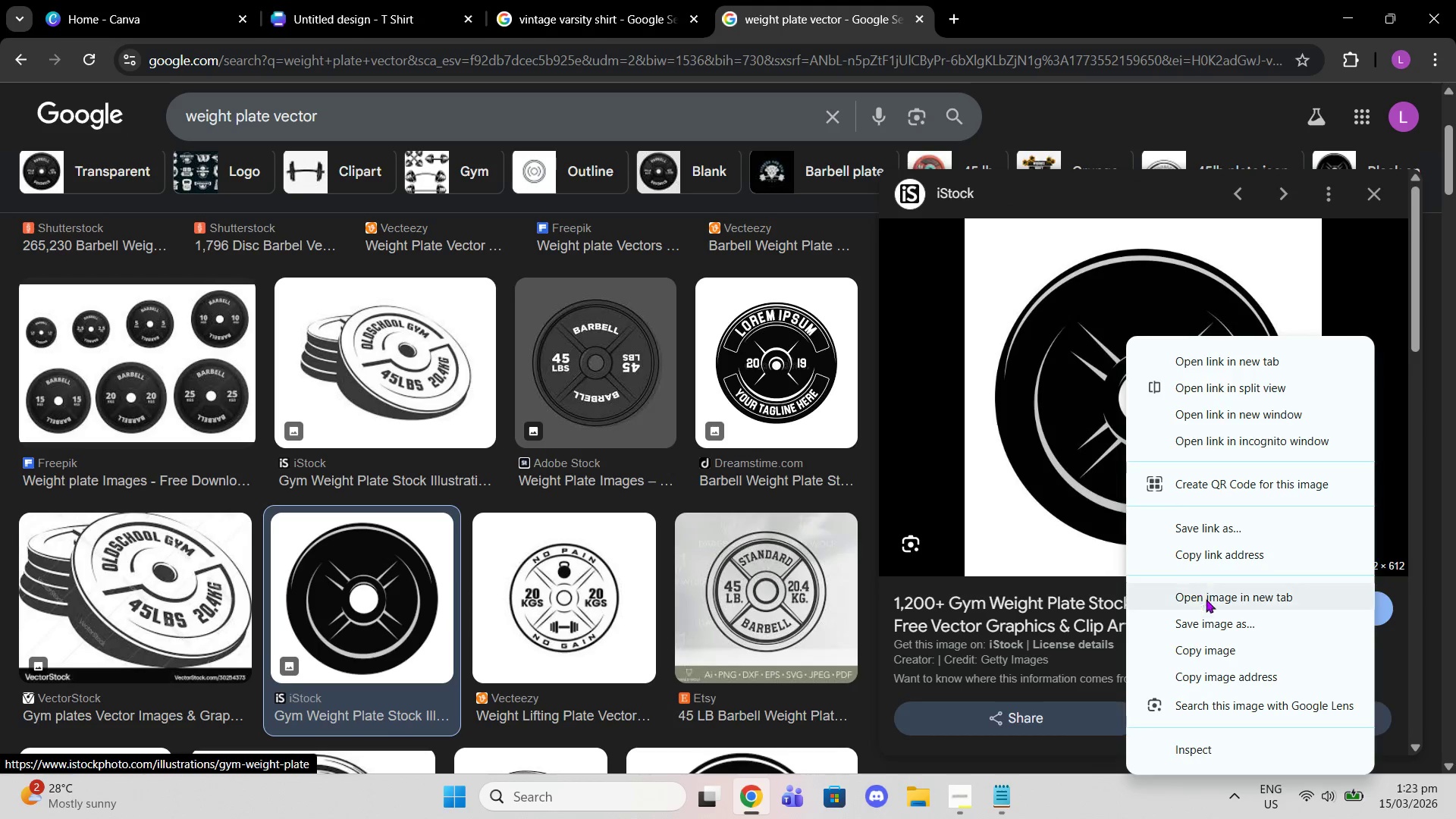 
left_click([1222, 646])
 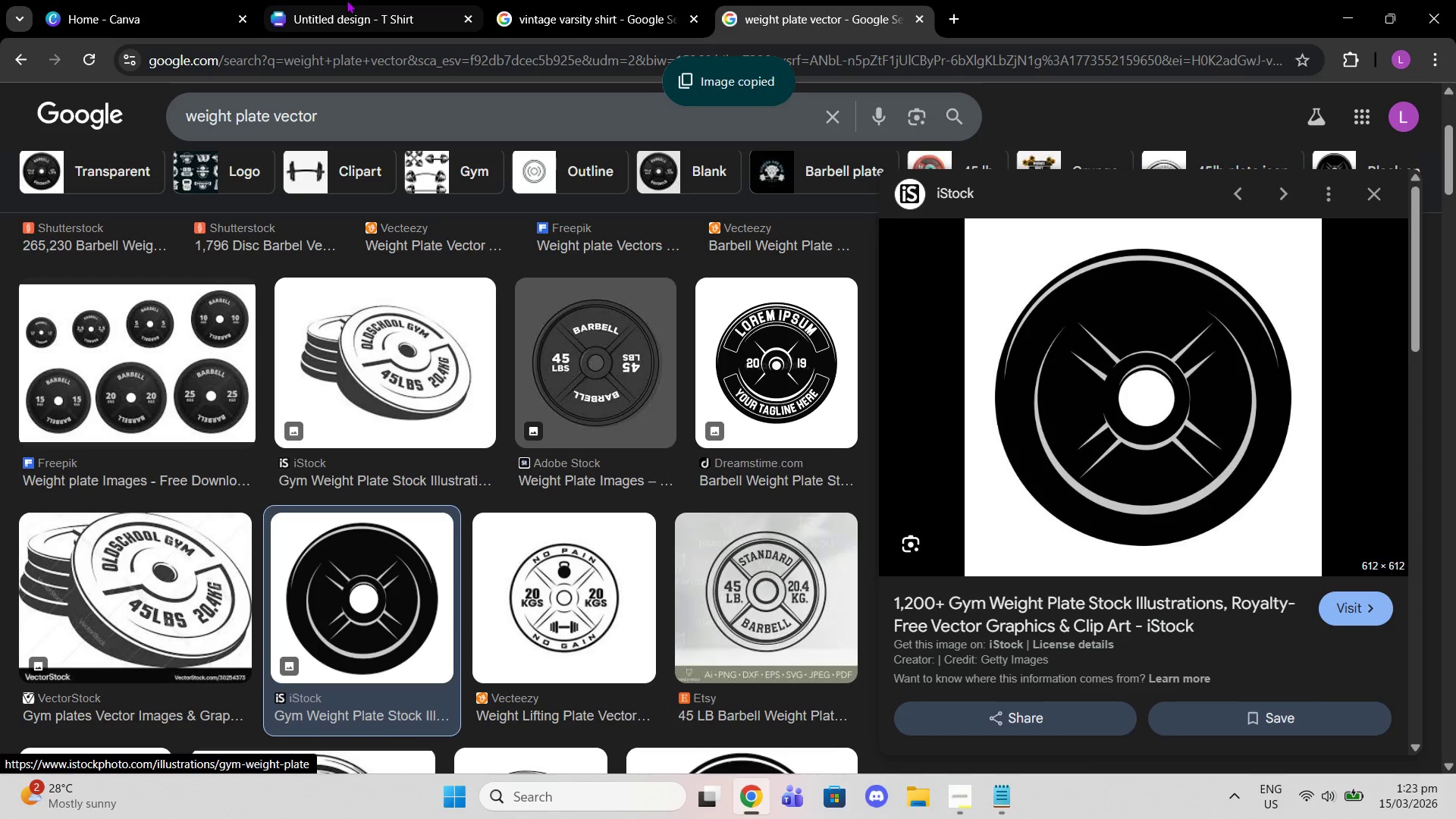 
left_click([341, 0])
 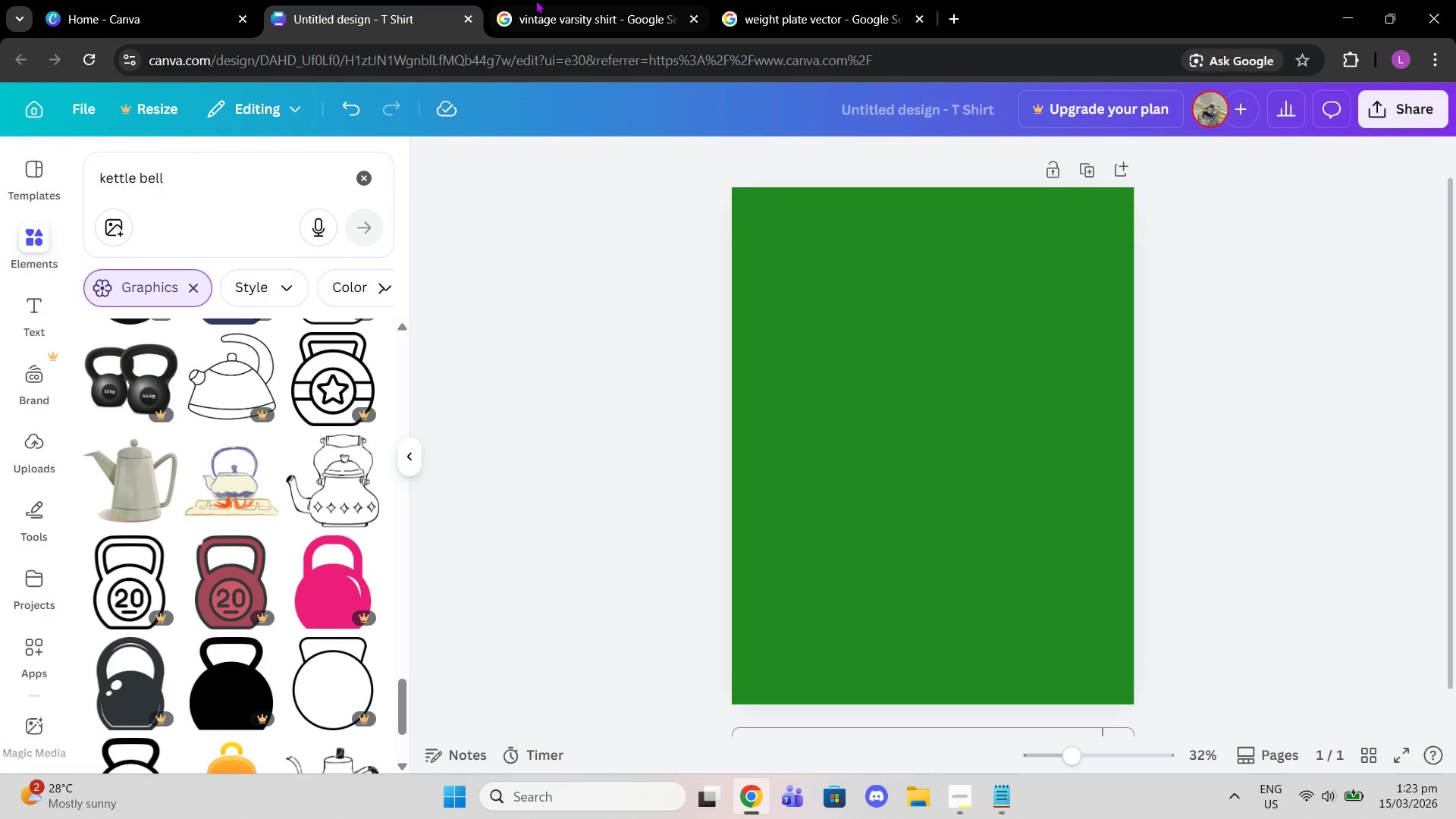 
left_click([742, 0])
 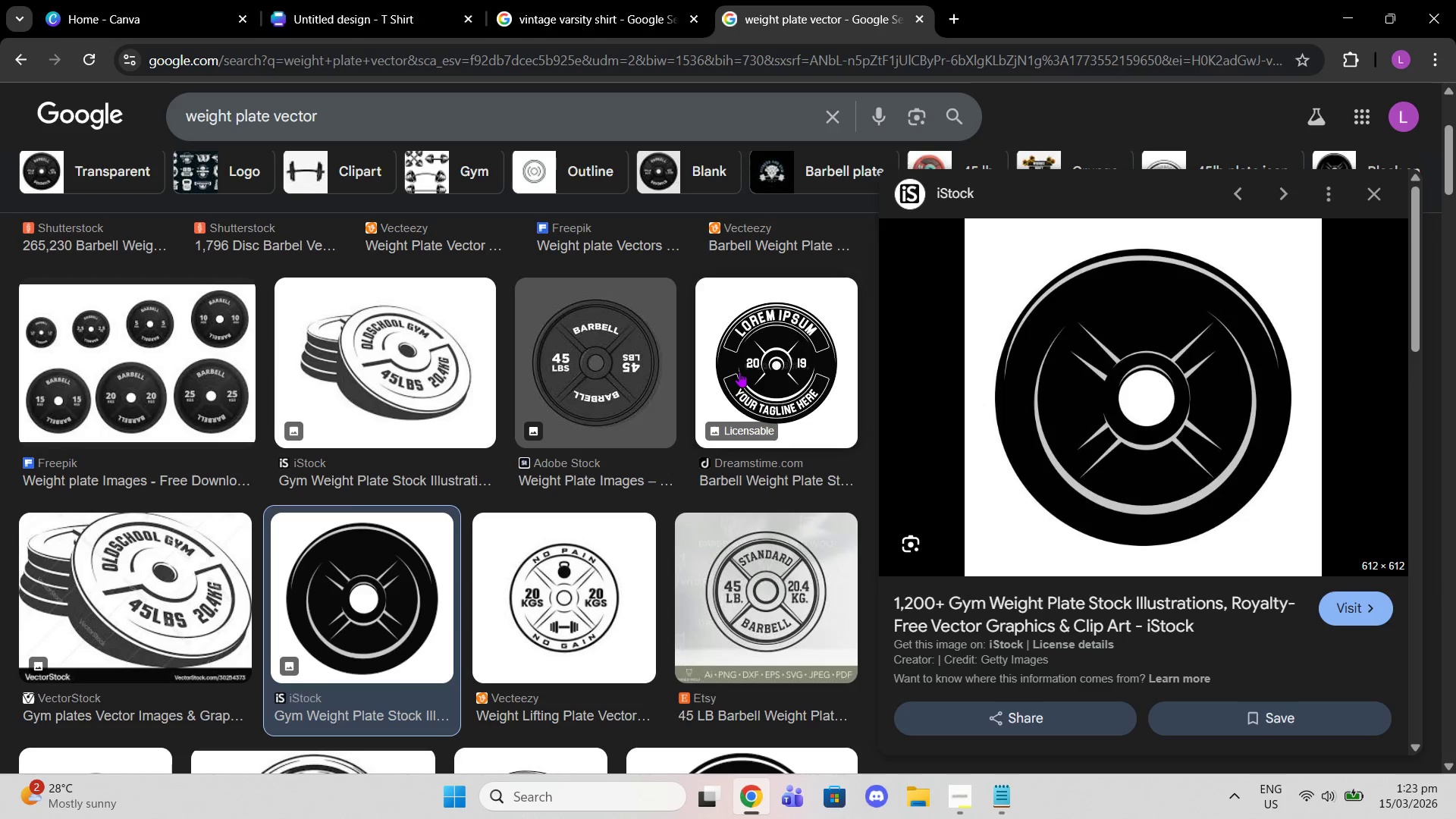 
scroll: coordinate [745, 376], scroll_direction: down, amount: 10.0
 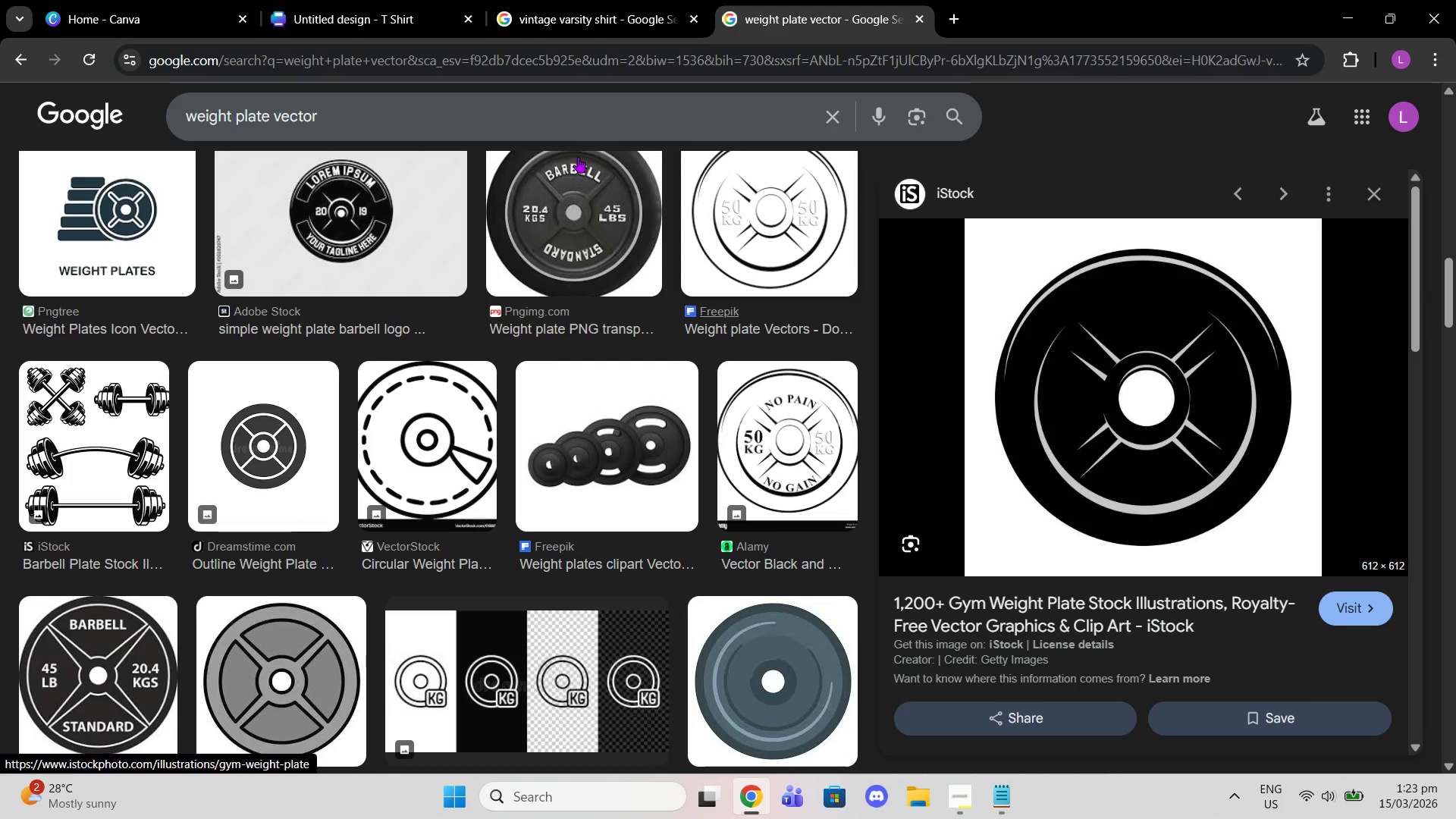 
left_click([333, 0])
 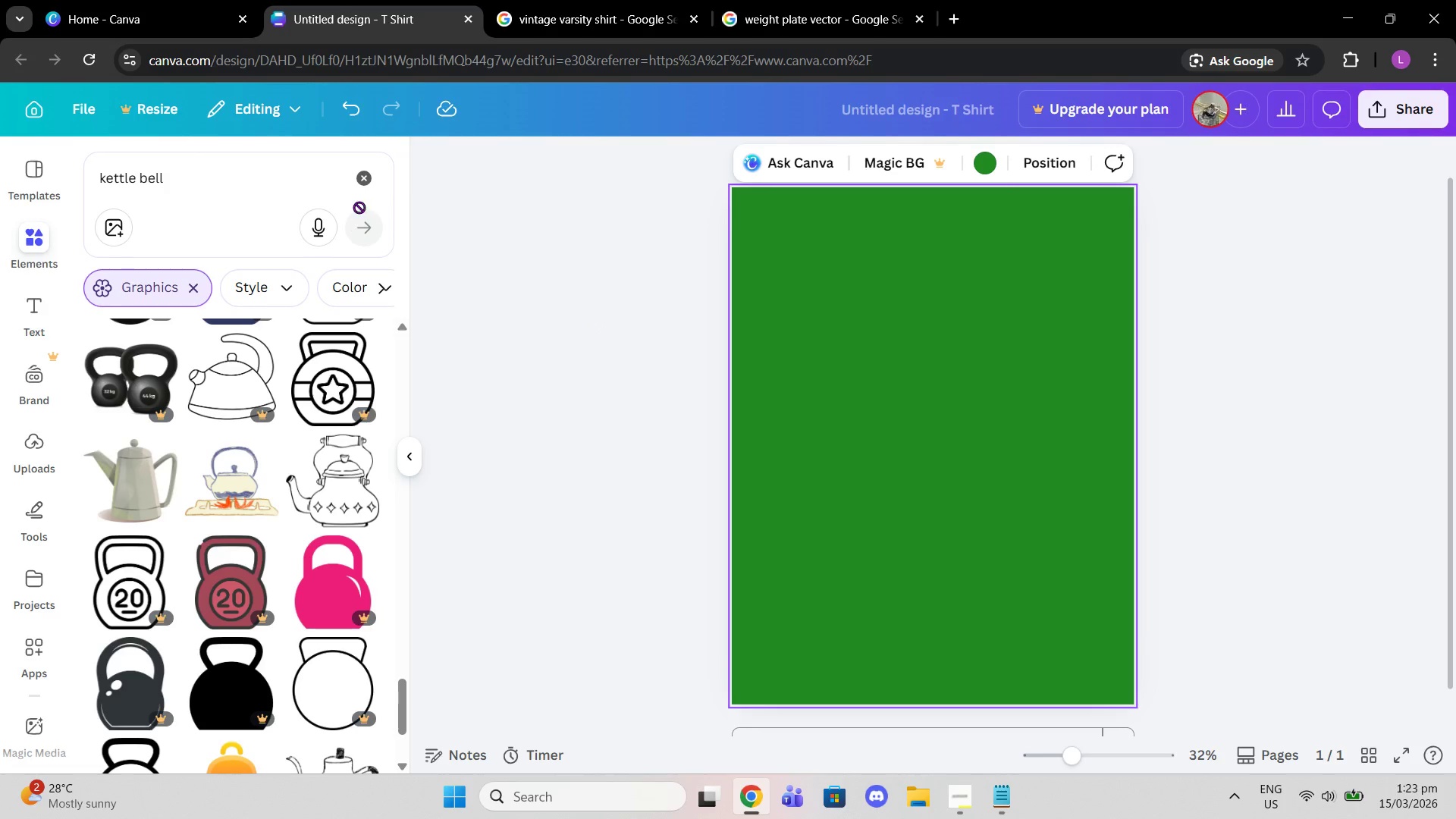 
double_click([359, 170])
 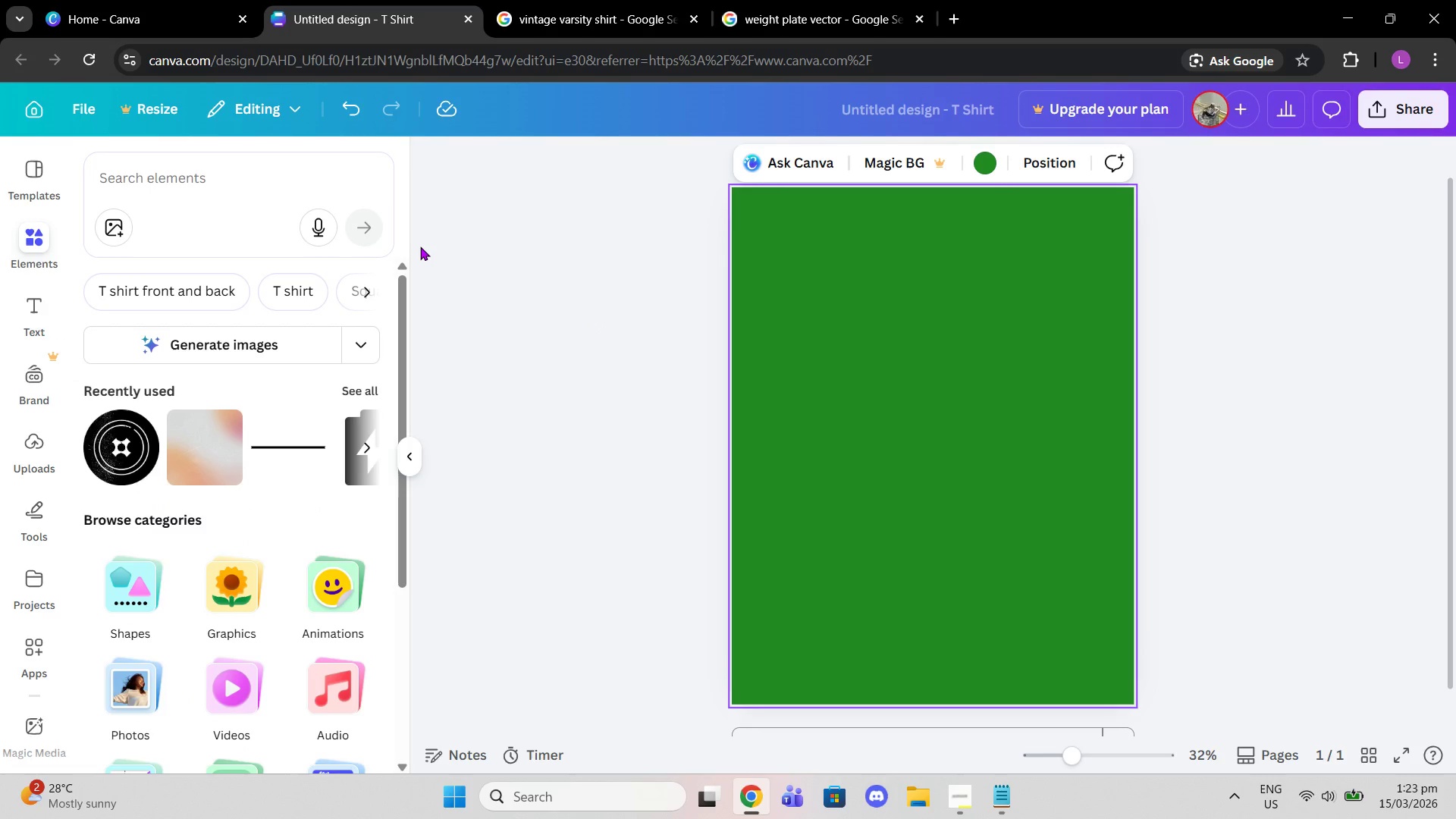 
key(Control+V)
 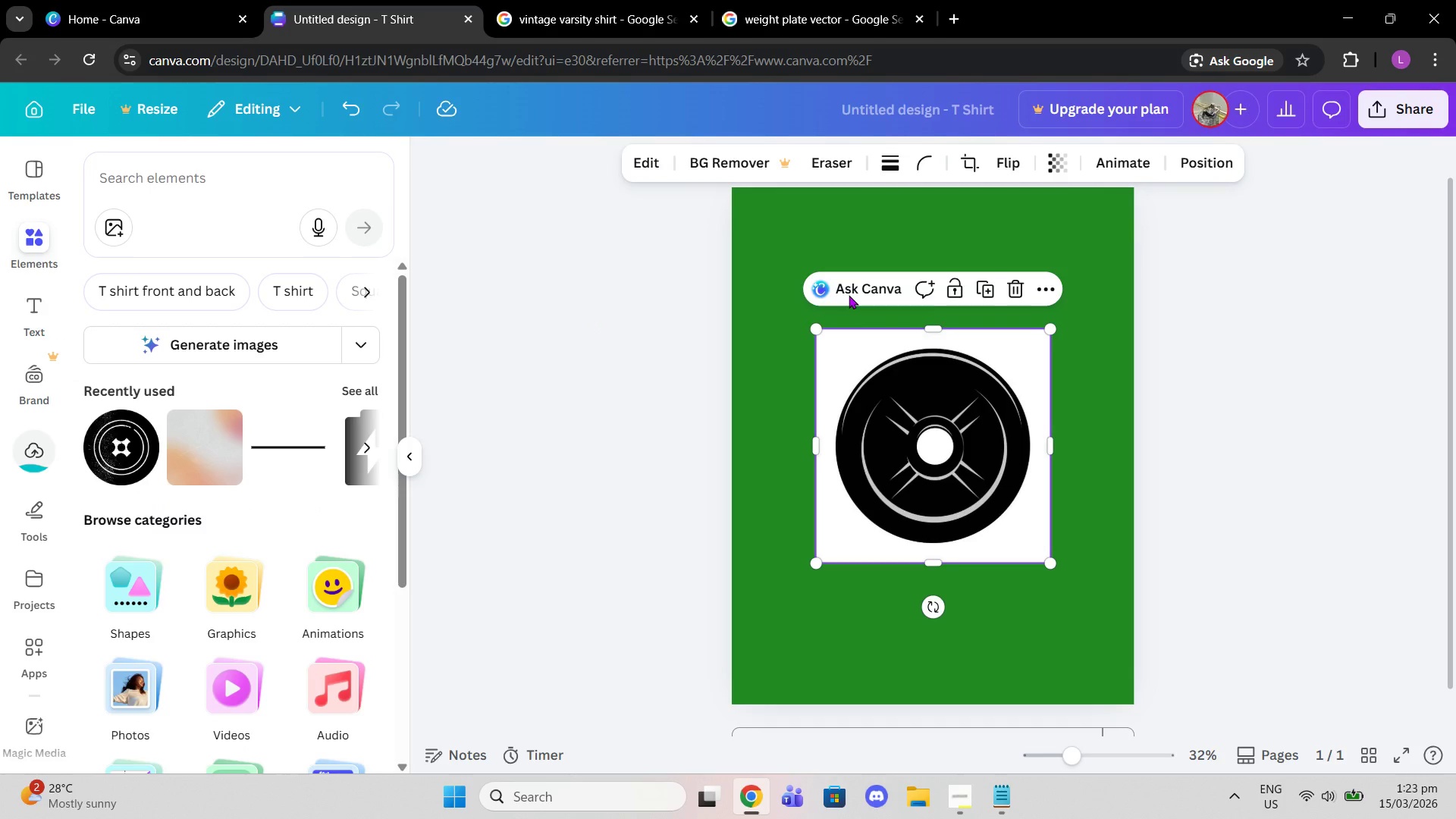 
scroll: coordinate [58, 631], scroll_direction: down, amount: 7.0
 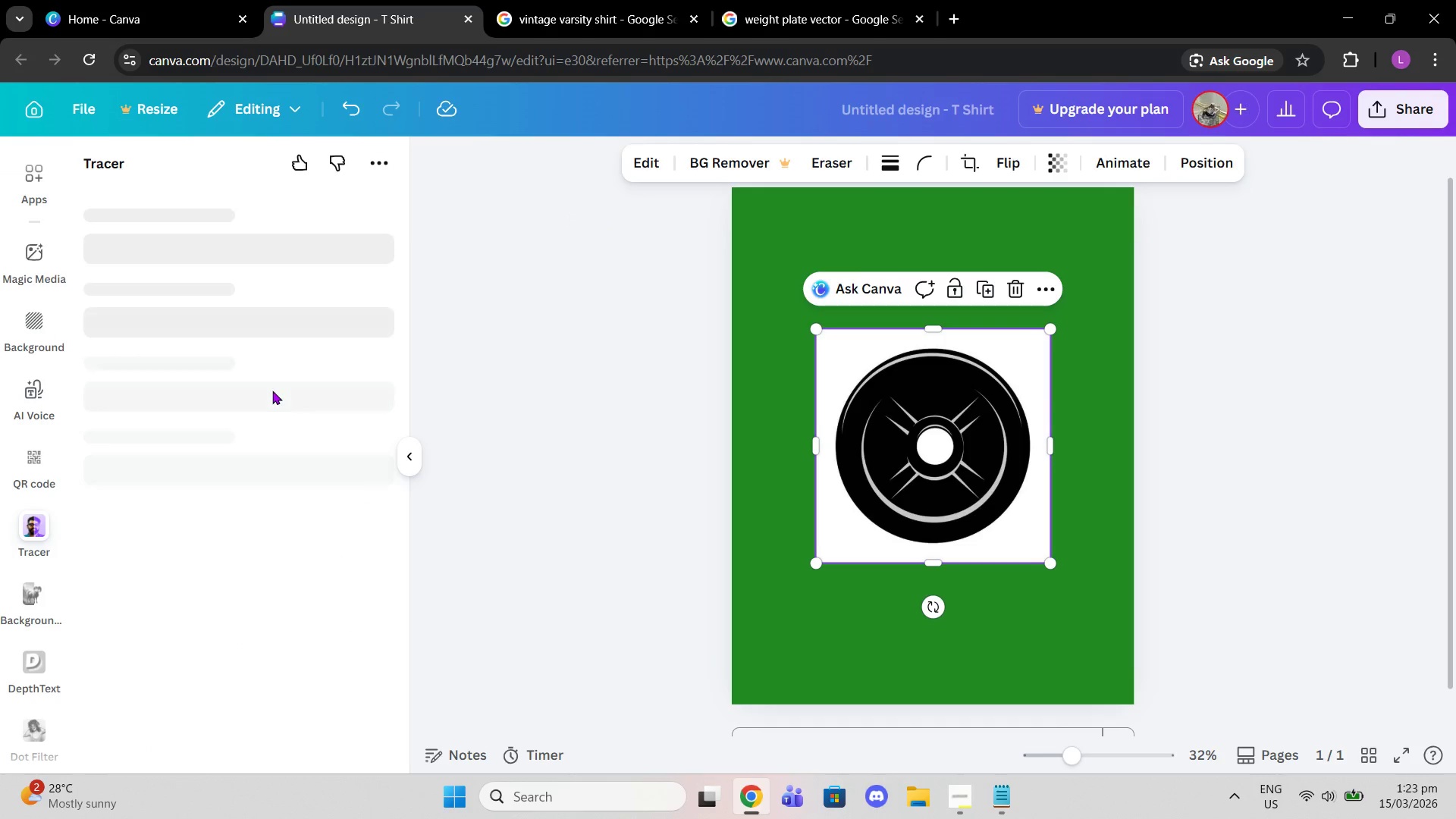 
wait(5.31)
 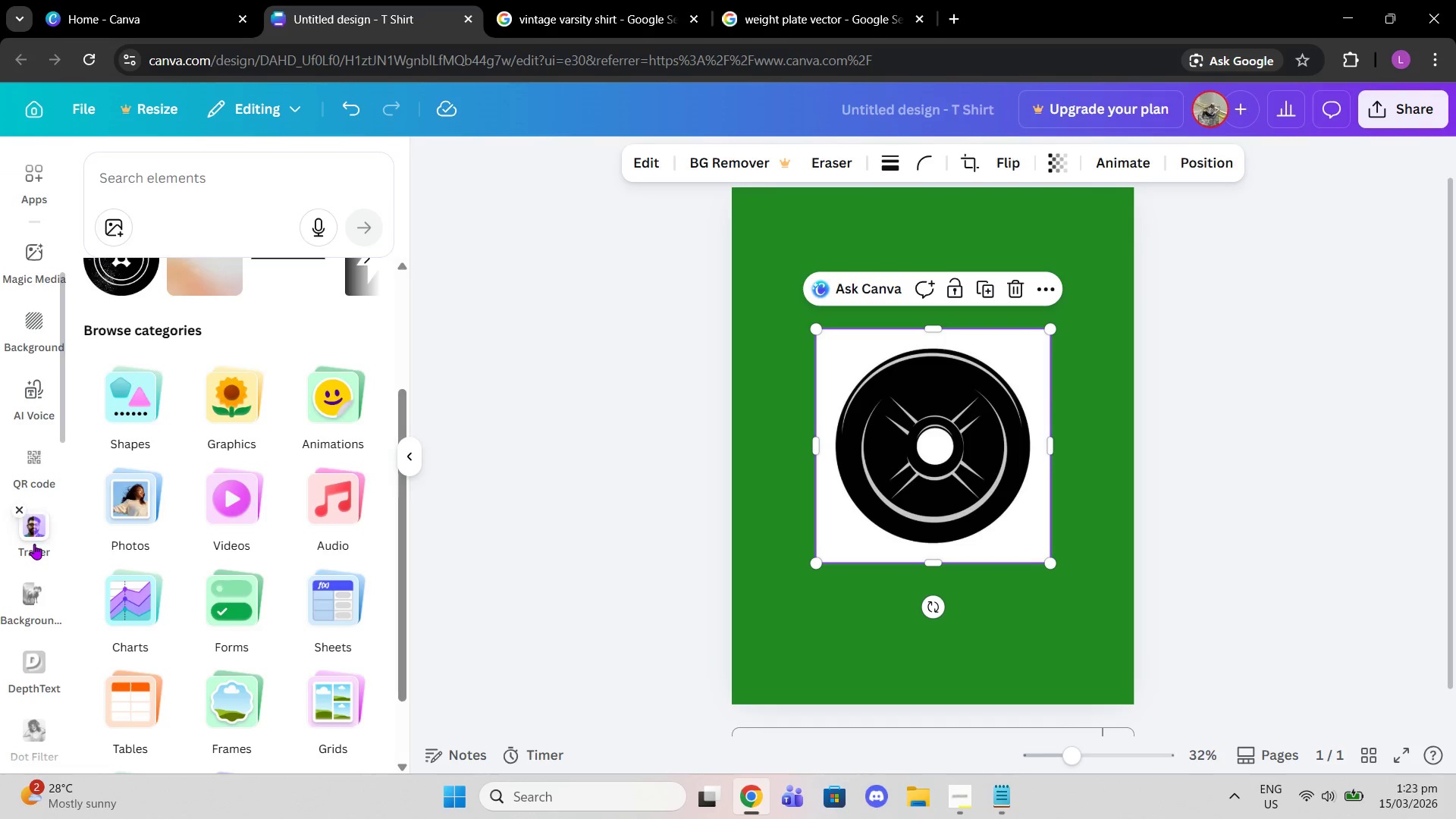 
left_click([315, 570])
 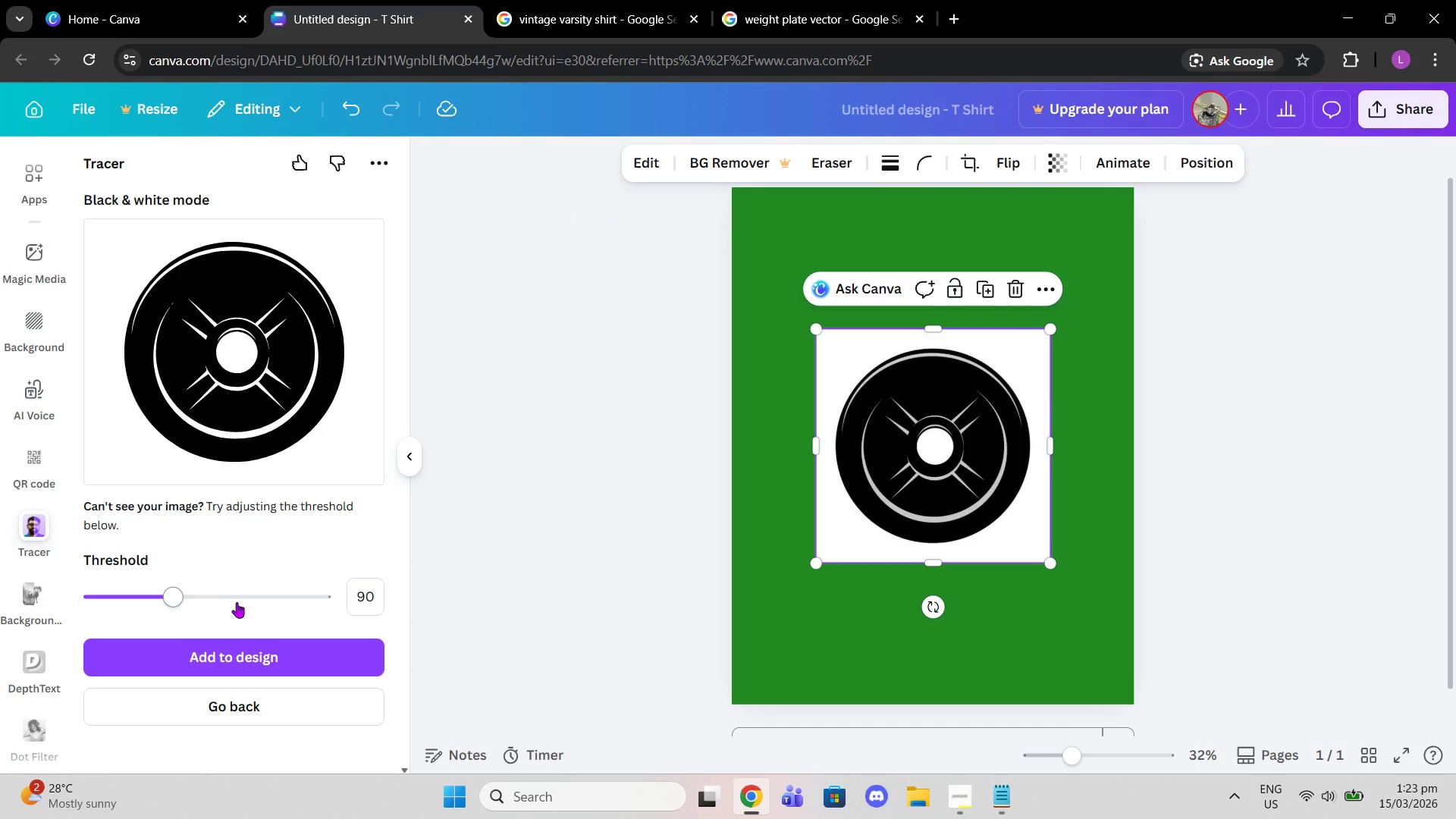 
left_click_drag(start_coordinate=[174, 586], to_coordinate=[165, 582])
 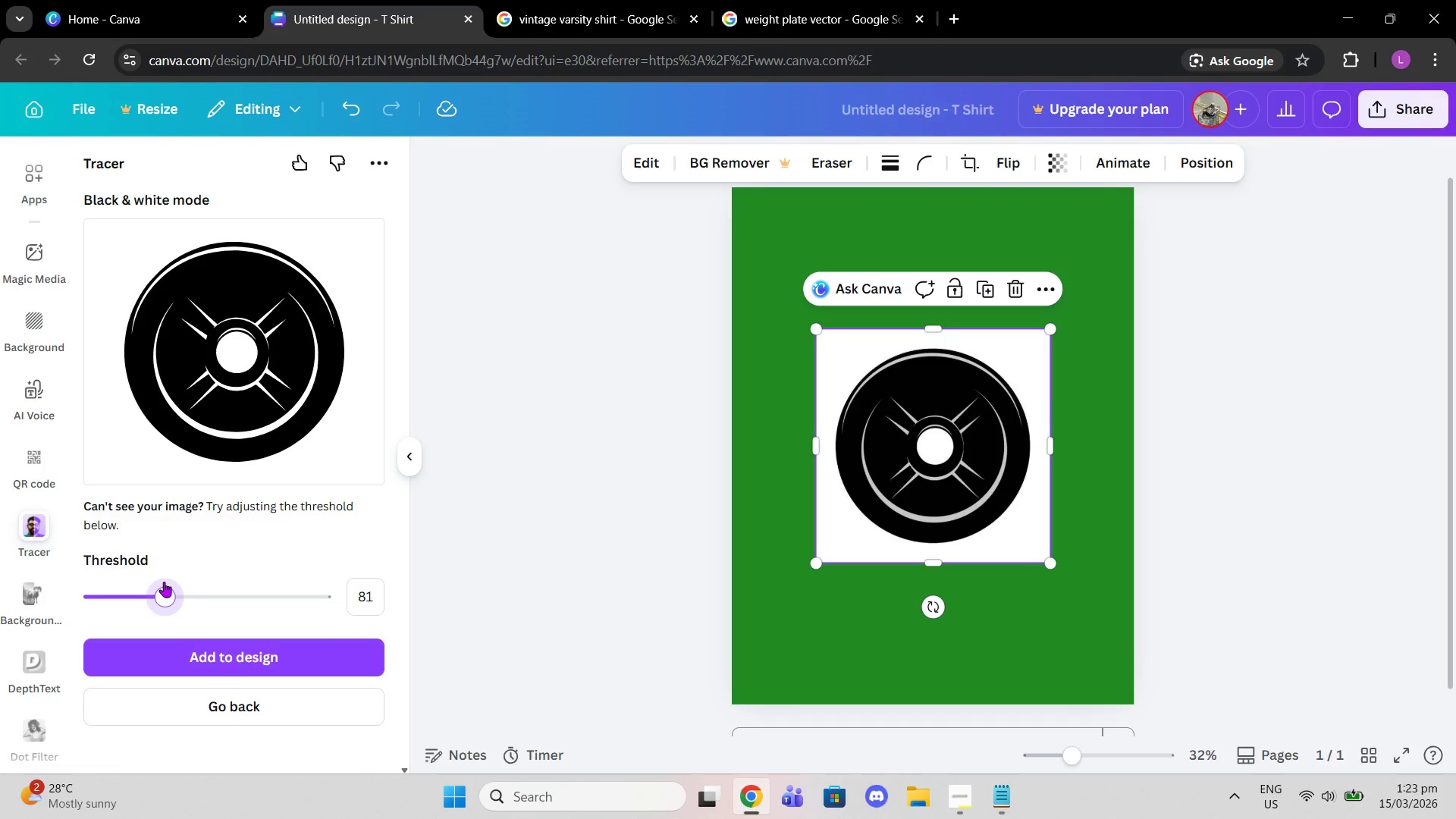 
left_click_drag(start_coordinate=[162, 593], to_coordinate=[150, 592])
 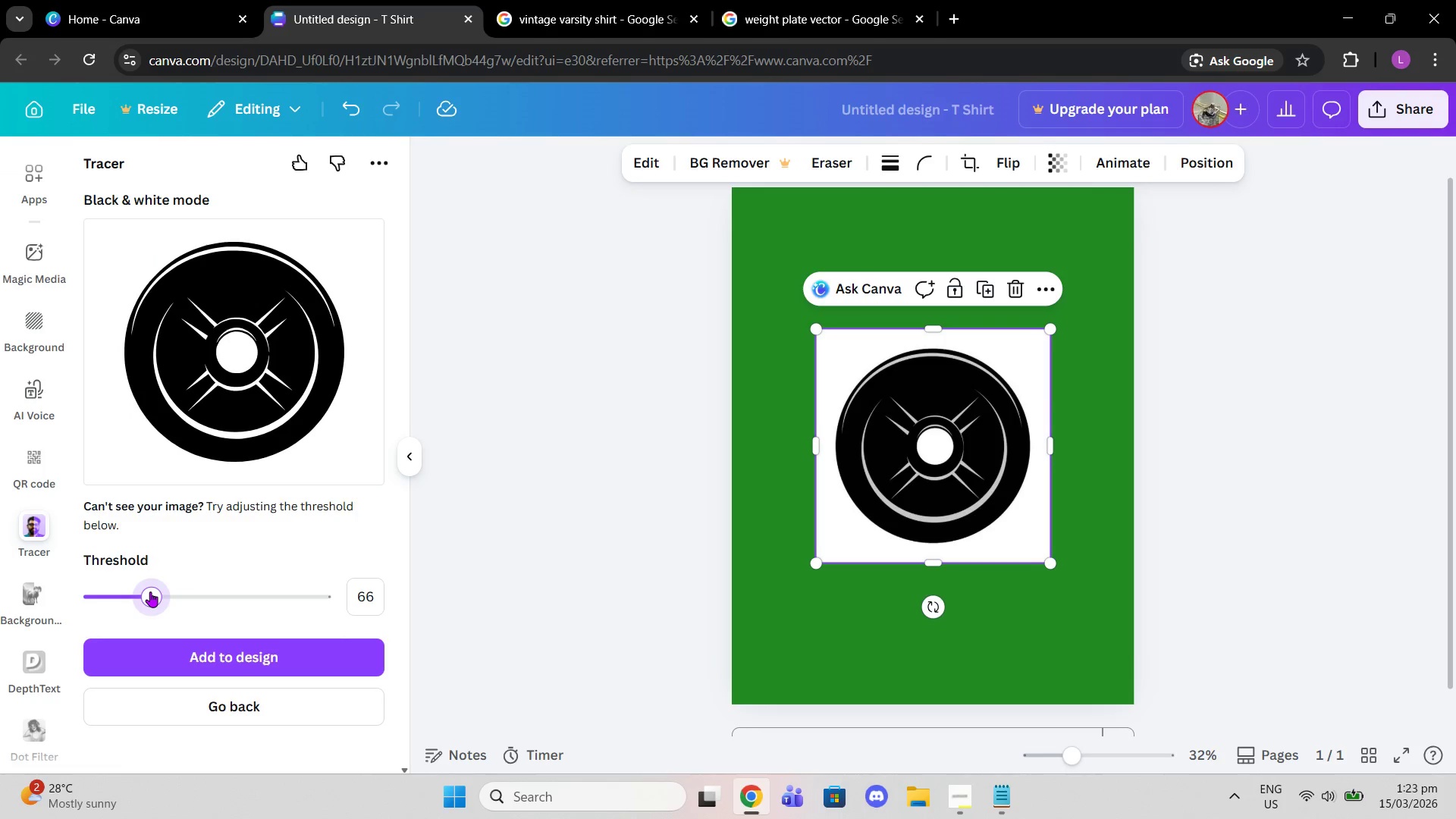 
left_click([237, 674])
 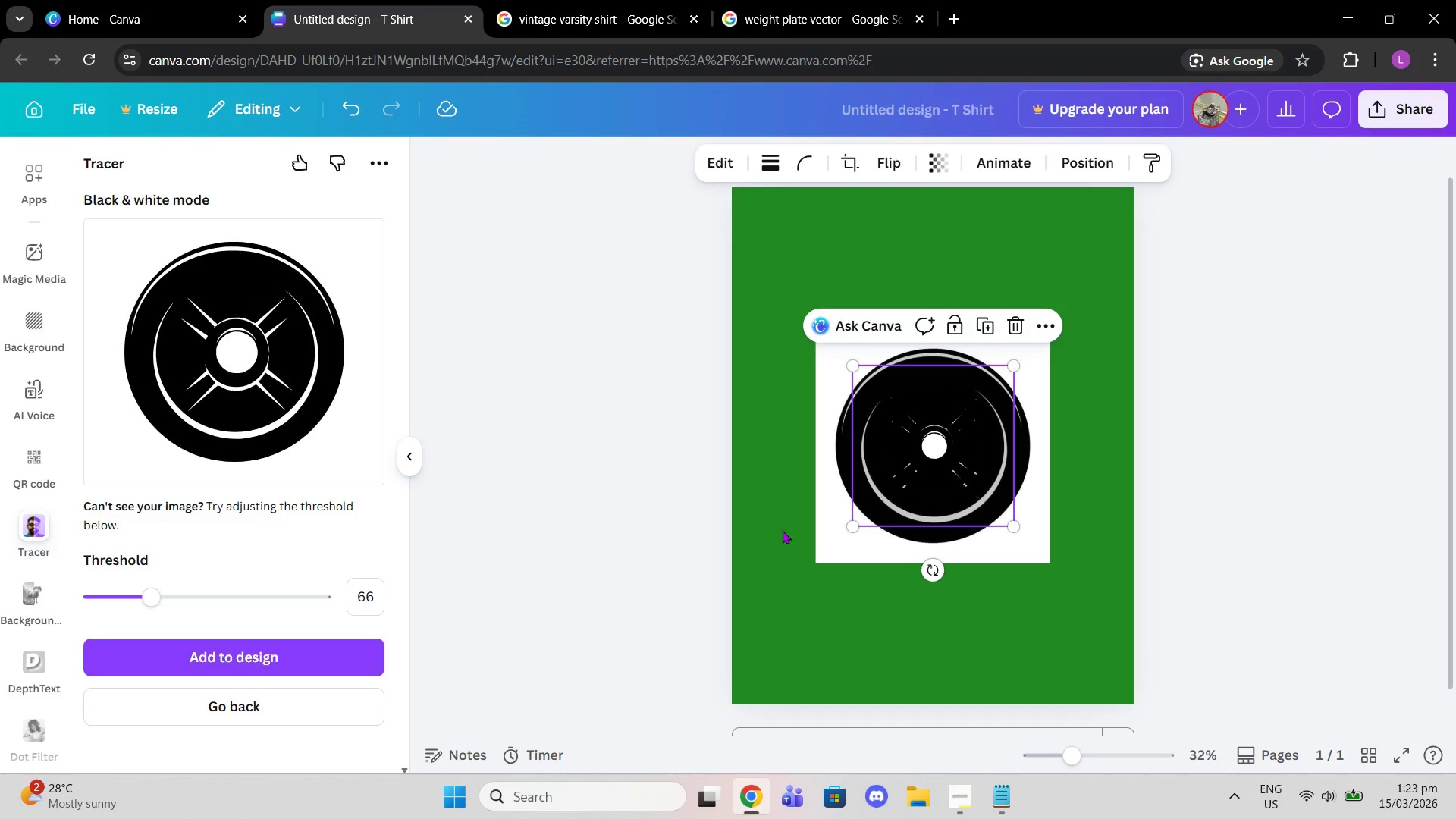 
left_click_drag(start_coordinate=[926, 450], to_coordinate=[870, 322])
 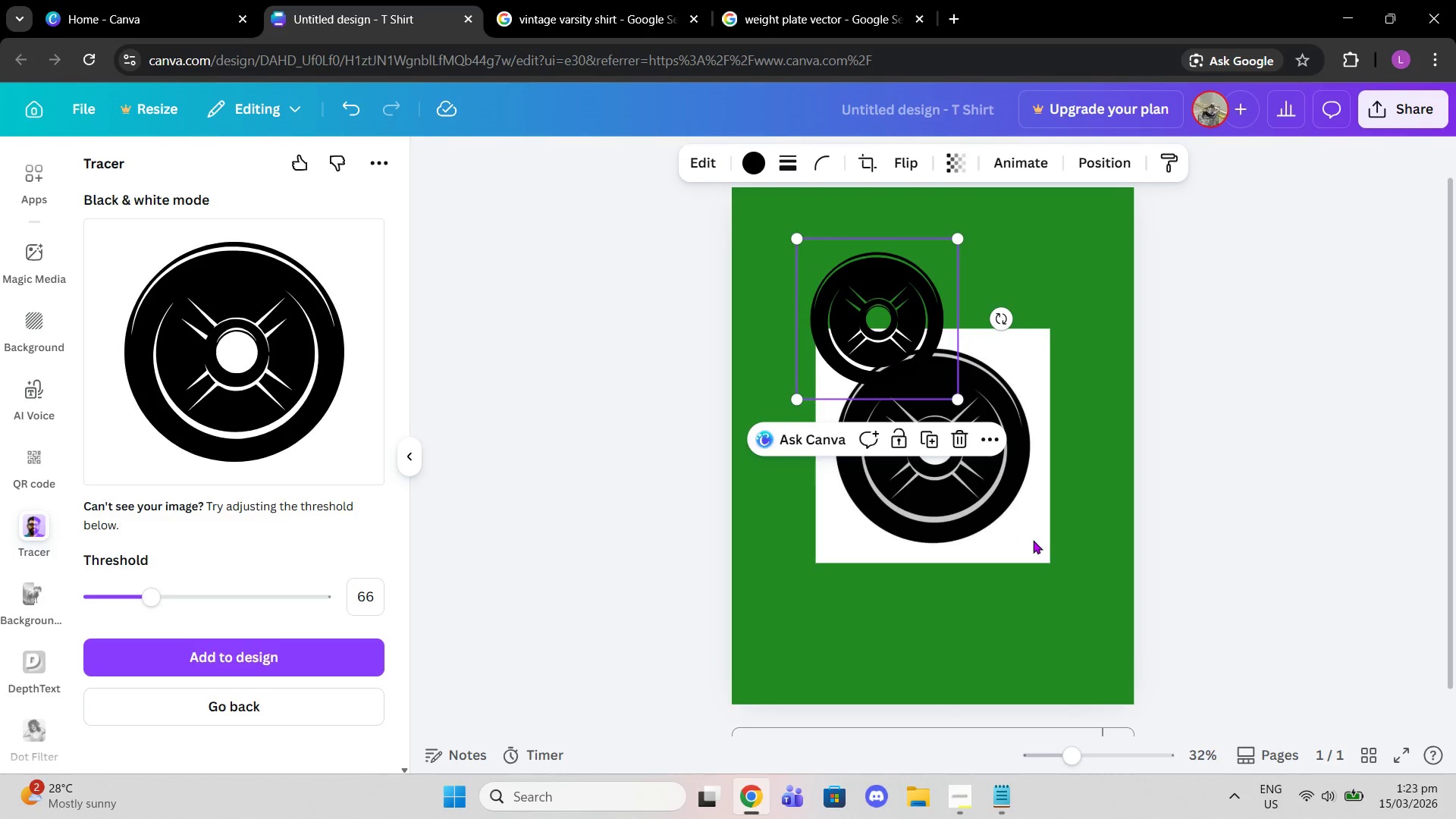 
left_click([1033, 540])
 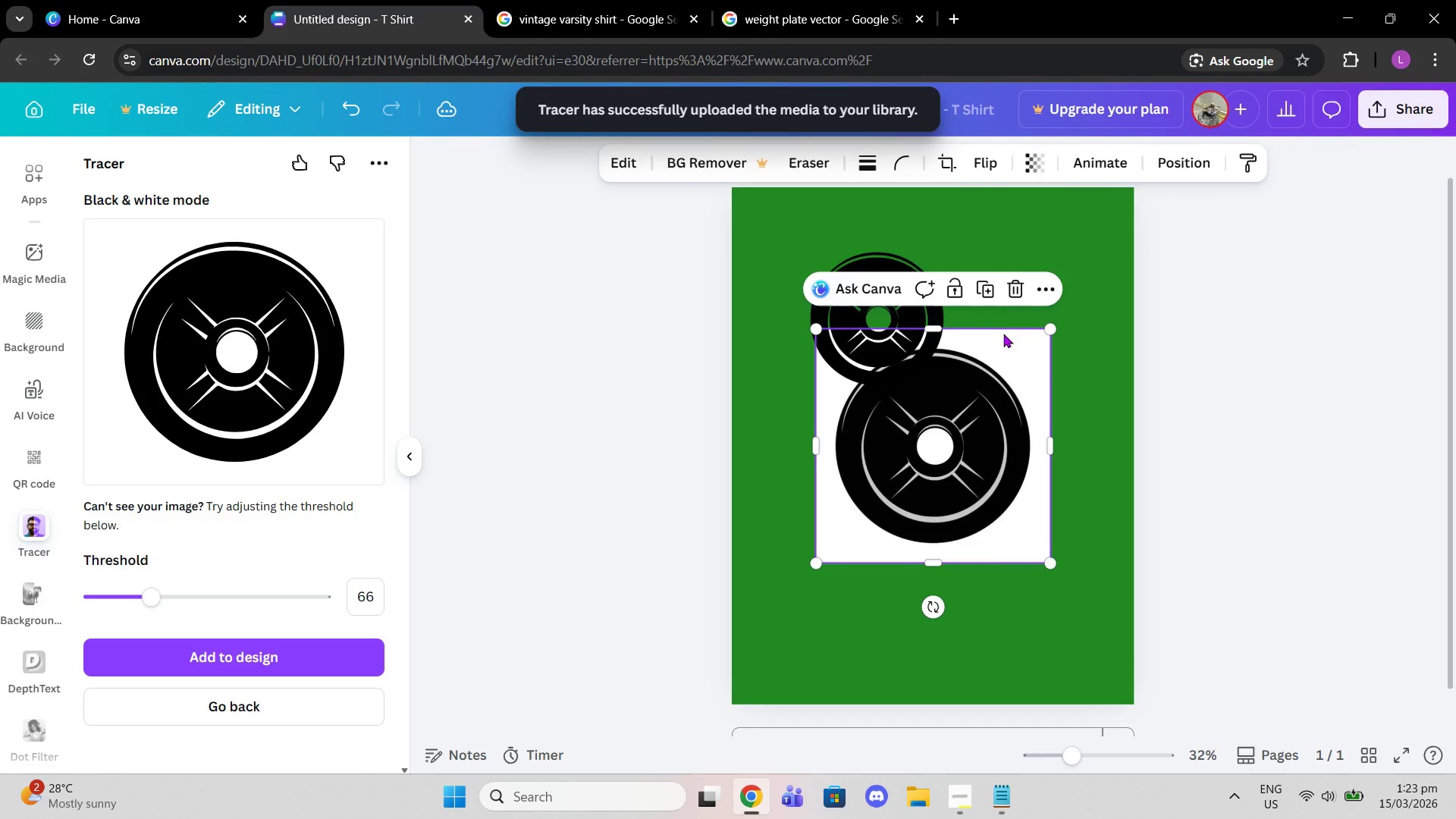 
left_click([1009, 297])
 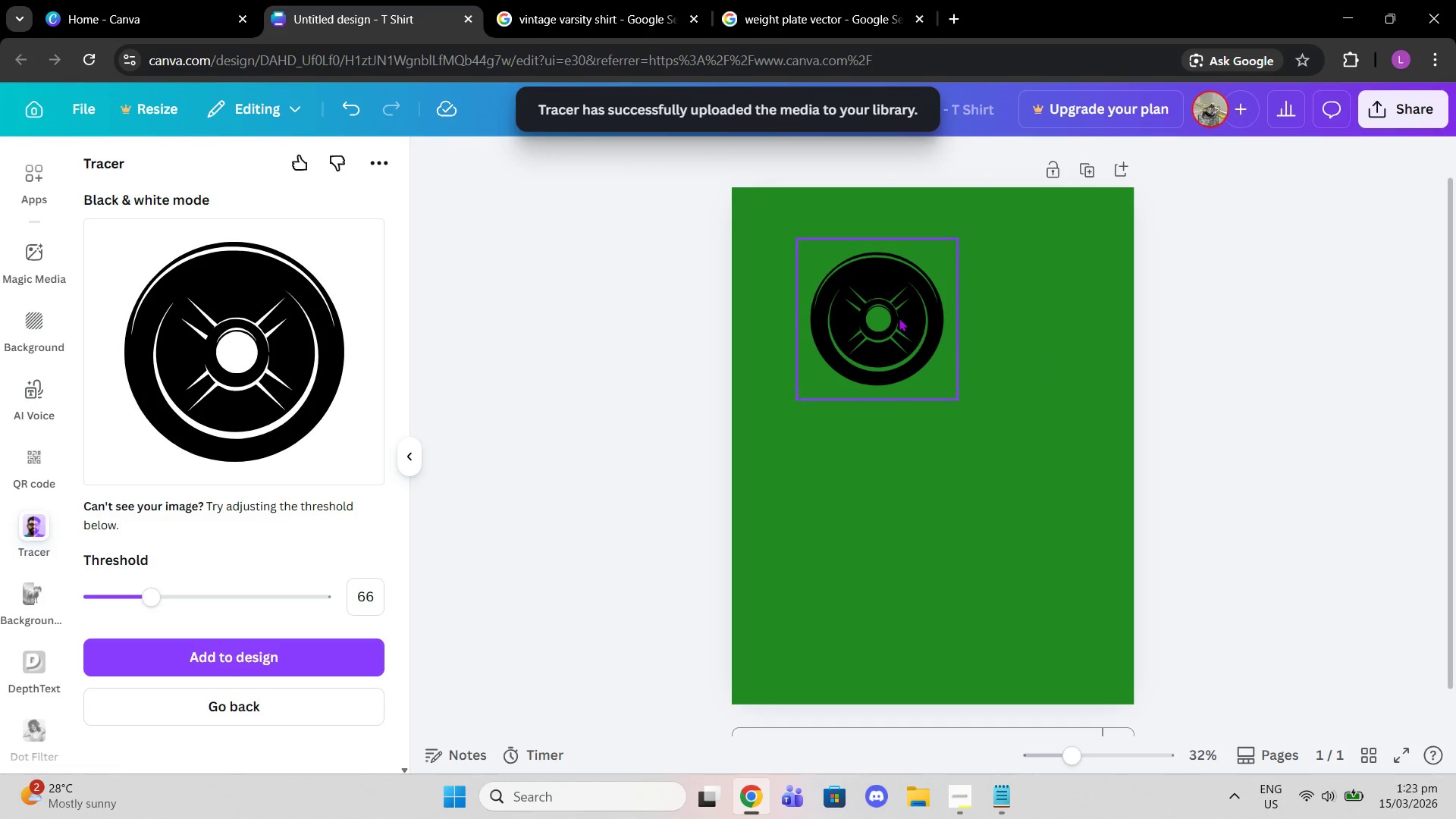 
left_click_drag(start_coordinate=[898, 318], to_coordinate=[956, 450])
 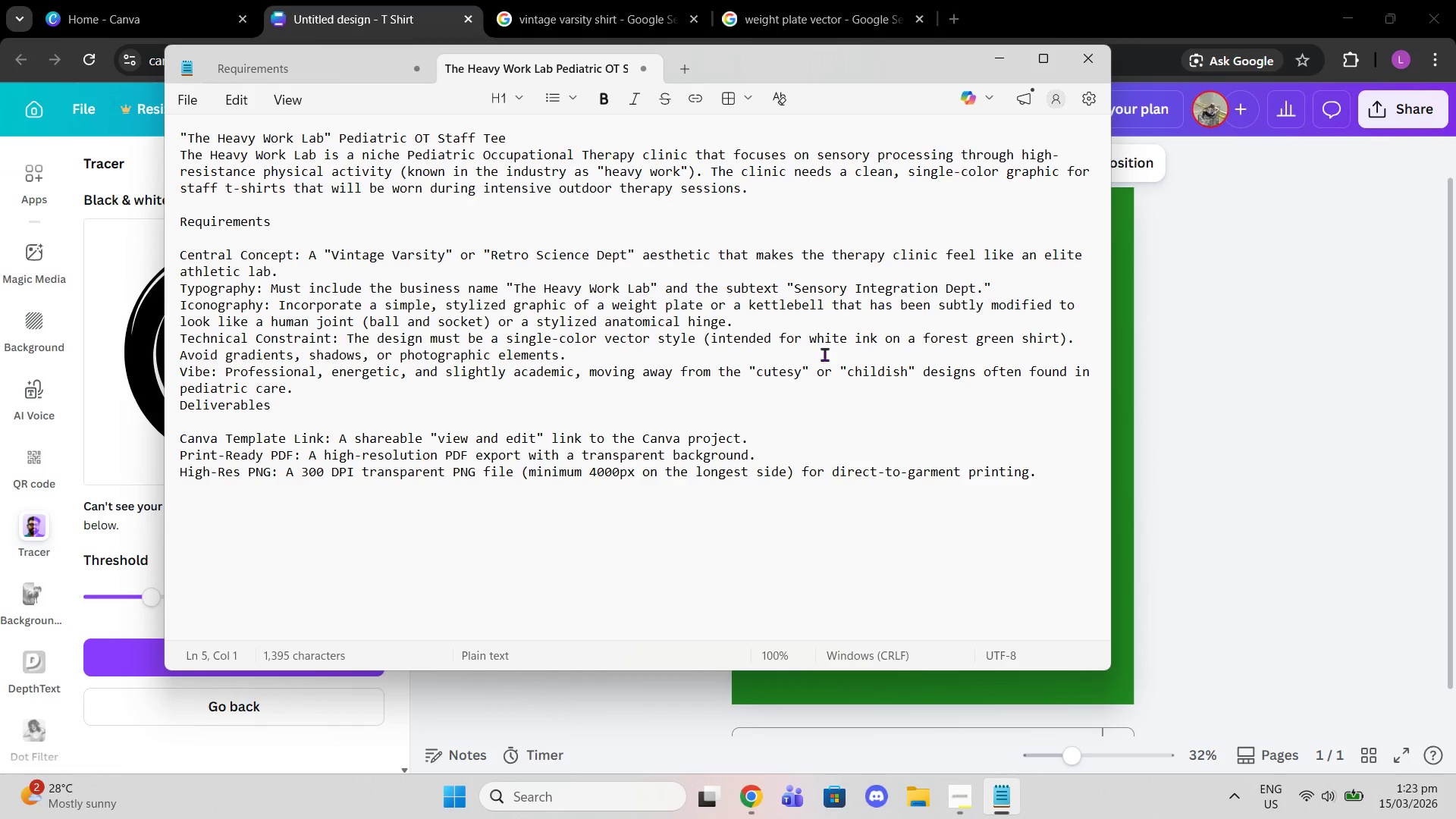 
wait(7.06)
 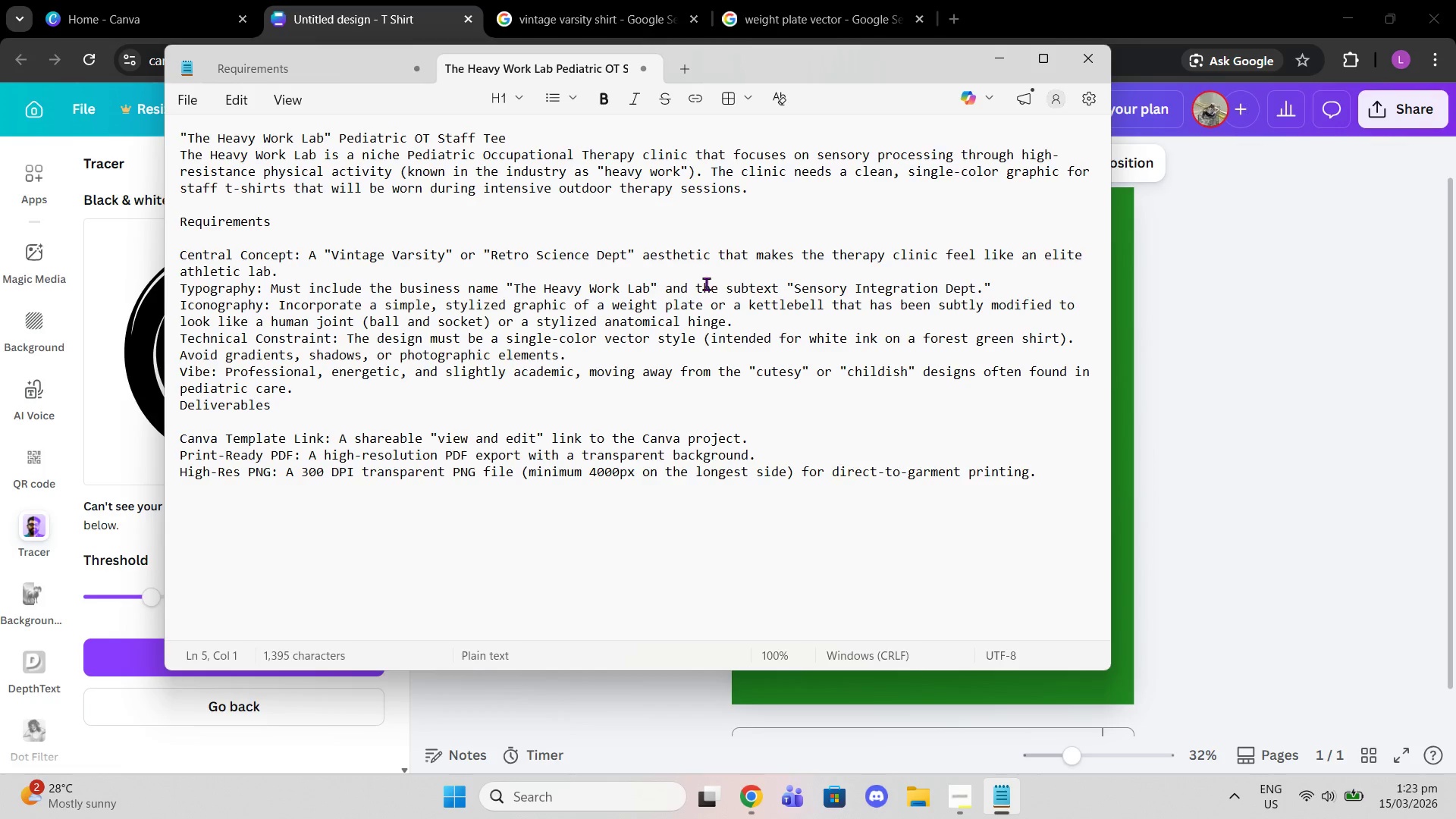 
left_click([76, 170])
 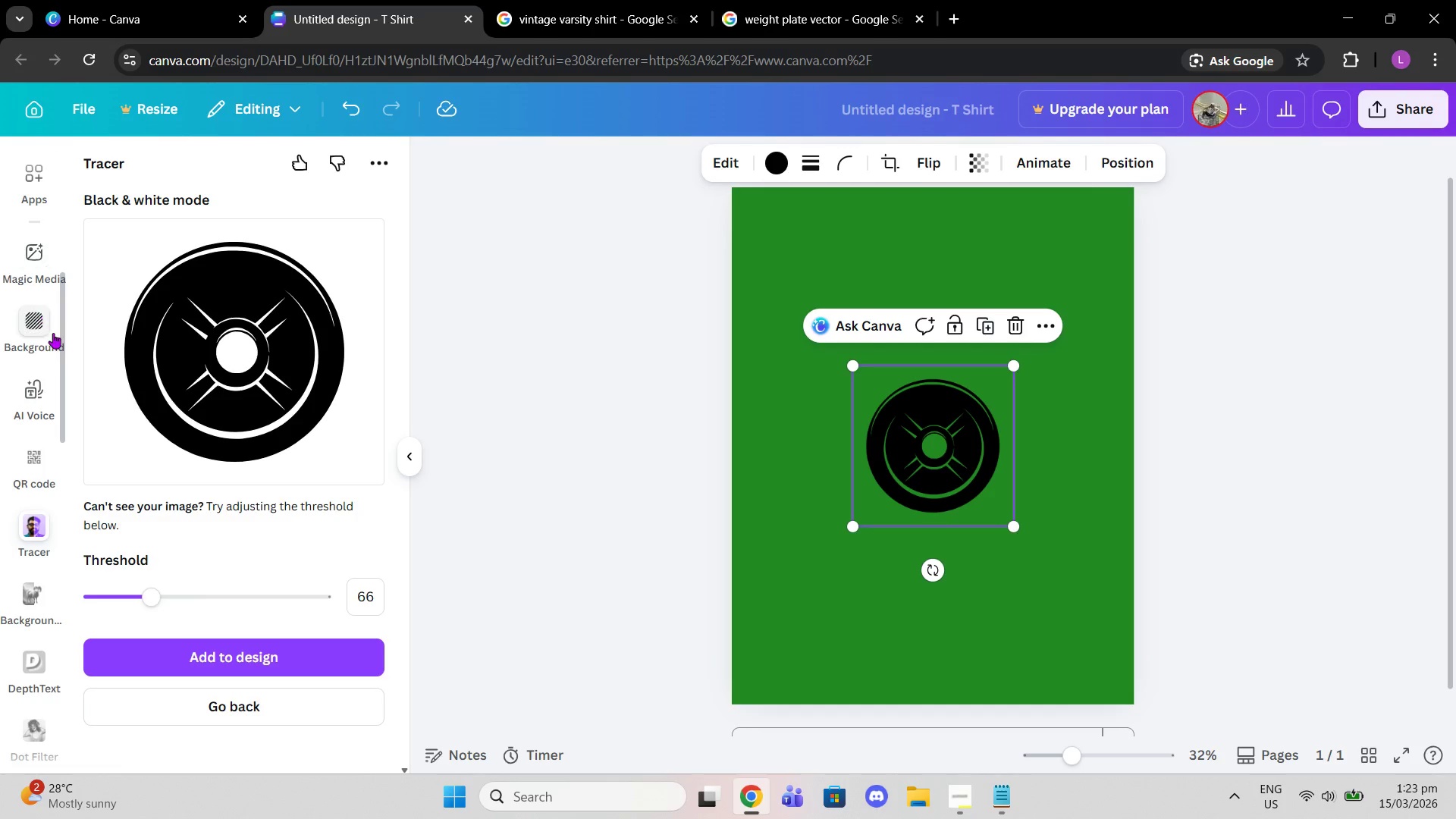 
scroll: coordinate [21, 265], scroll_direction: up, amount: 5.0
 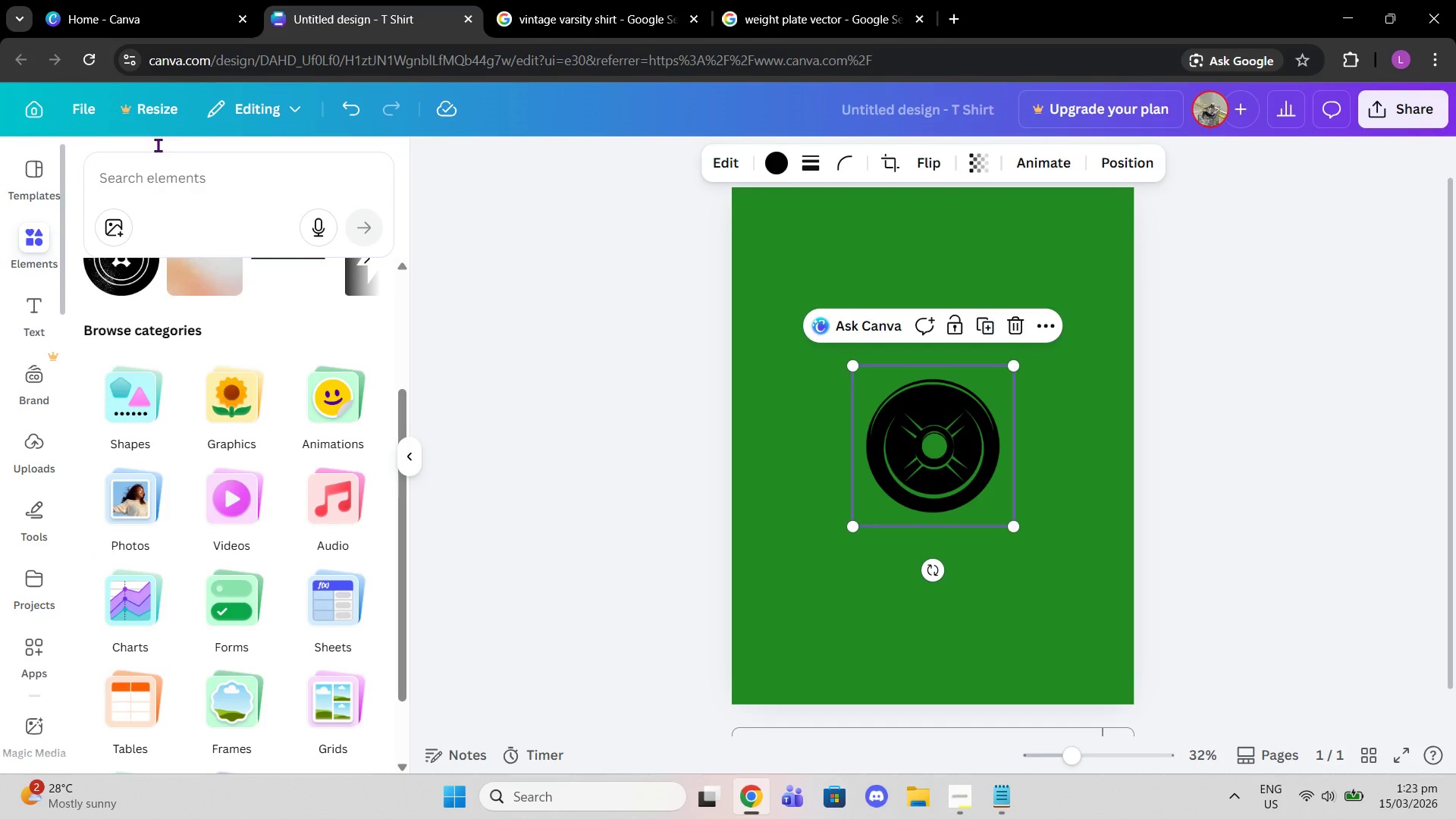 
left_click([174, 167])
 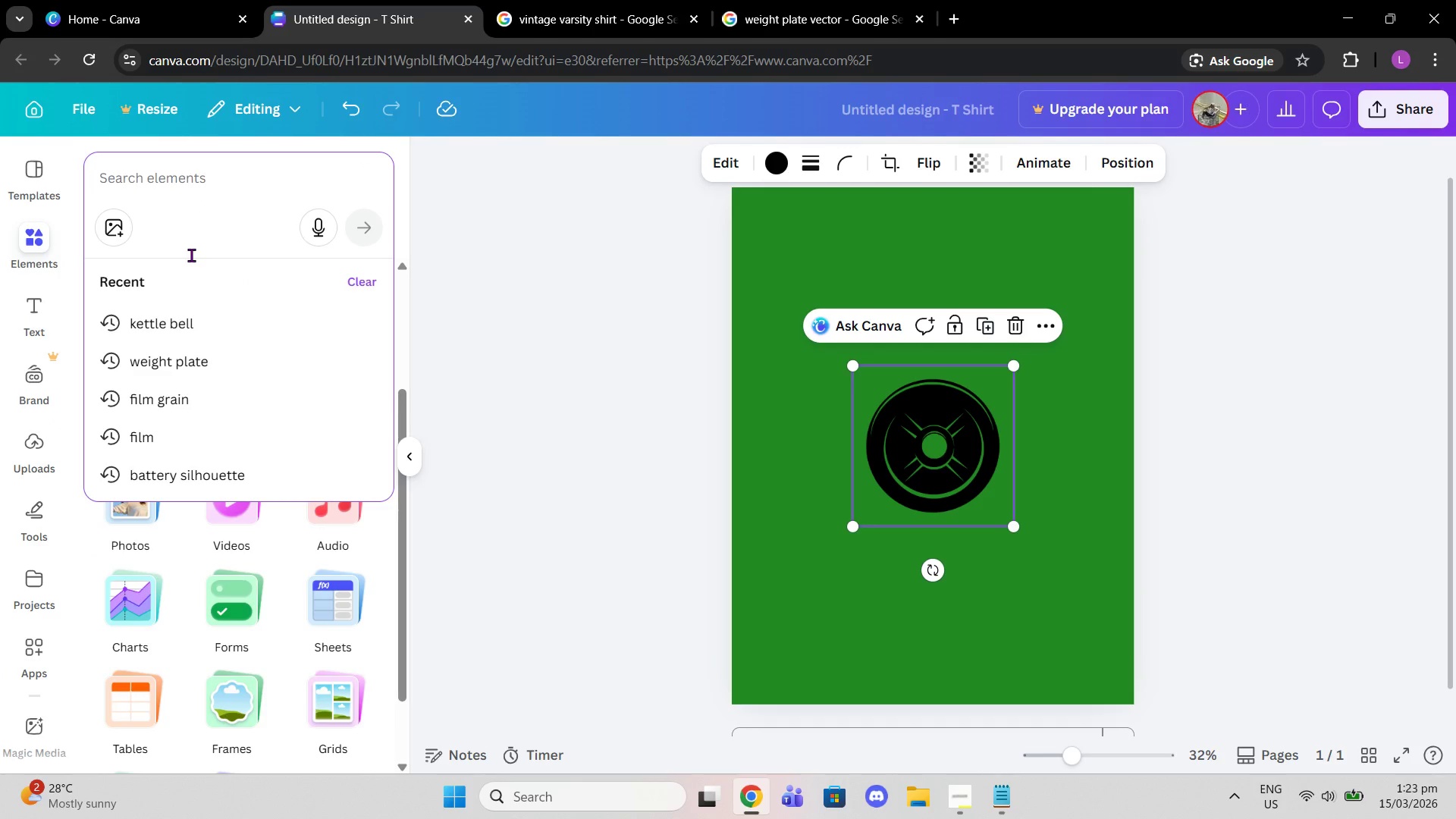 
type(bone joint)
 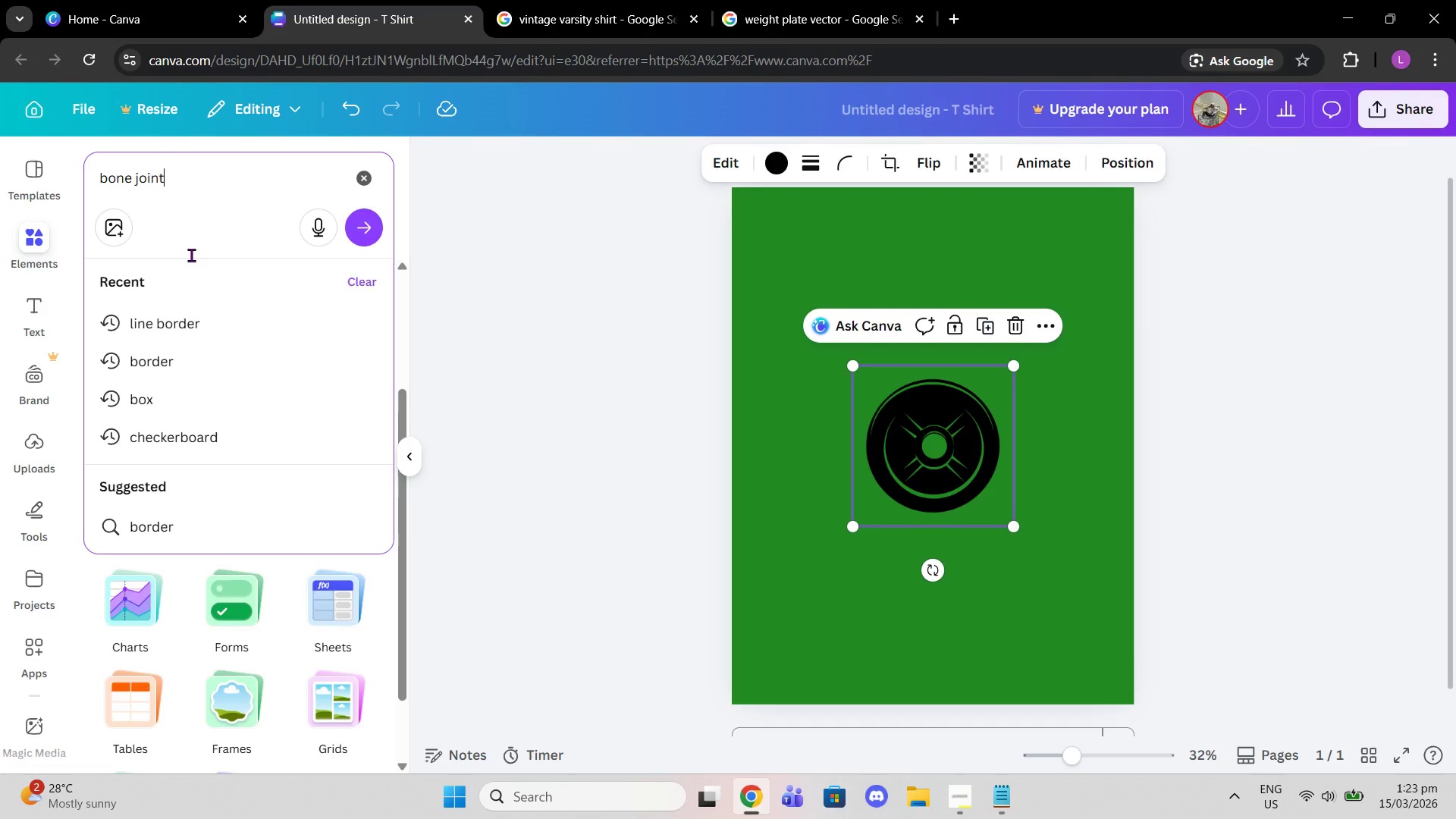 
key(Enter)
 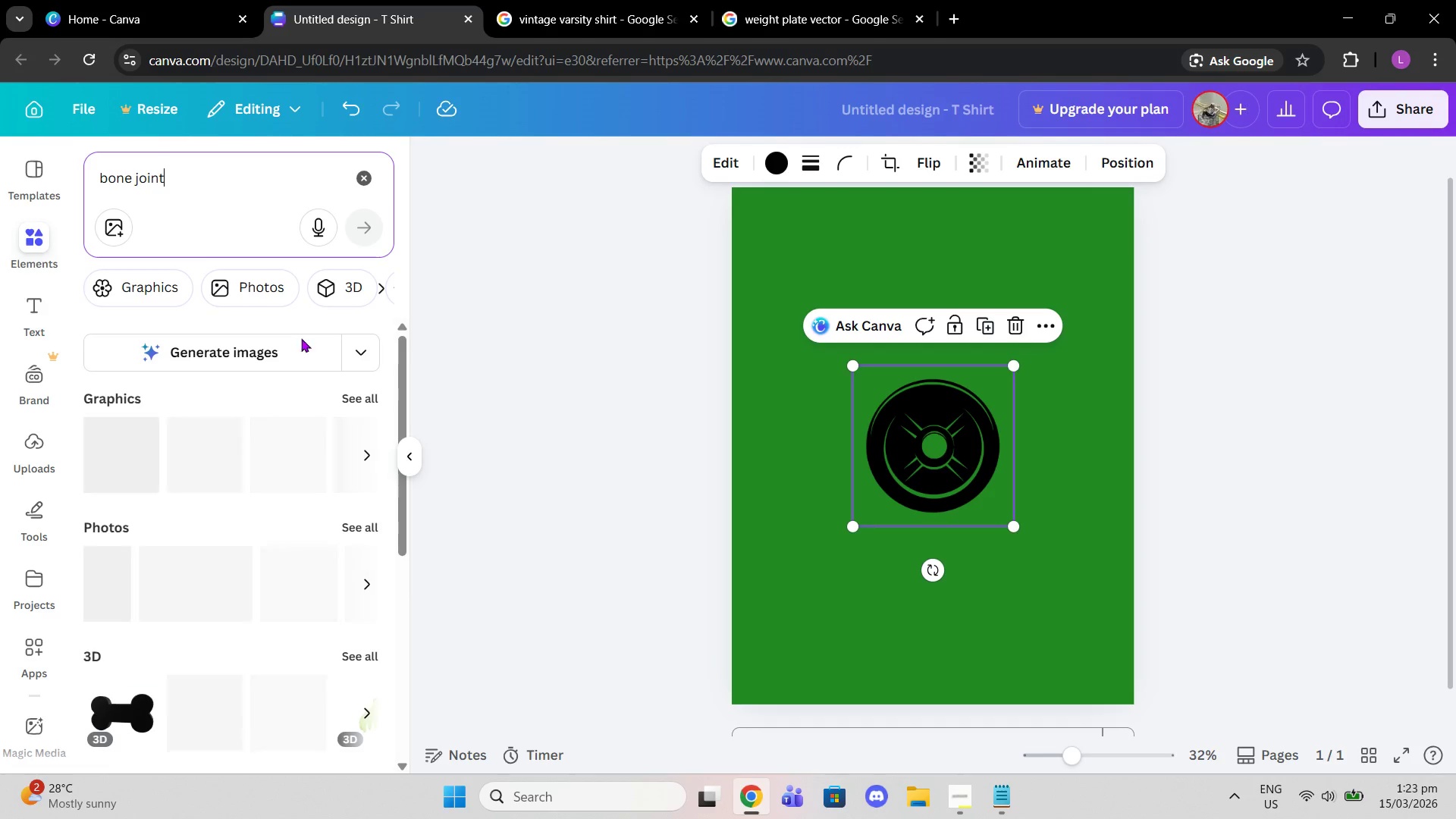 
mouse_move([373, 410])
 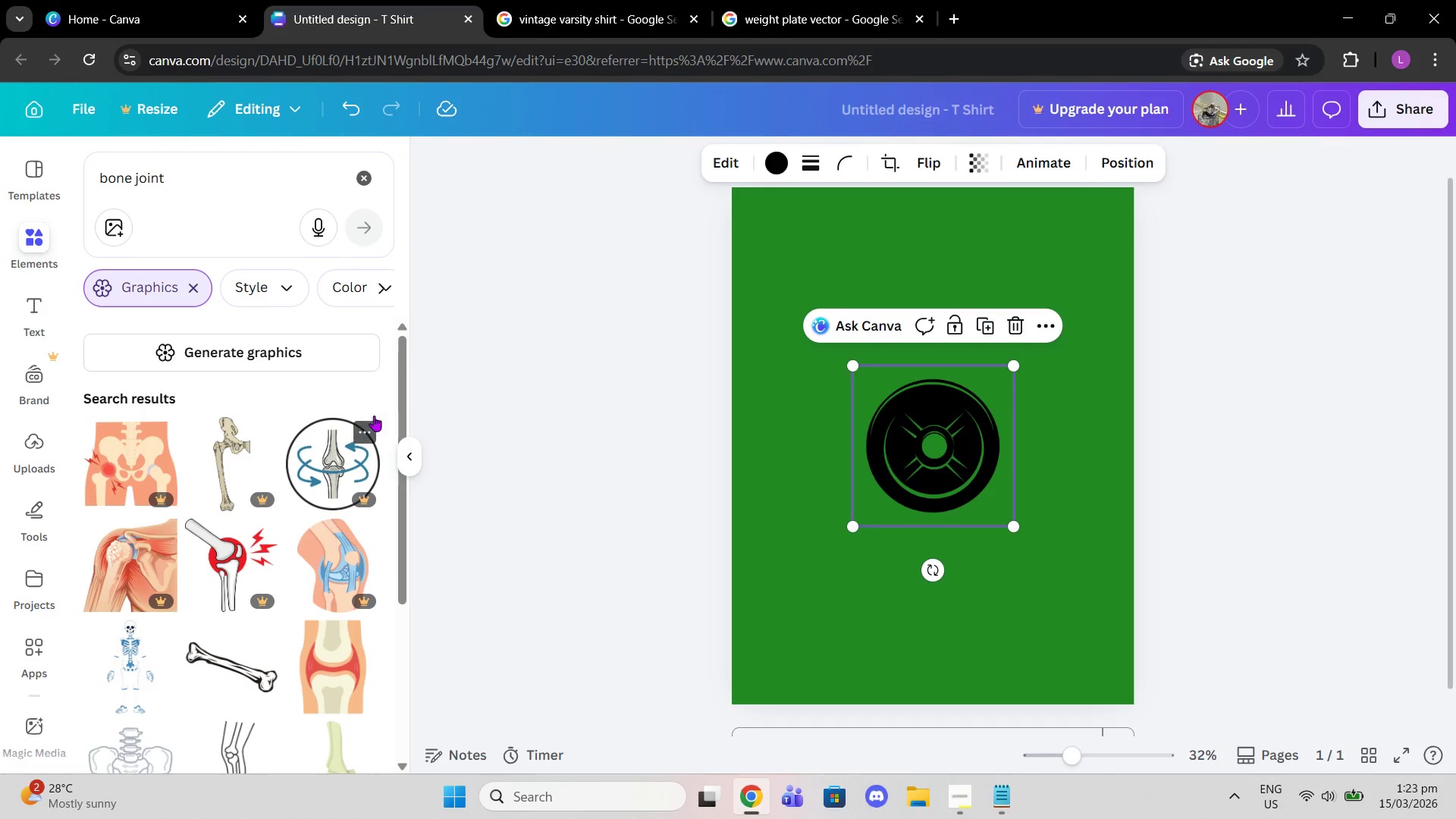 
scroll: coordinate [344, 447], scroll_direction: down, amount: 9.0
 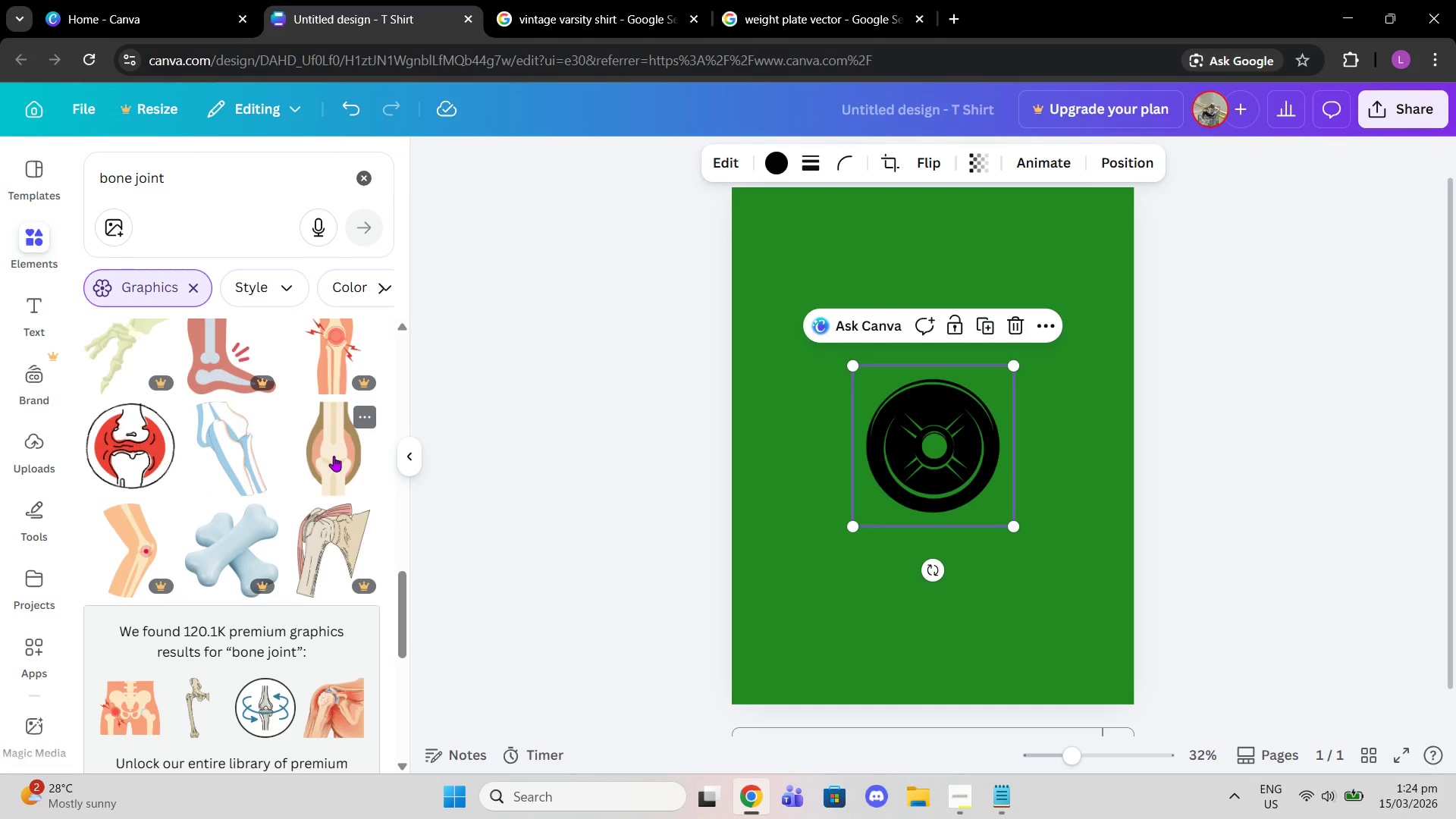 
scroll: coordinate [334, 456], scroll_direction: down, amount: 1.0
 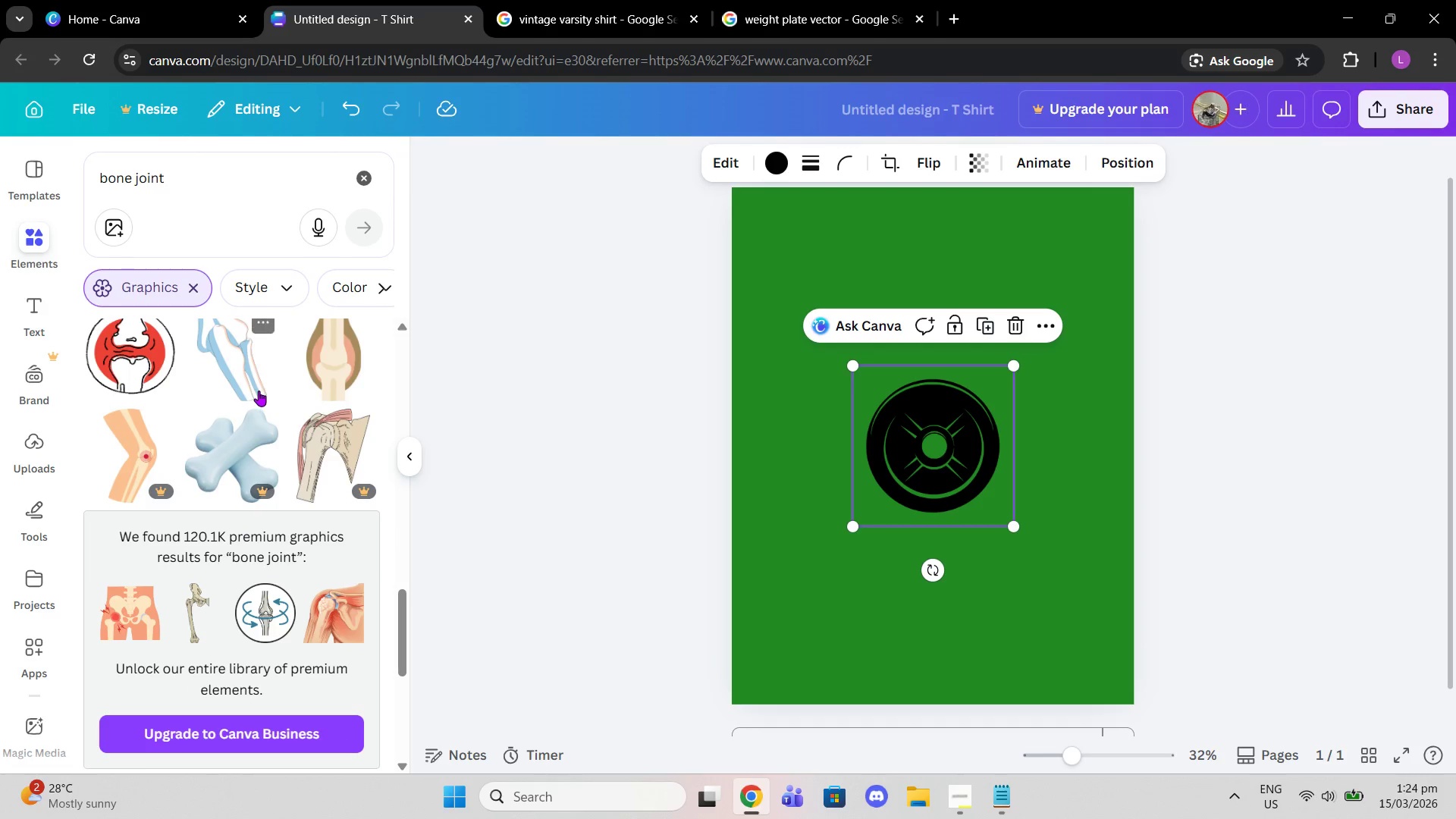 
left_click([256, 381])
 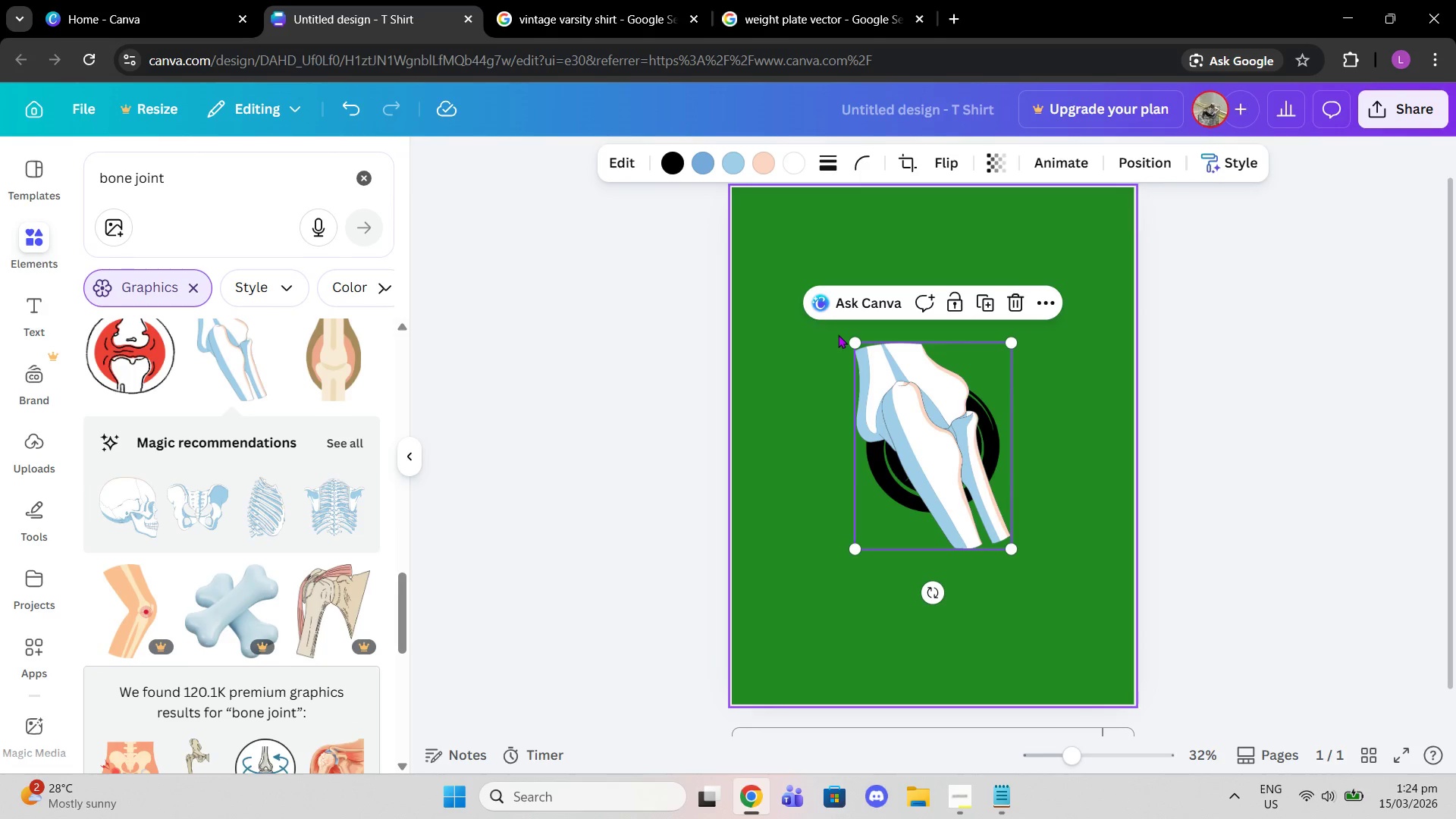 
left_click_drag(start_coordinate=[853, 346], to_coordinate=[922, 470])
 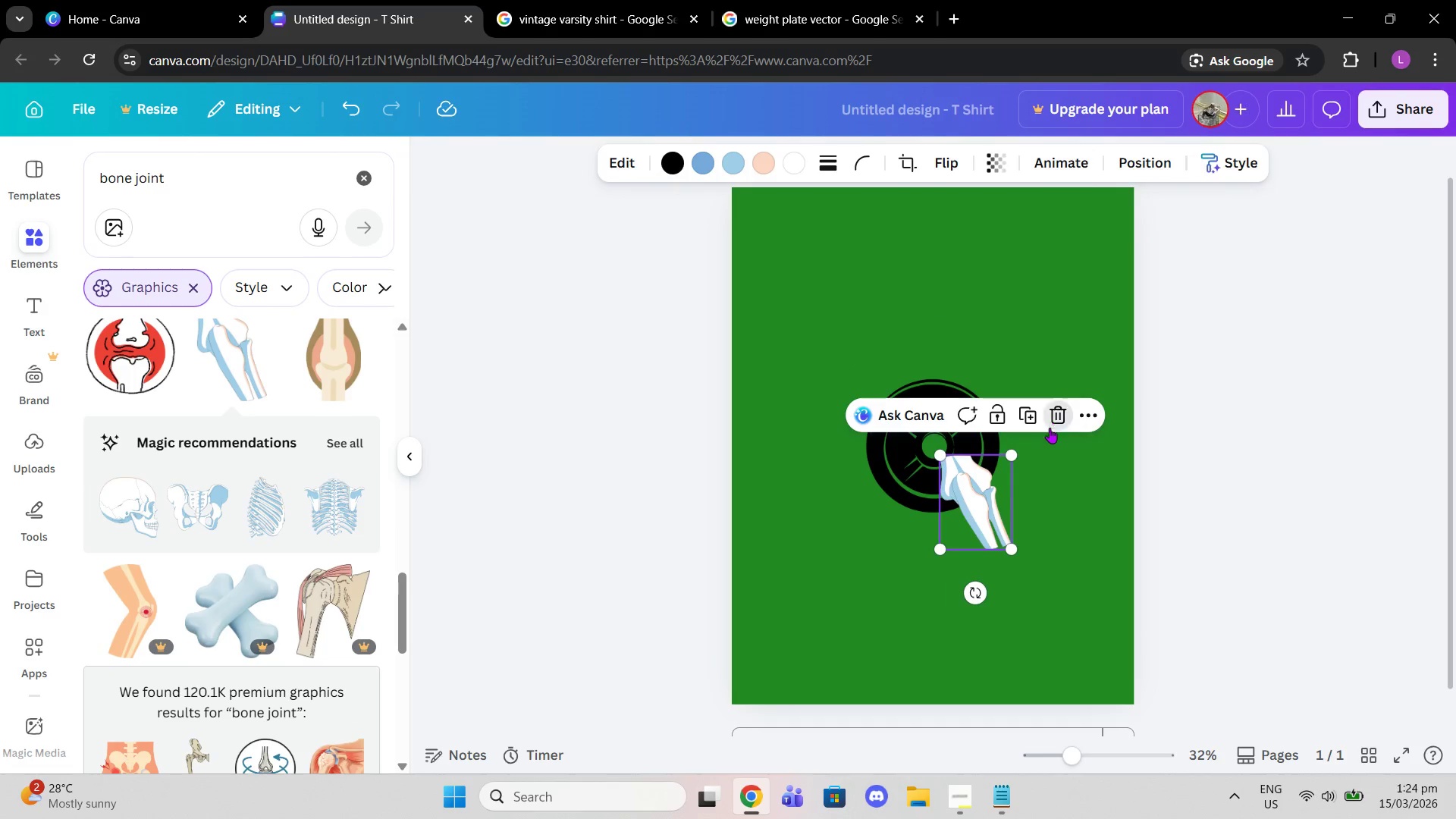 
scroll: coordinate [240, 537], scroll_direction: down, amount: 14.0
 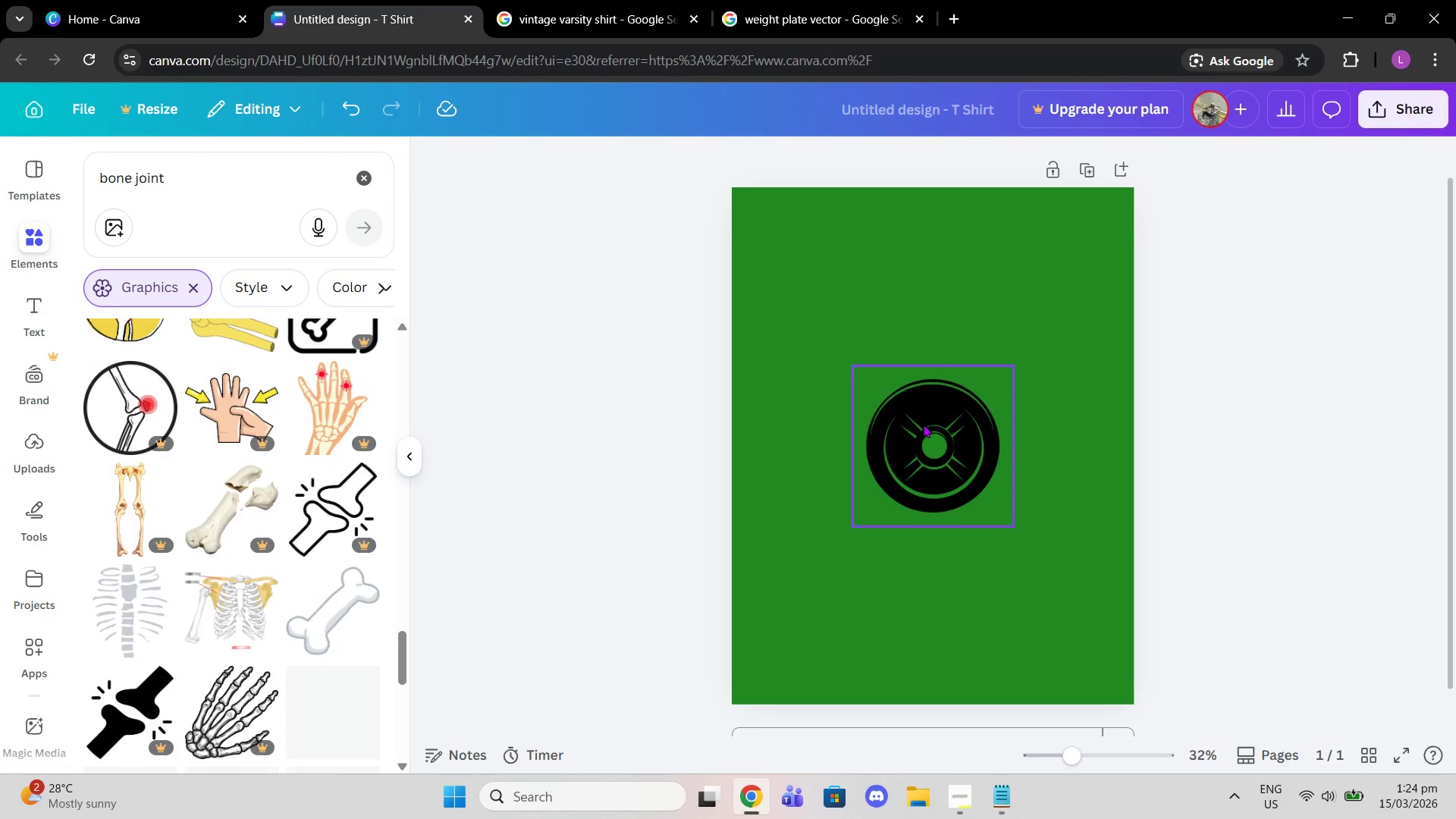 
left_click([921, 428])
 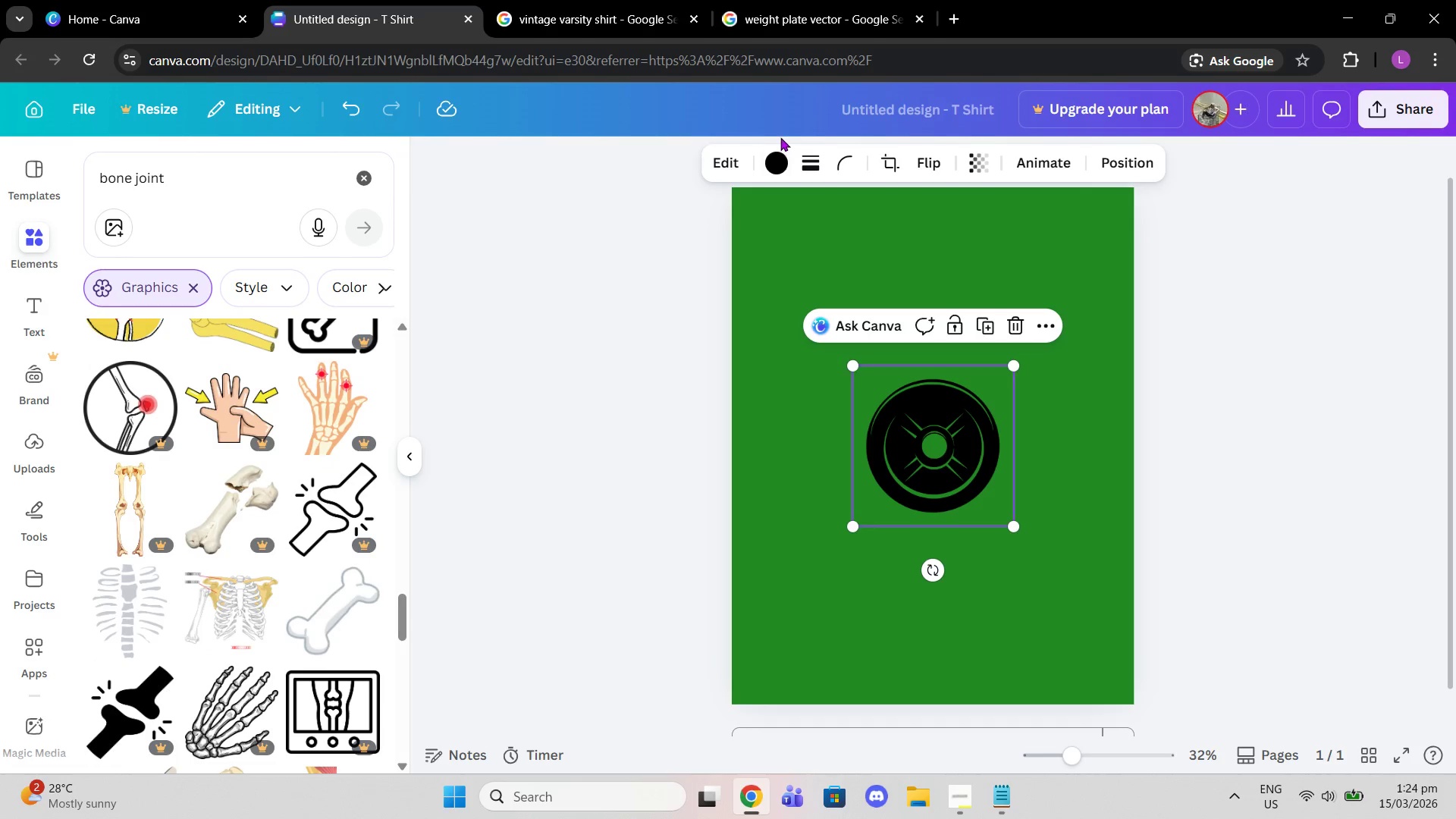 
left_click([780, 154])
 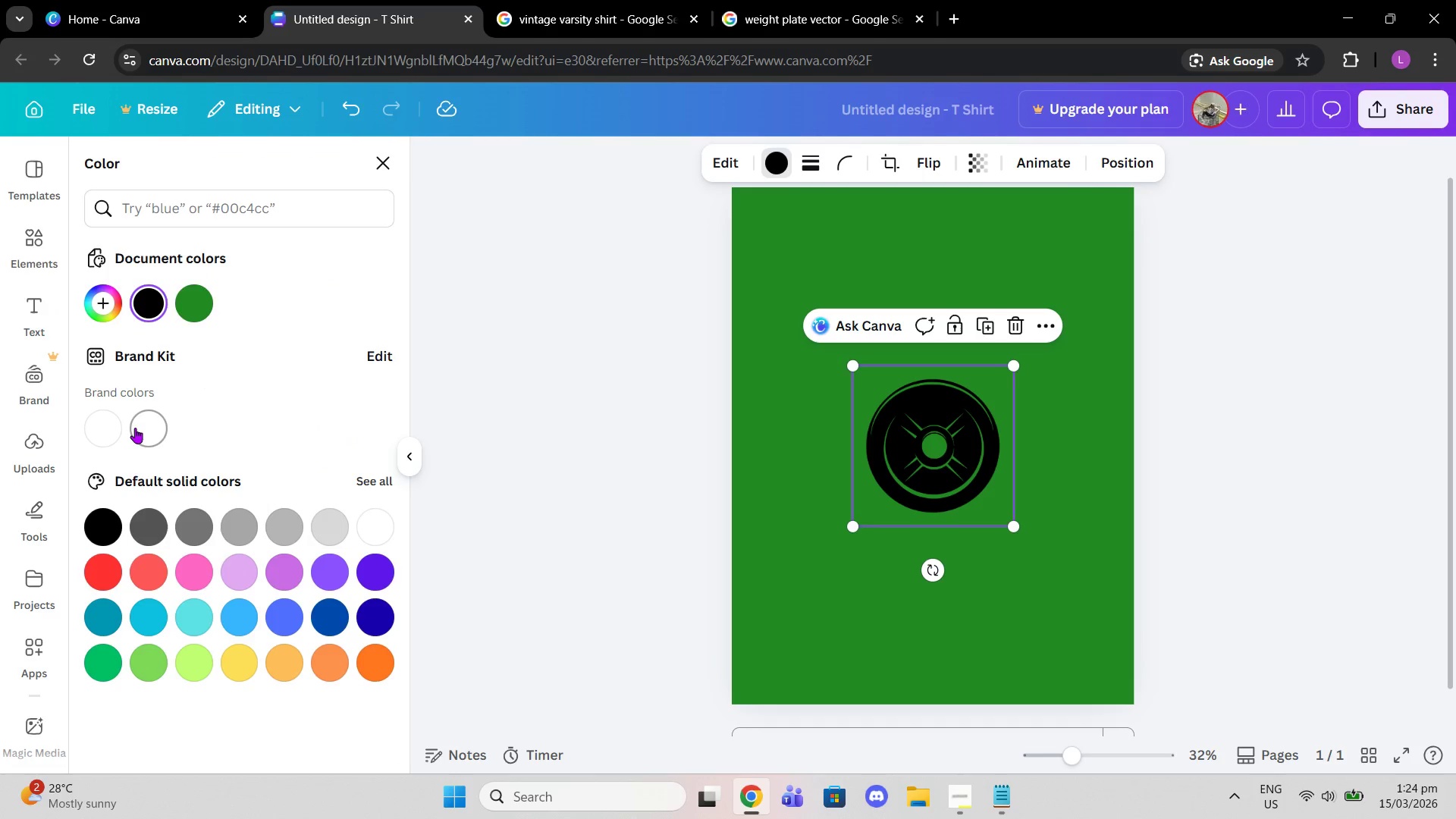 
left_click([117, 427])
 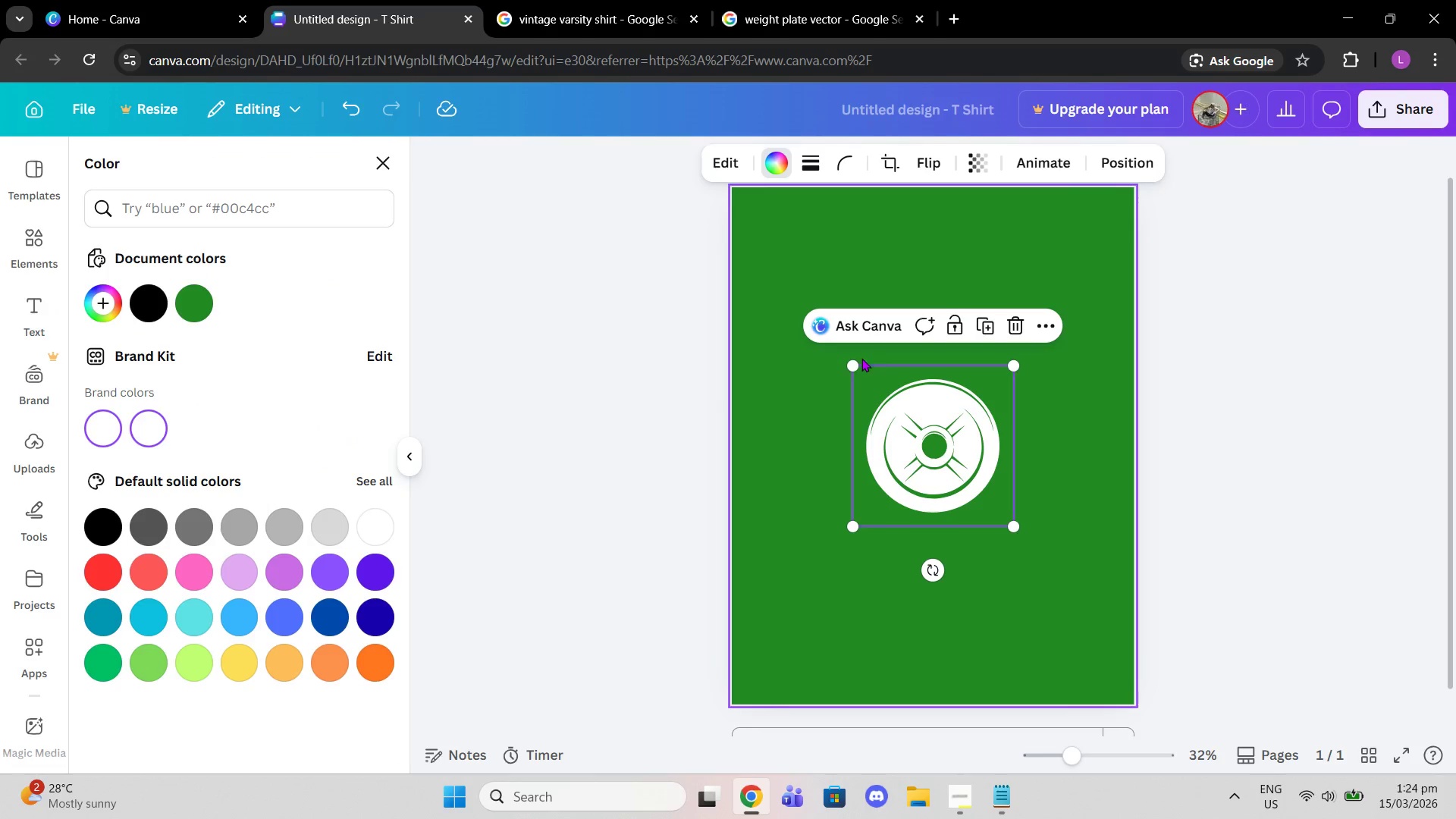 
left_click_drag(start_coordinate=[849, 376], to_coordinate=[821, 343])
 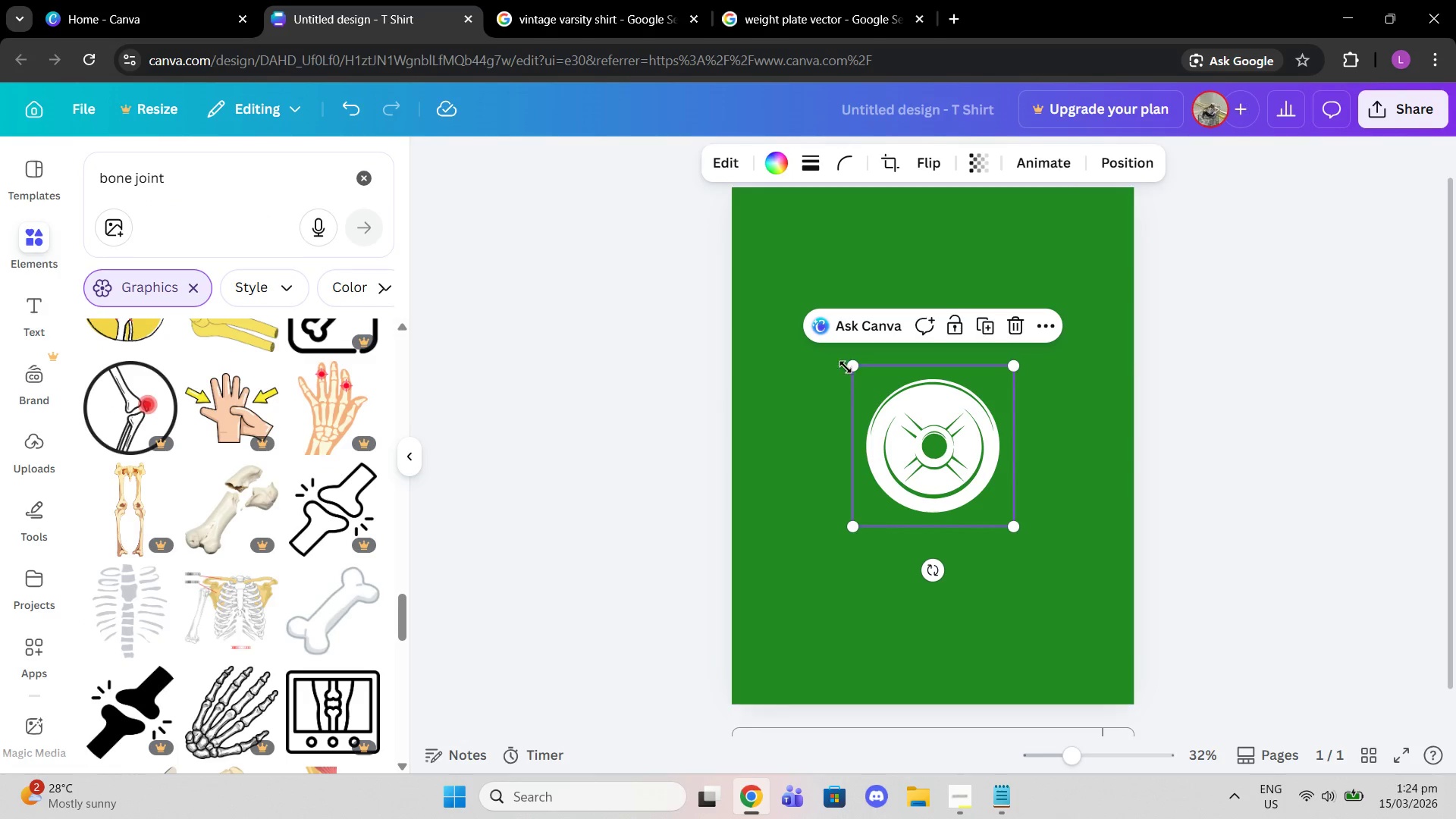 
left_click_drag(start_coordinate=[855, 366], to_coordinate=[839, 337])
 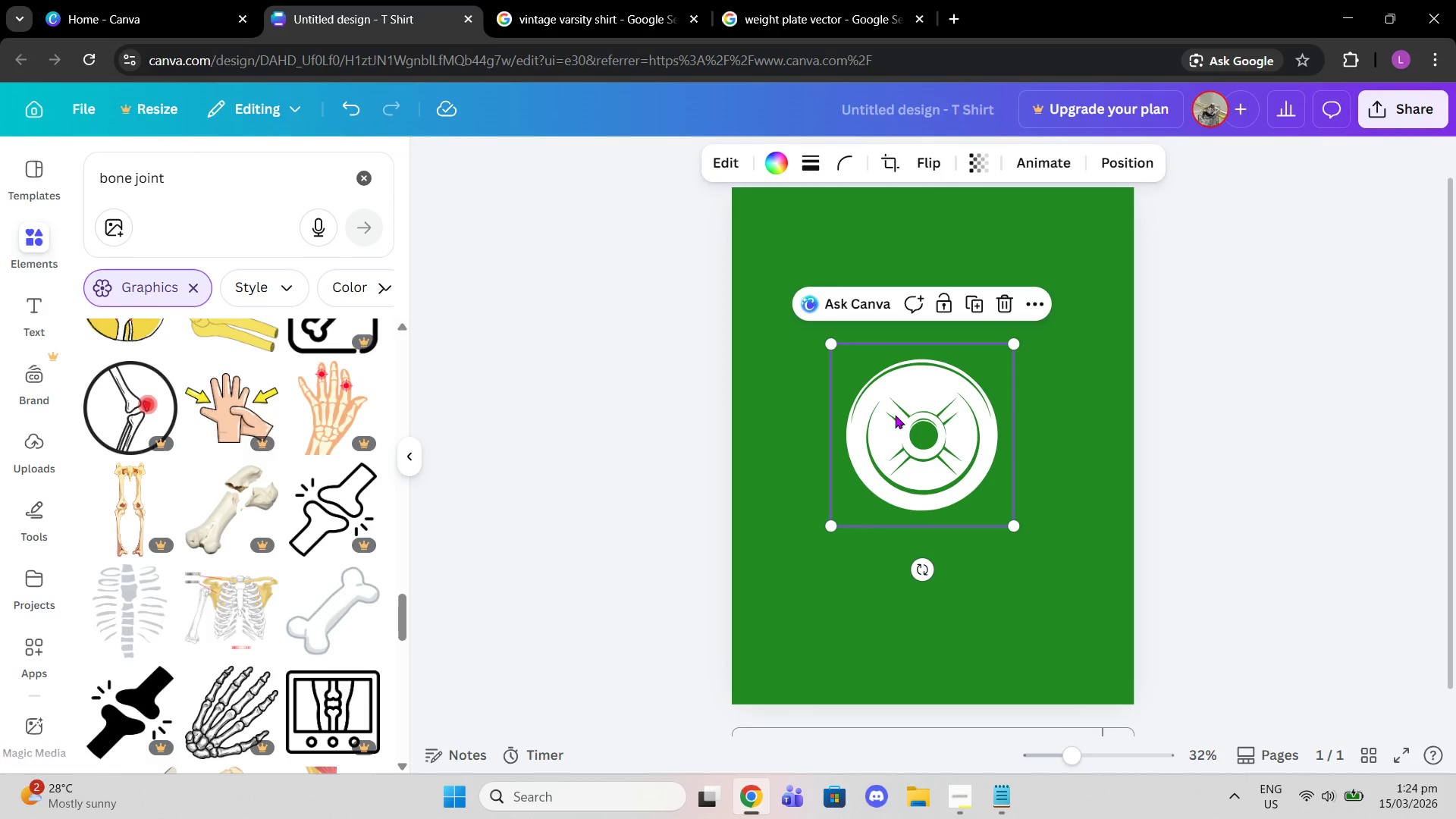 
left_click_drag(start_coordinate=[896, 415], to_coordinate=[910, 422])
 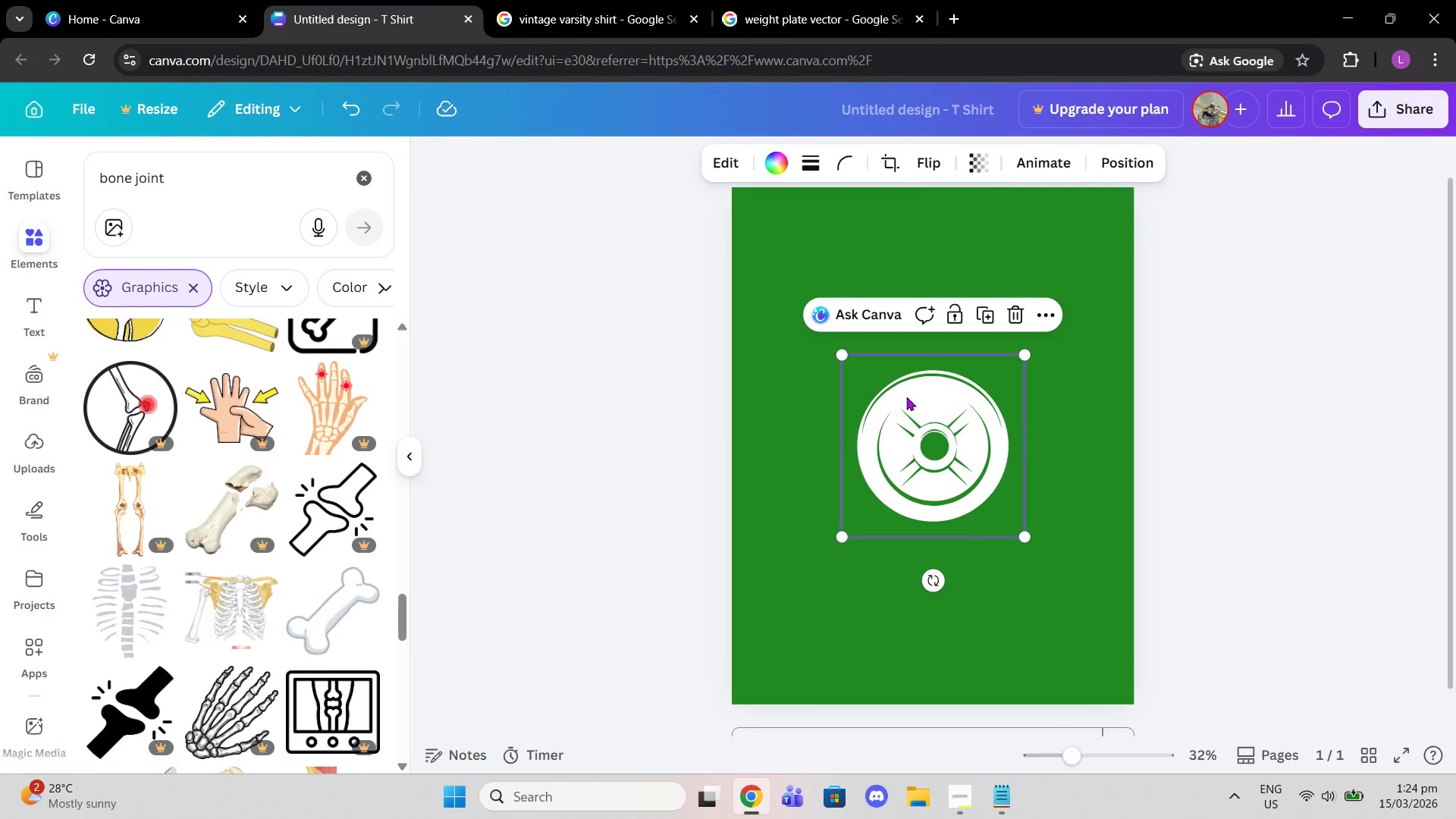 
wait(5.39)
 